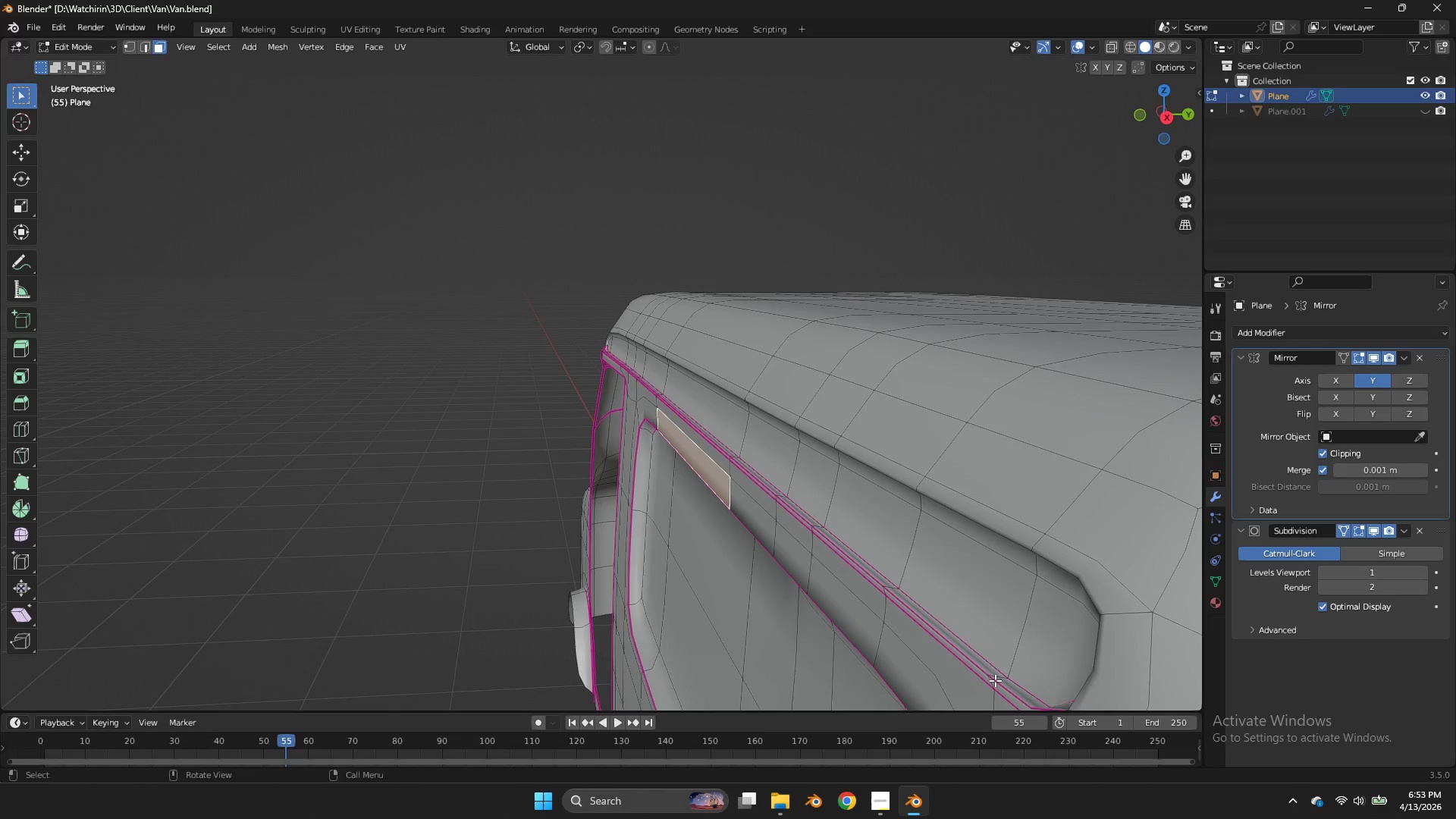 
left_click([994, 680])
 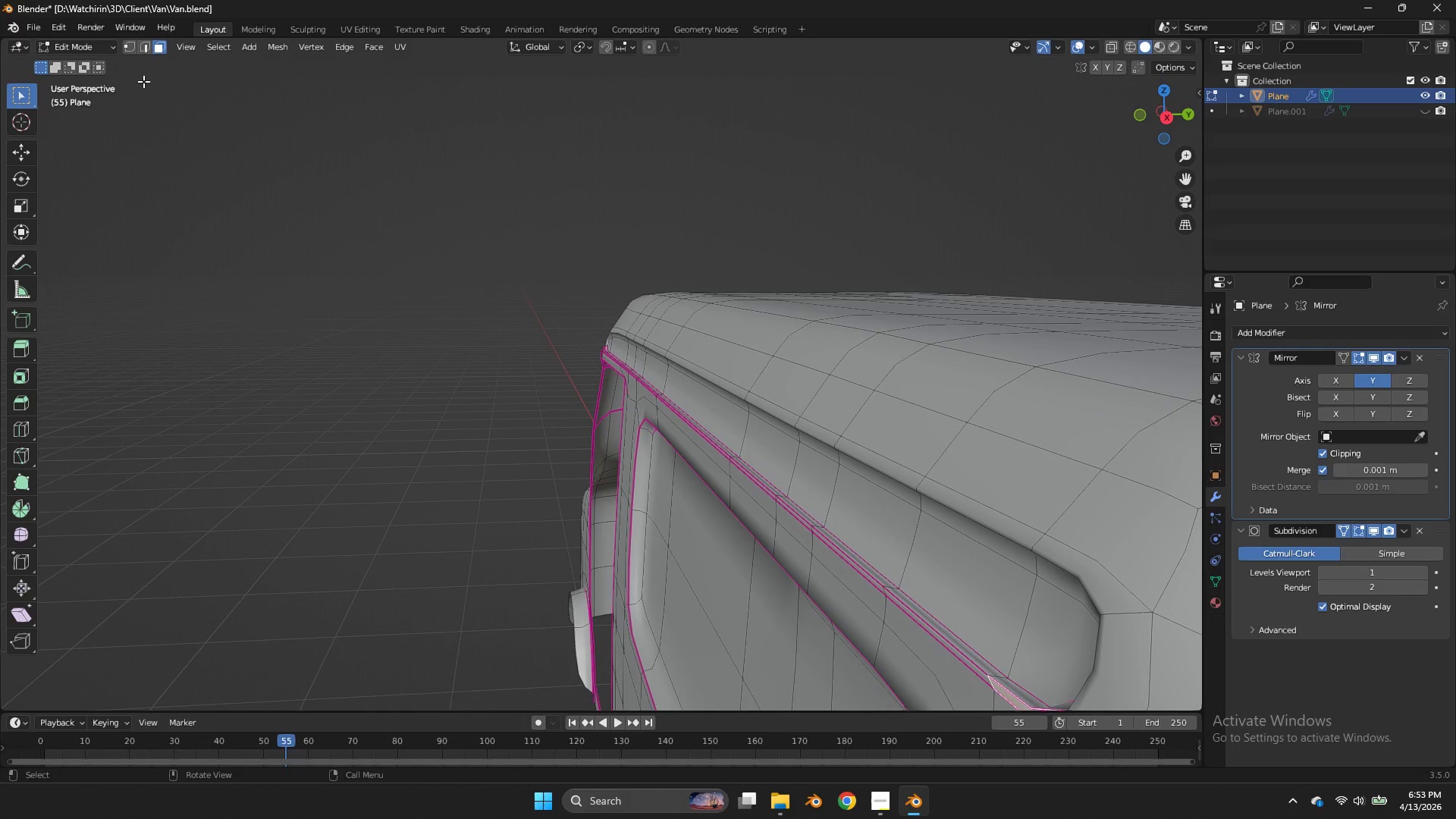 
left_click([146, 46])
 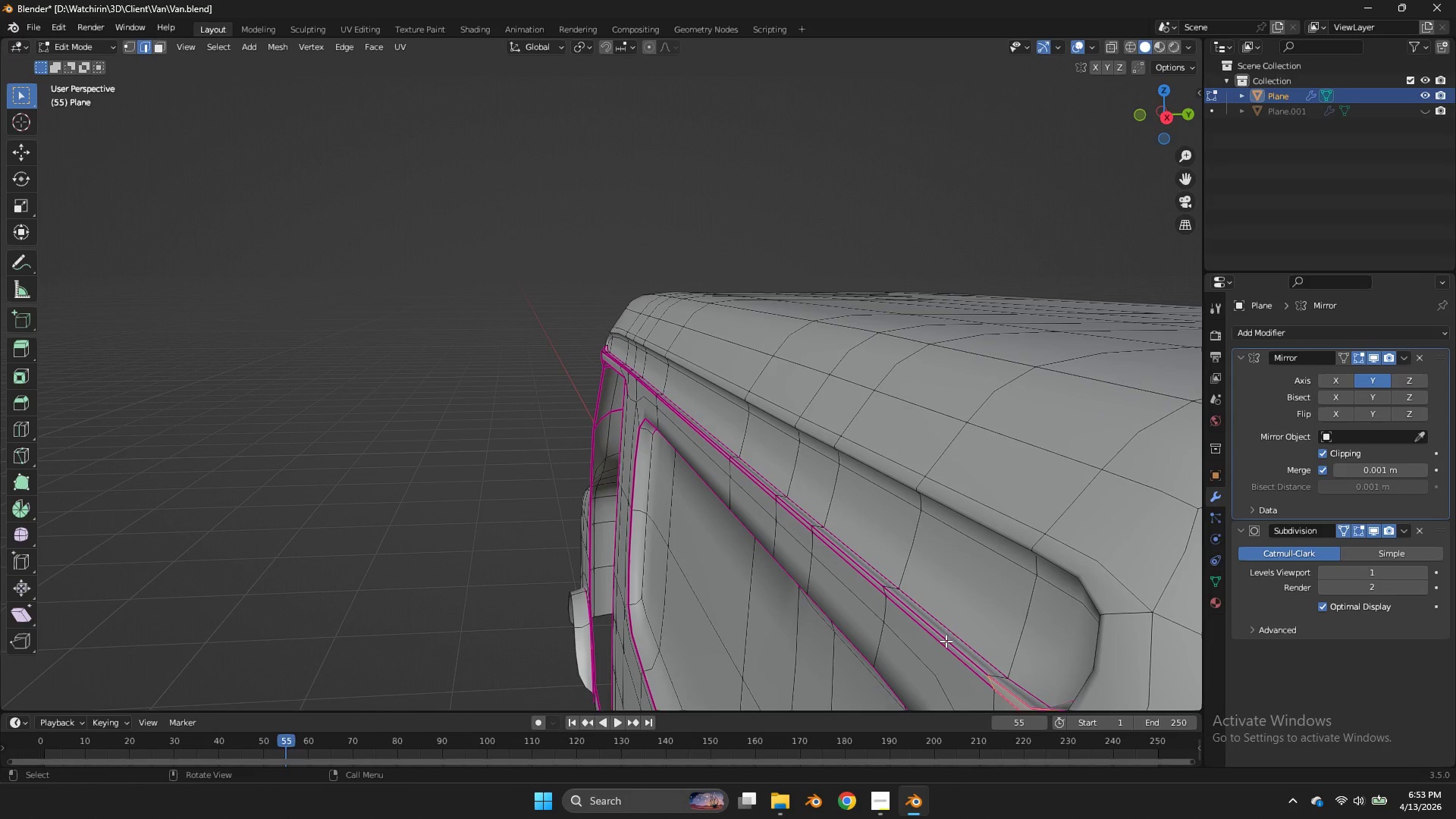 
left_click([944, 631])
 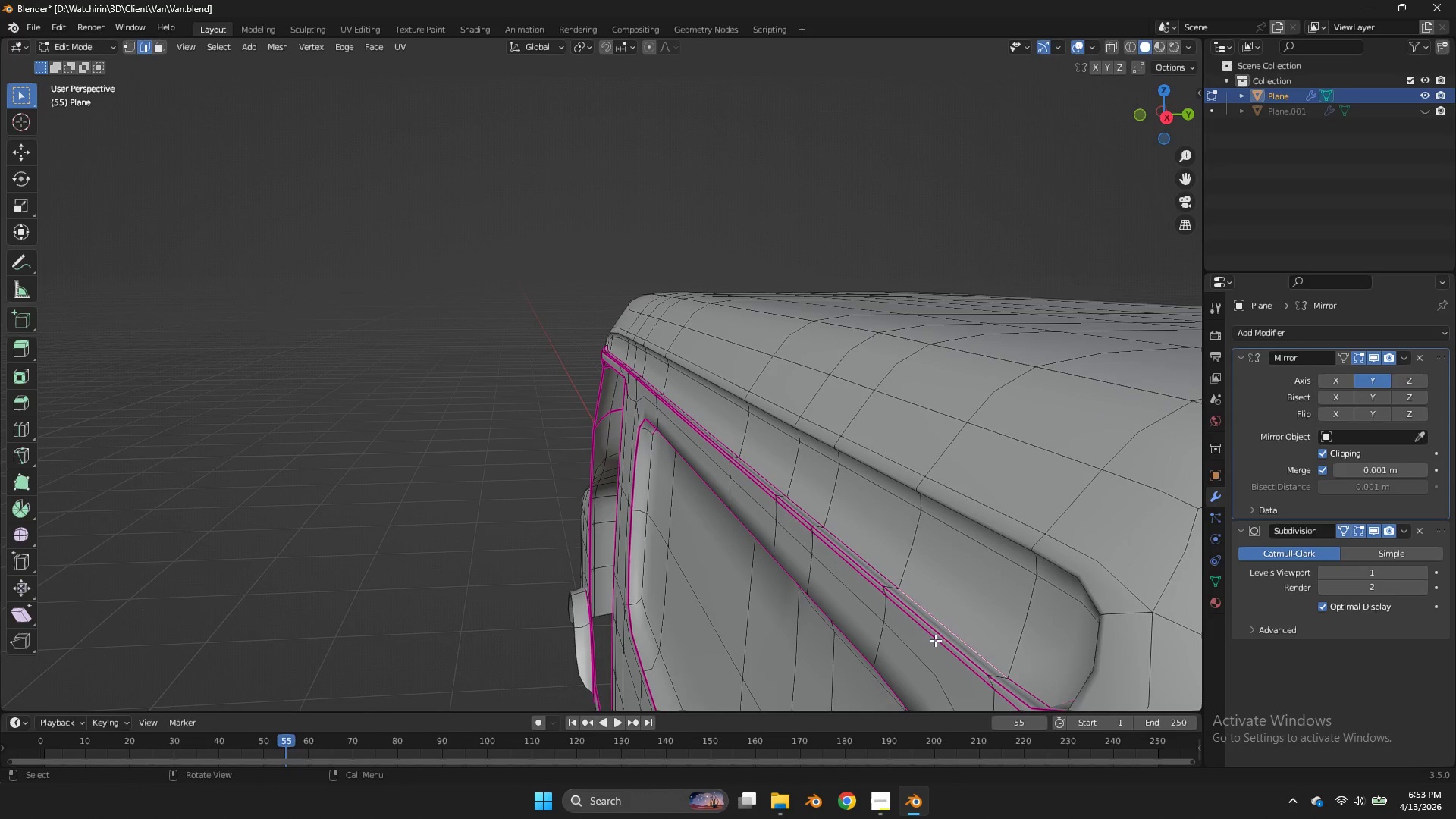 
left_click([935, 640])
 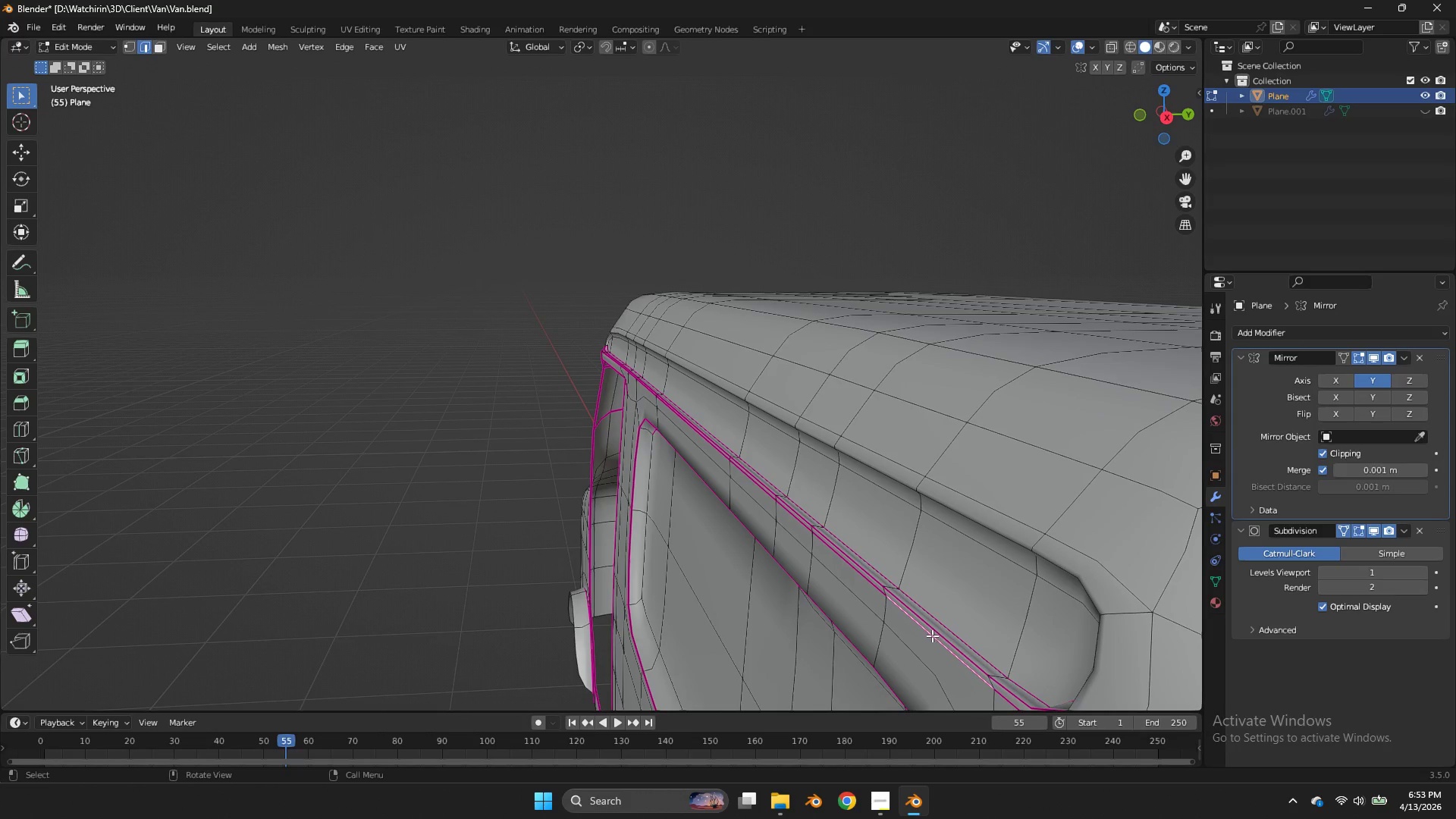 
double_click([932, 635])
 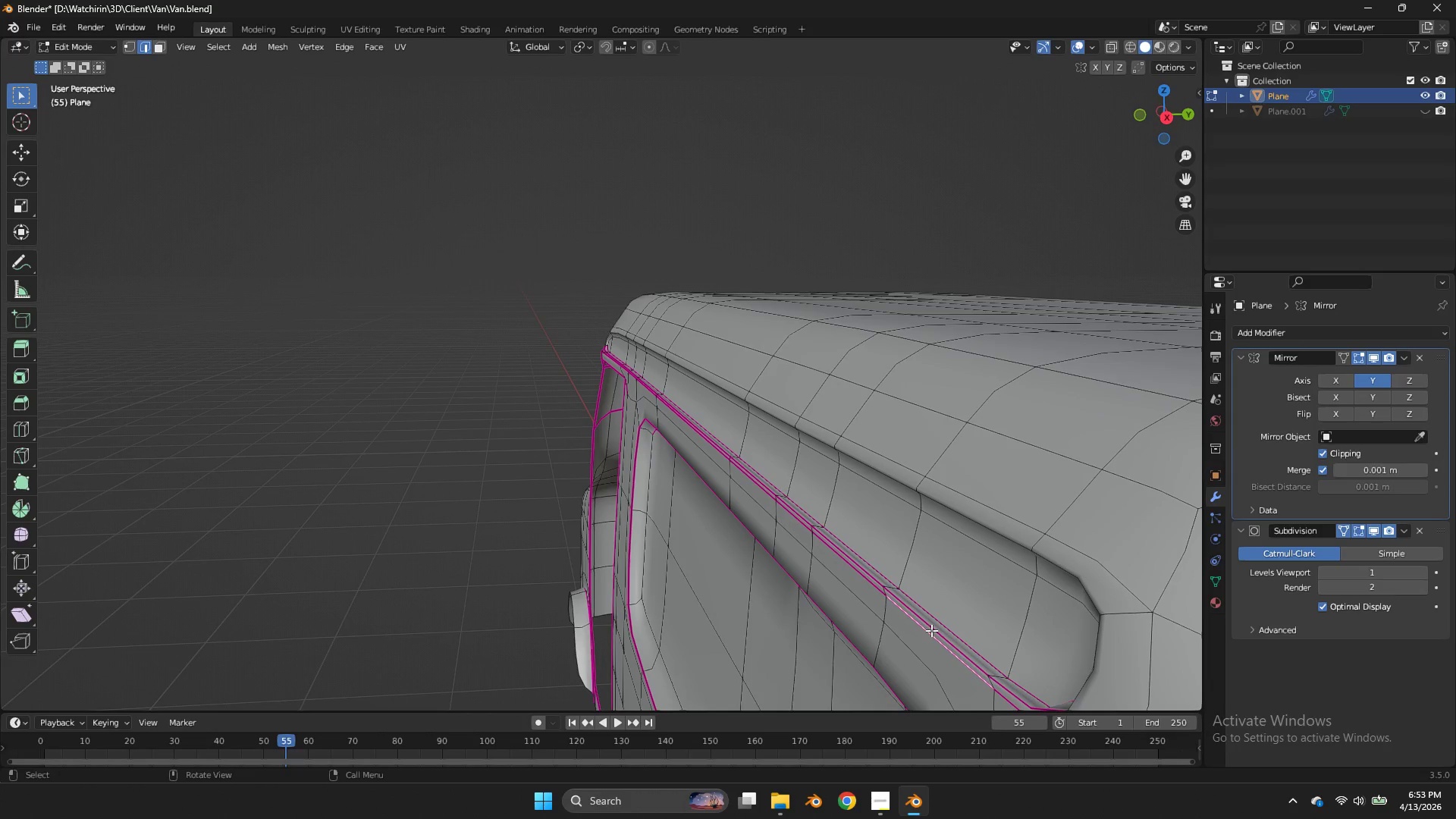 
triple_click([931, 630])
 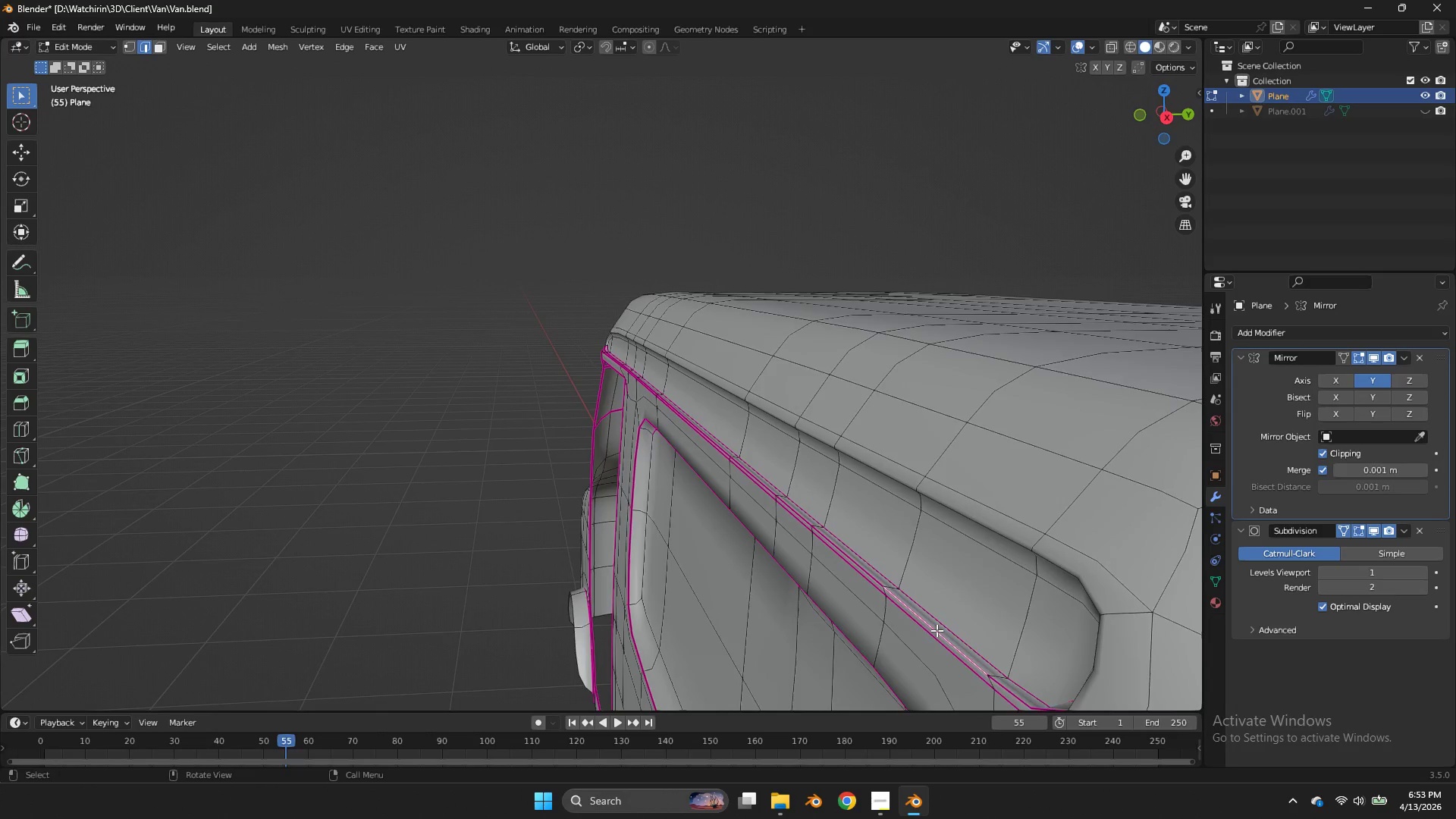 
triple_click([931, 630])
 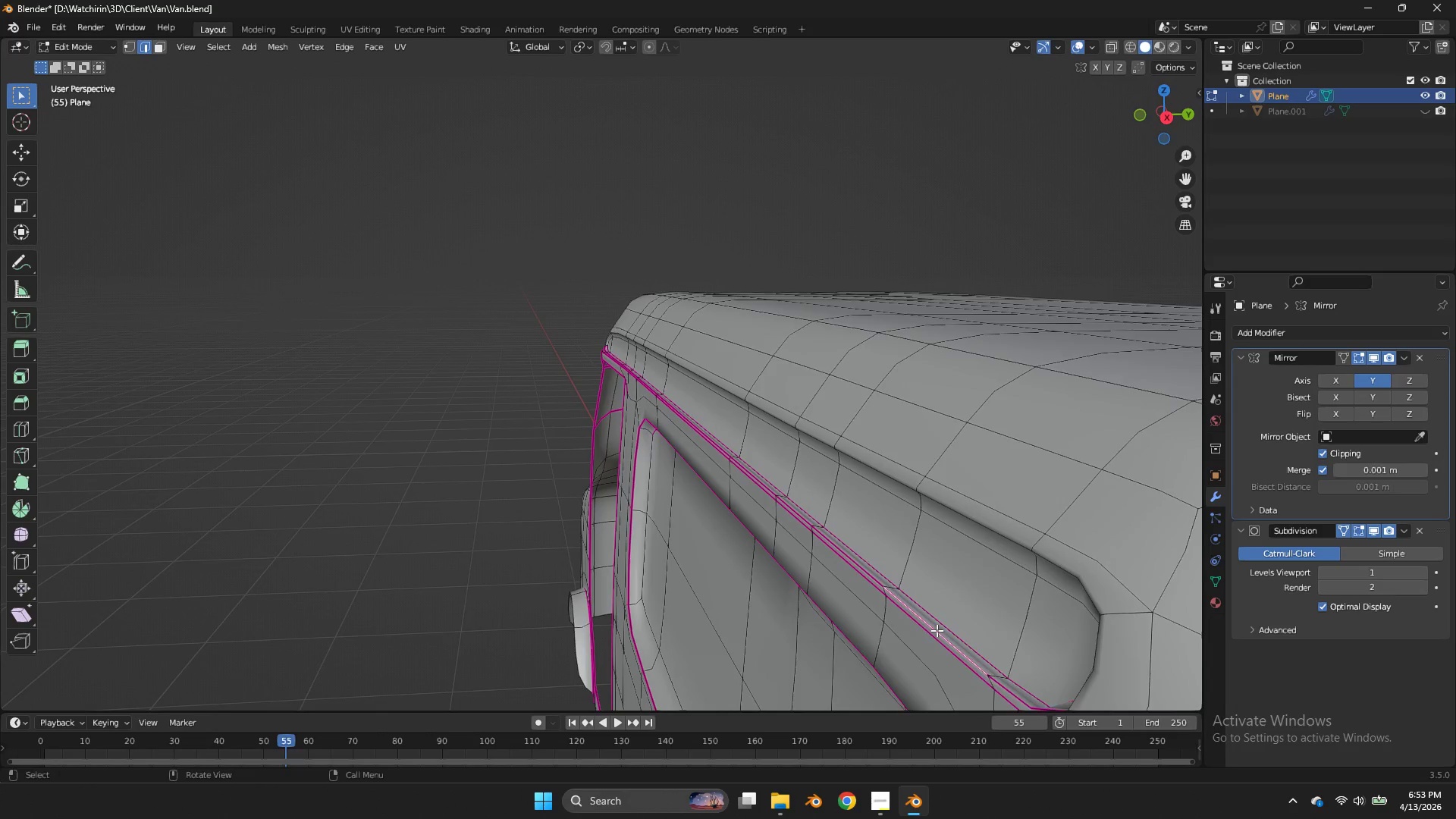 
scroll: coordinate [937, 630], scroll_direction: down, amount: 1.0
 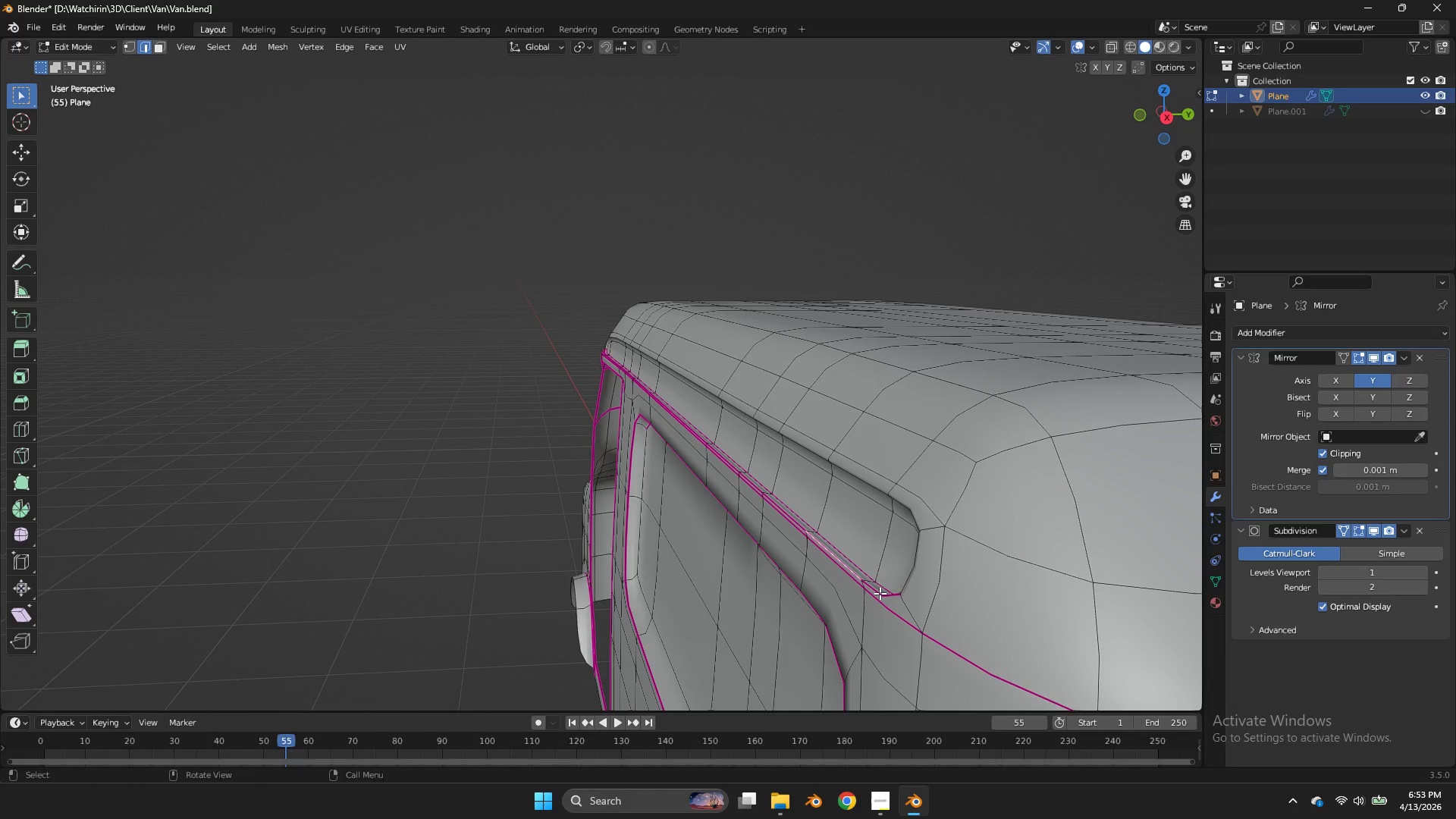 
left_click([880, 593])
 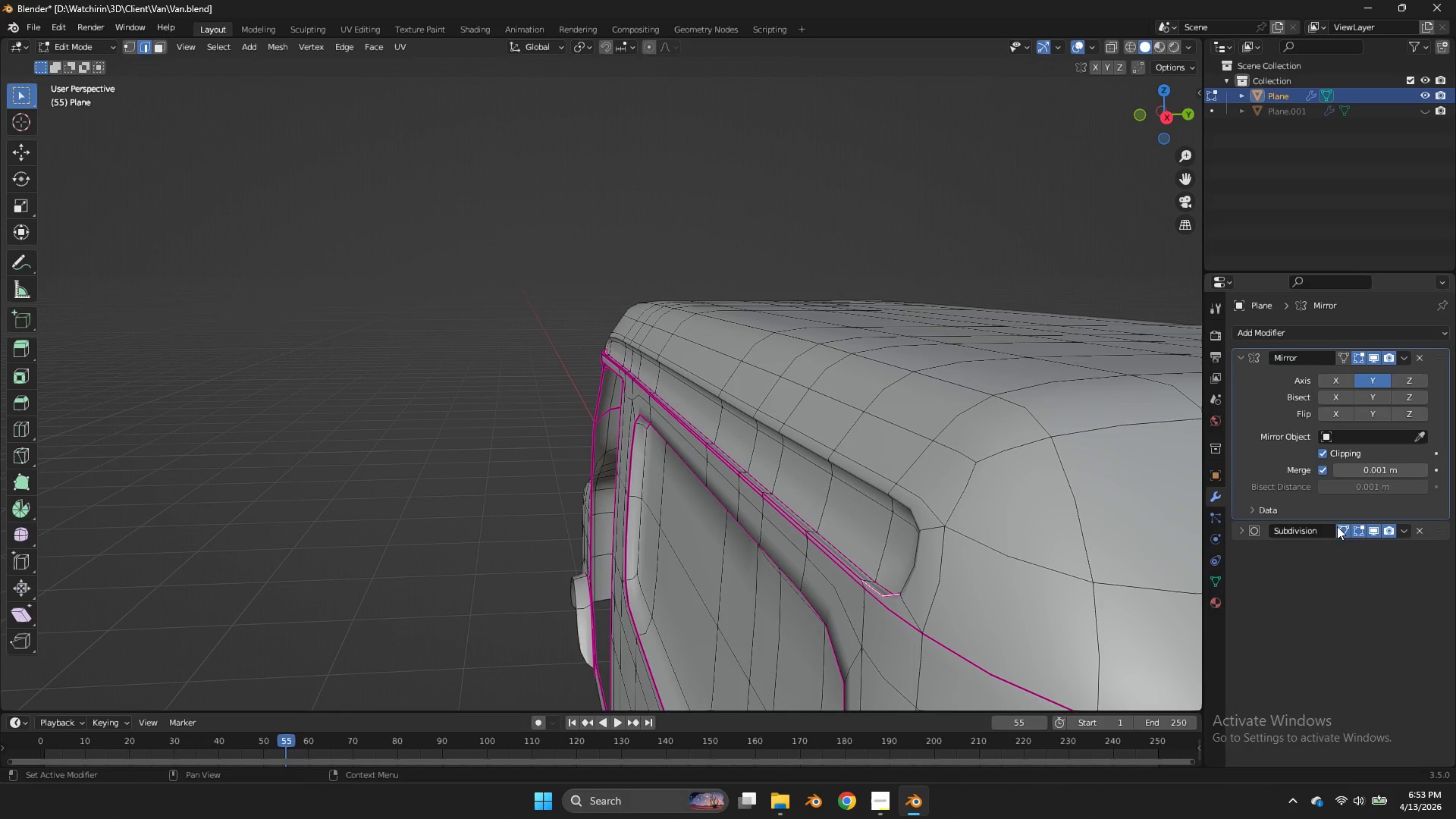 
double_click([1338, 526])
 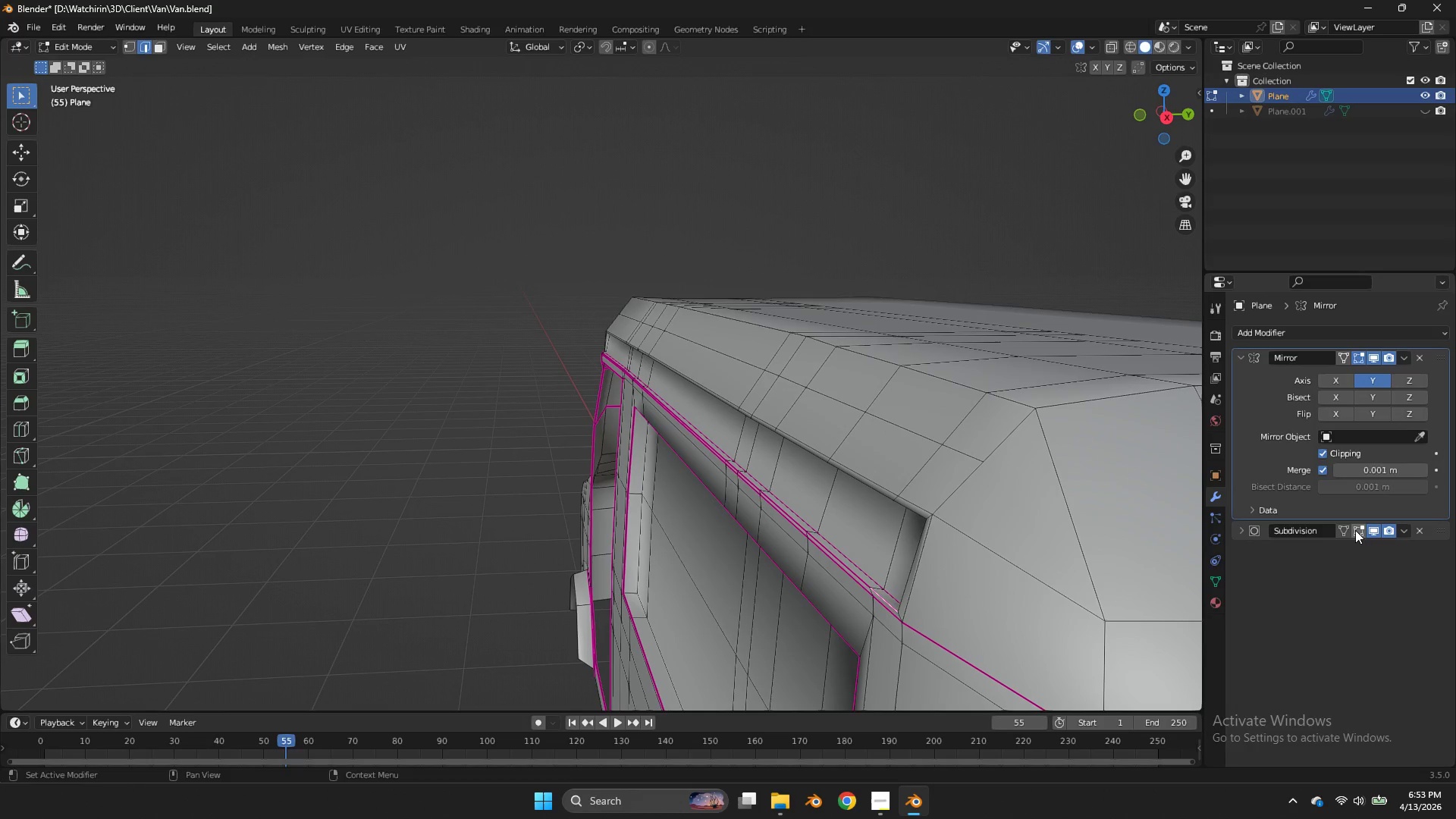 
left_click_drag(start_coordinate=[1159, 111], to_coordinate=[224, 123])
 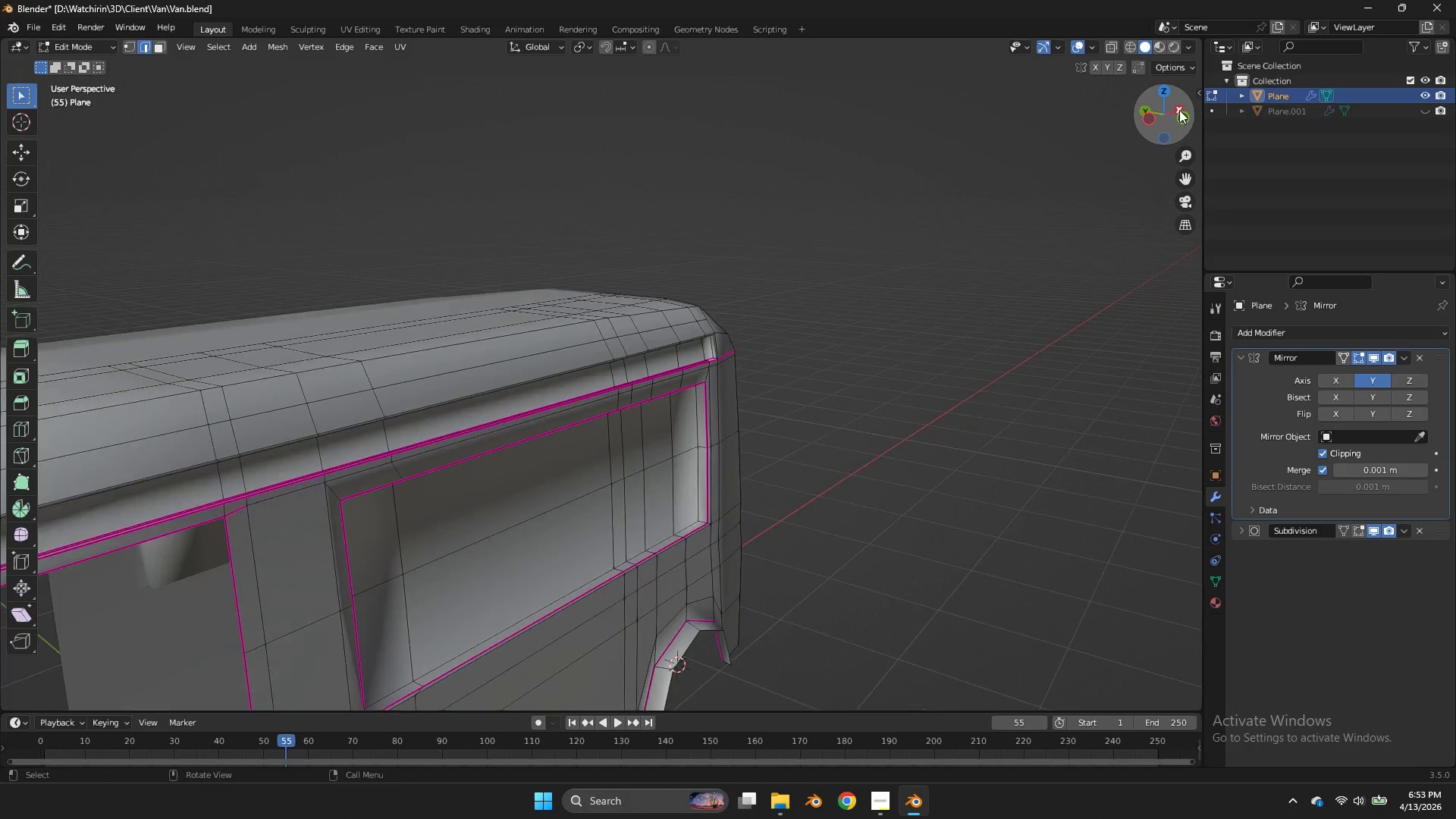 
left_click_drag(start_coordinate=[1179, 110], to_coordinate=[55, 85])
 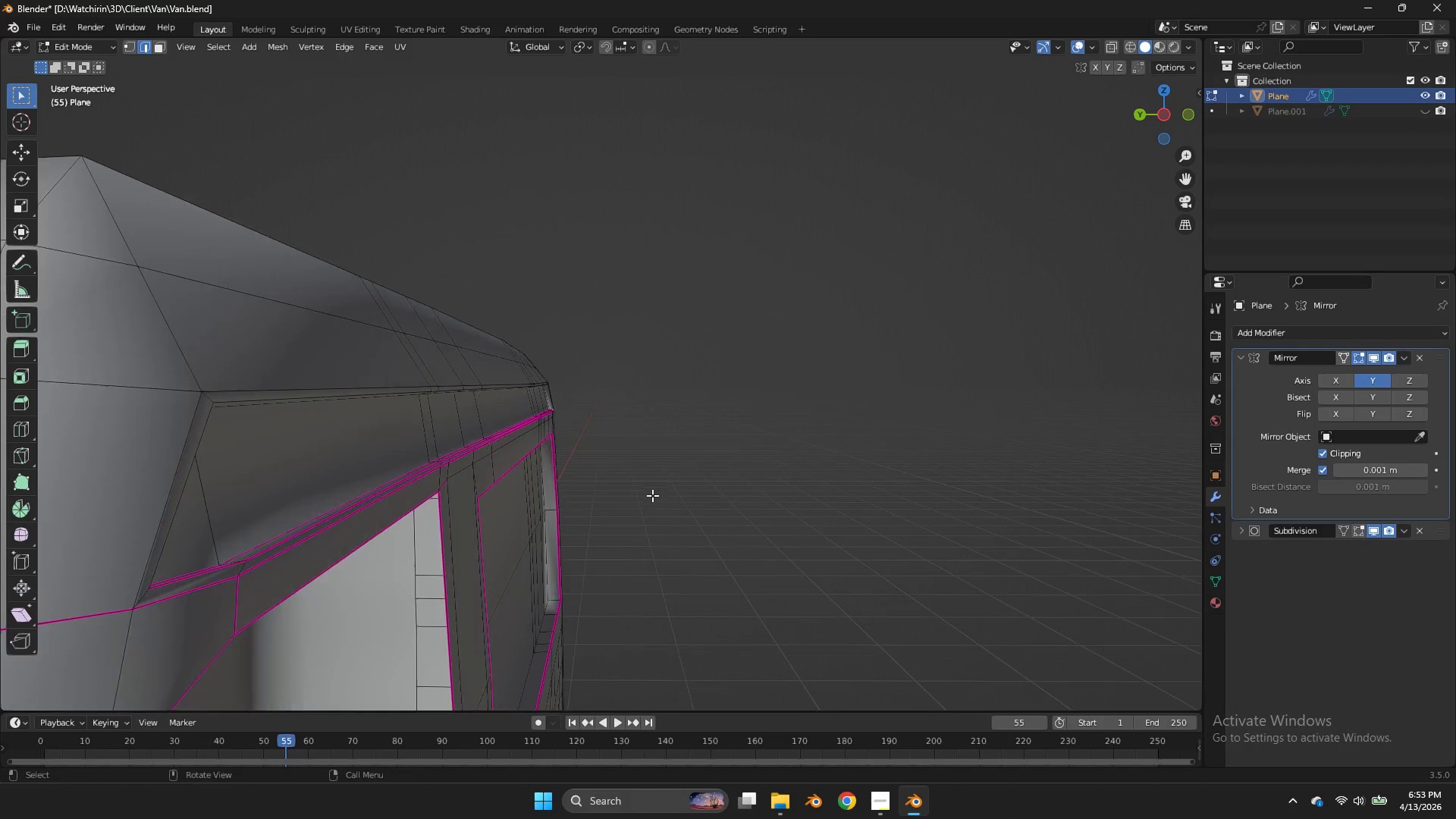 
scroll: coordinate [1179, 110], scroll_direction: down, amount: 2.0
 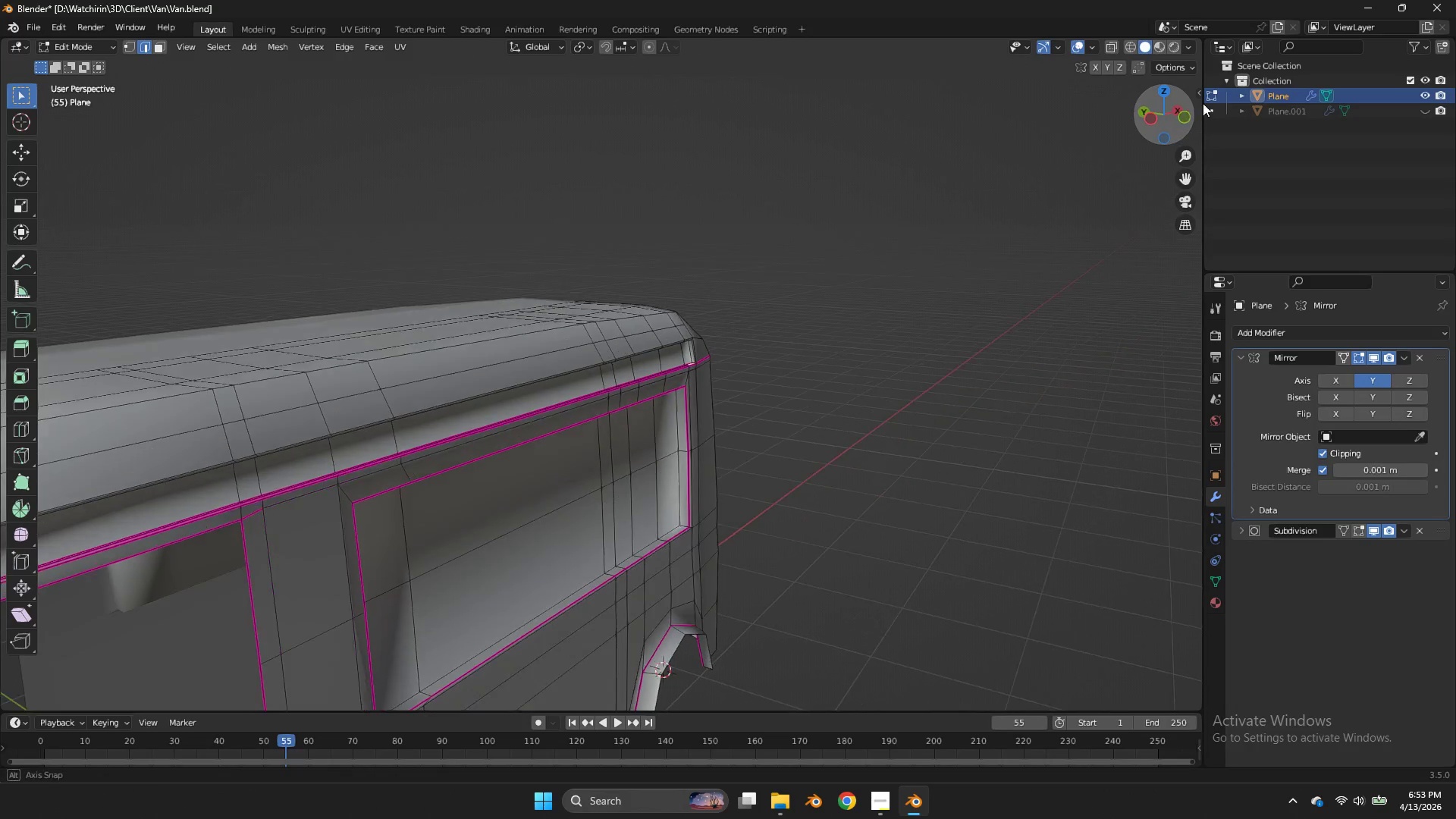 
scroll: coordinate [652, 495], scroll_direction: up, amount: 1.0
 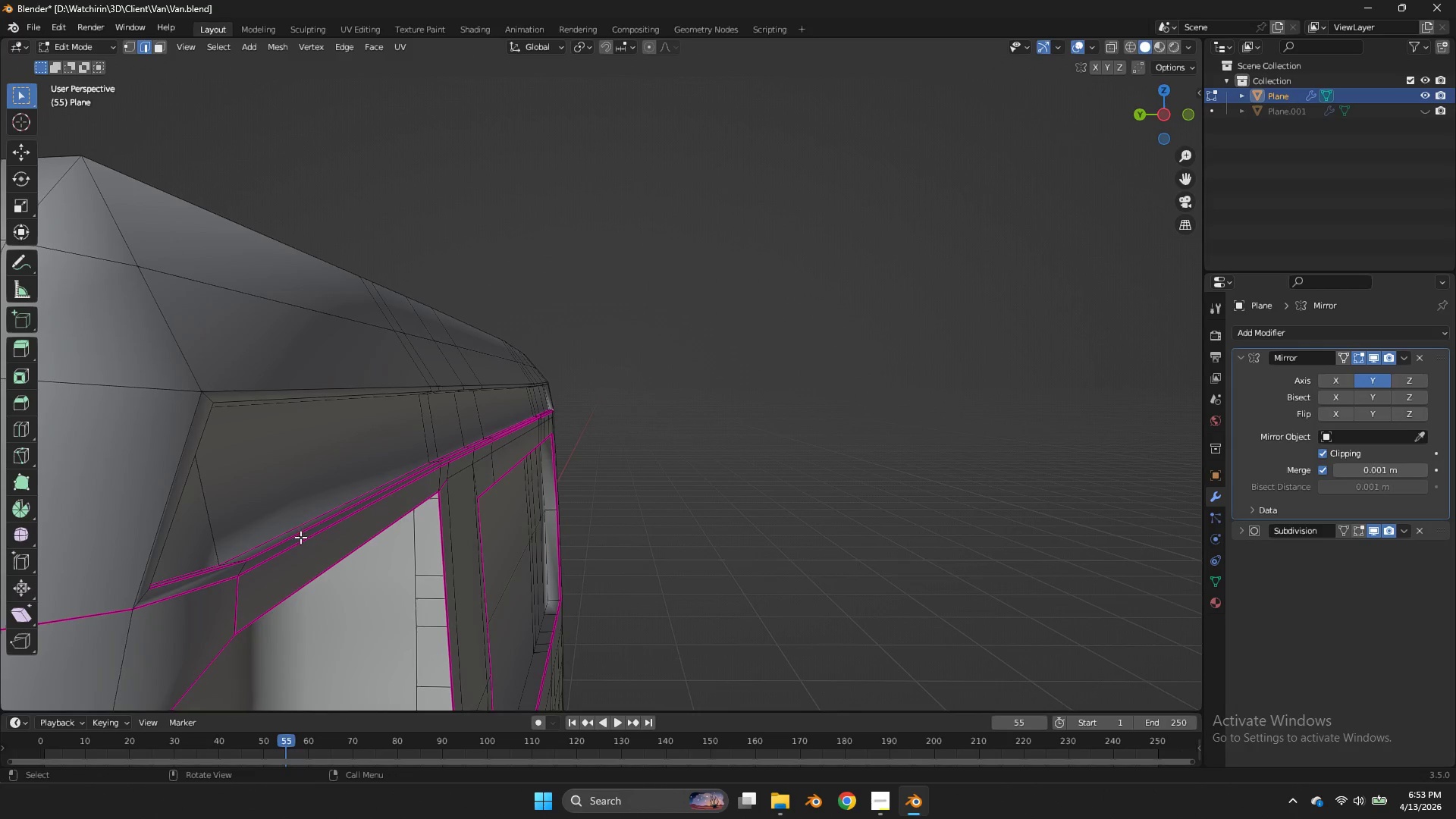 
double_click([300, 538])
 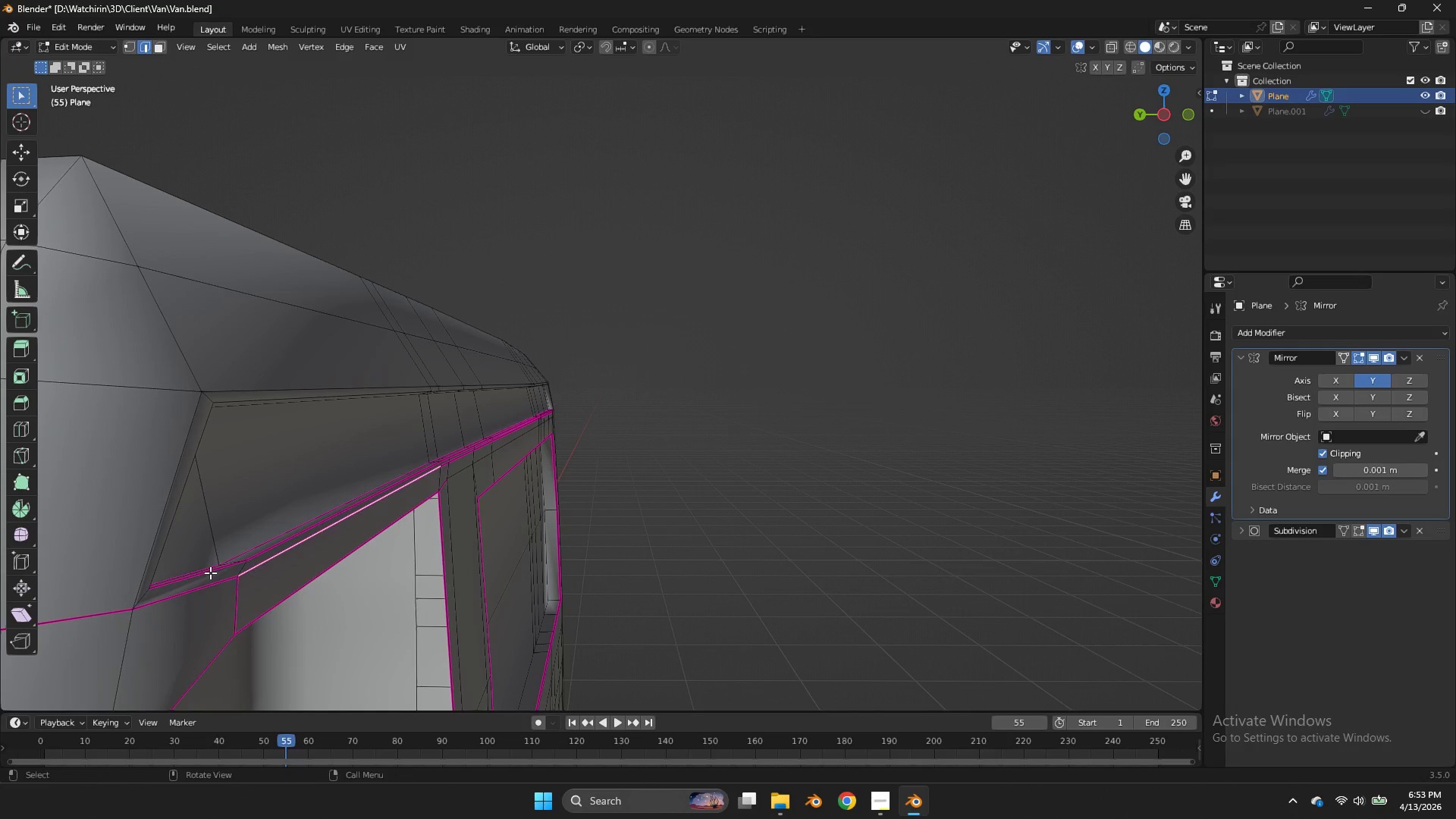 
left_click([300, 538])
 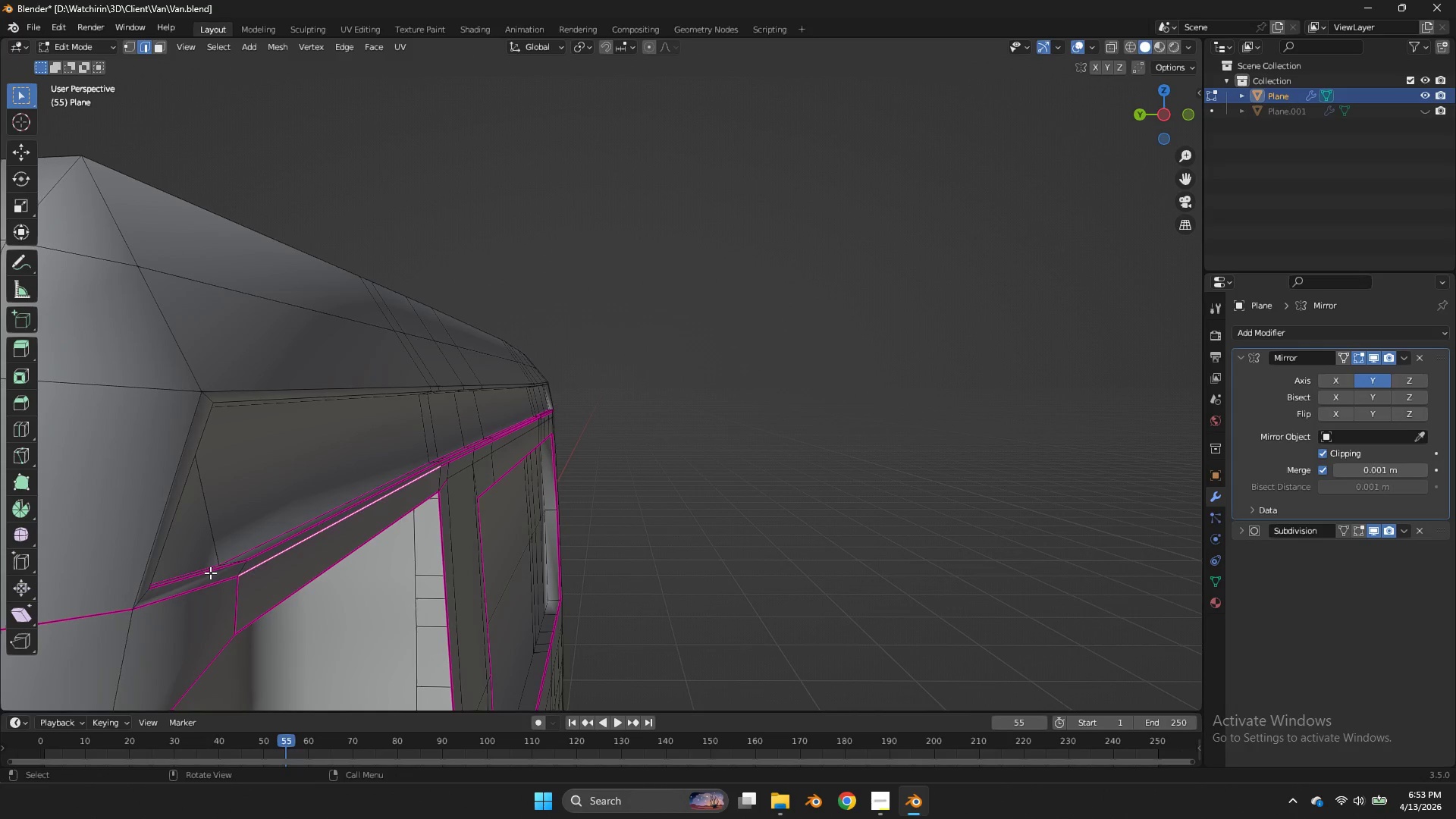 
double_click([210, 573])
 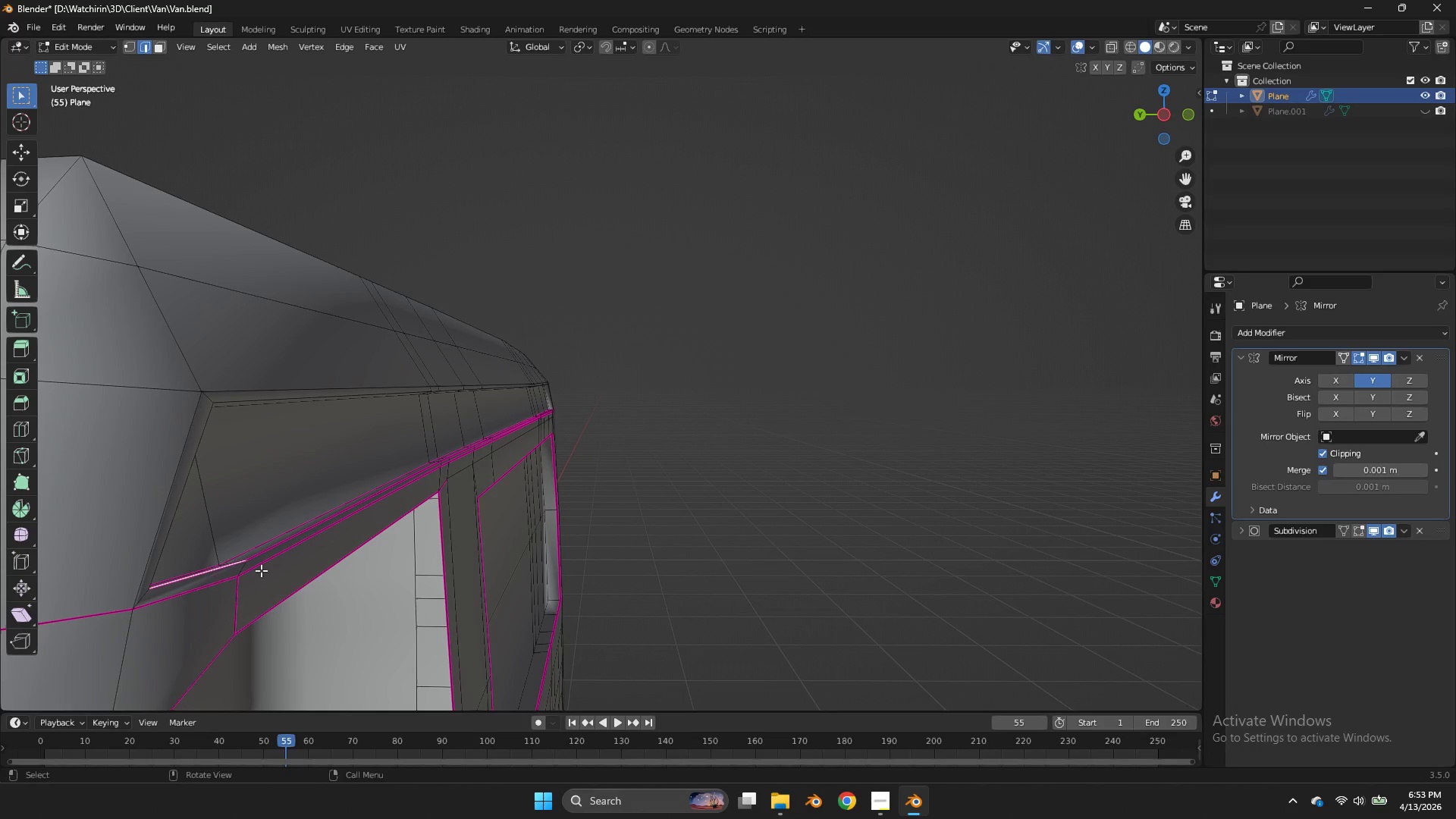 
key(Z)
 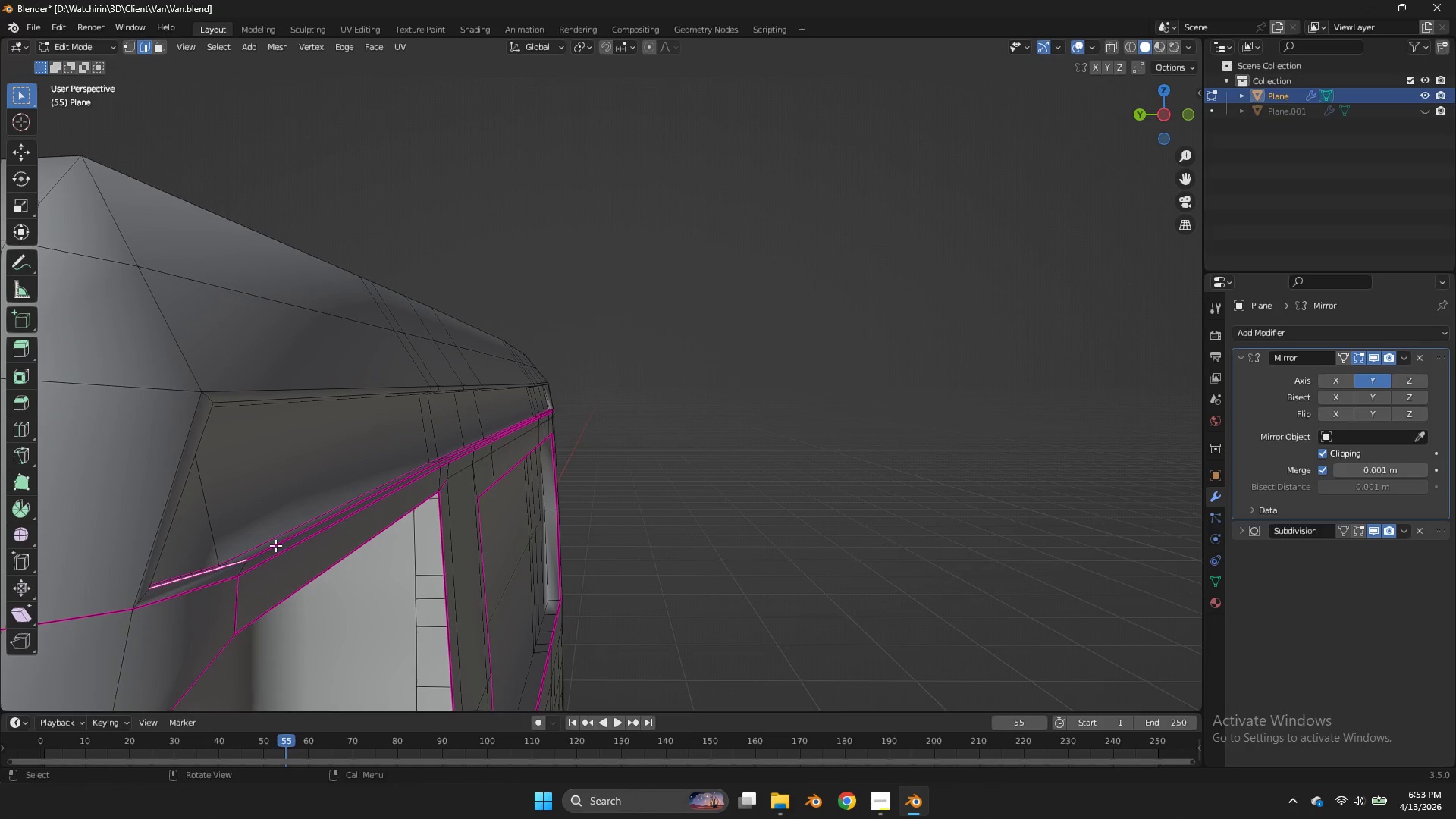 
left_click([275, 545])
 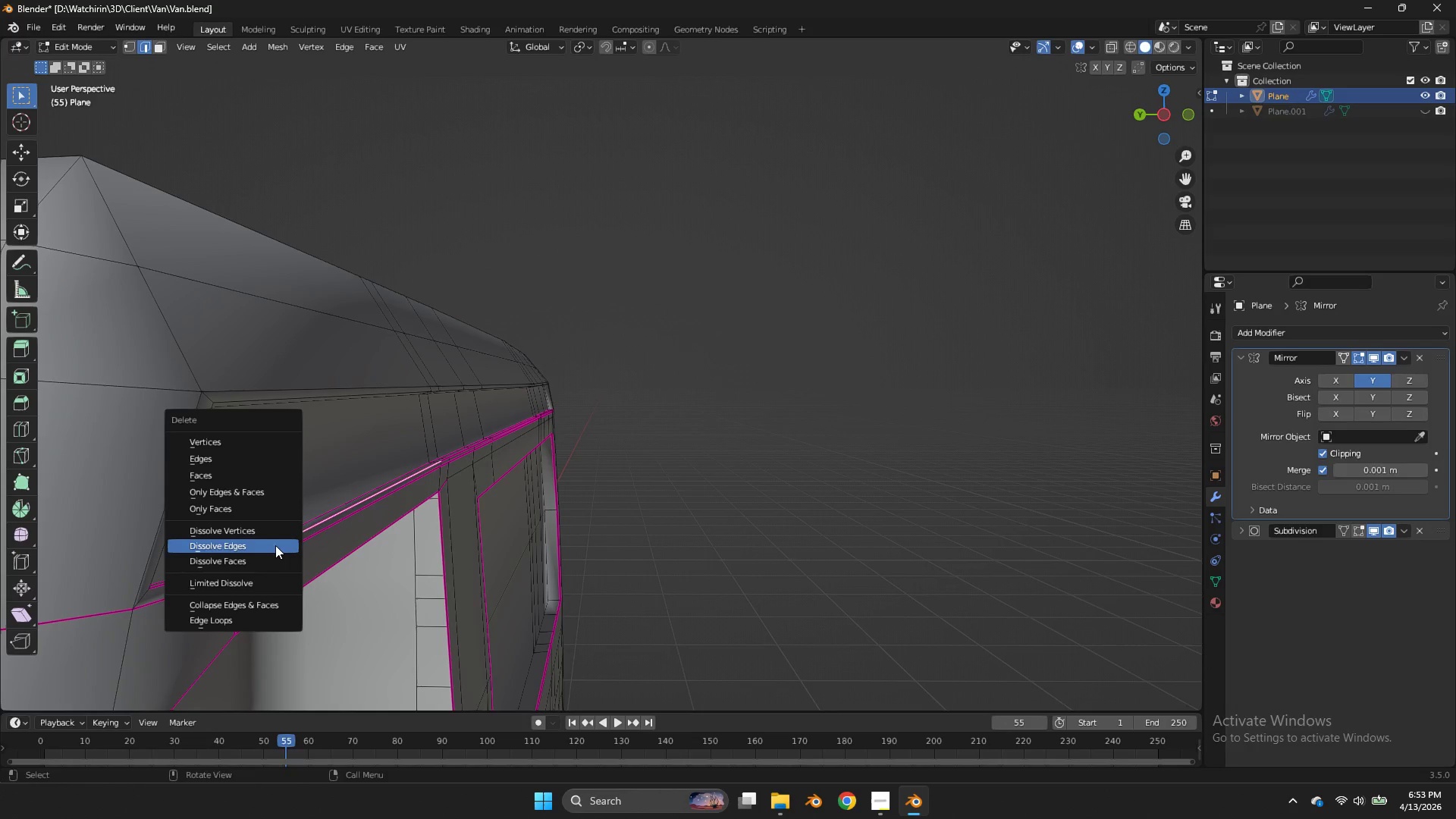 
key(X)
 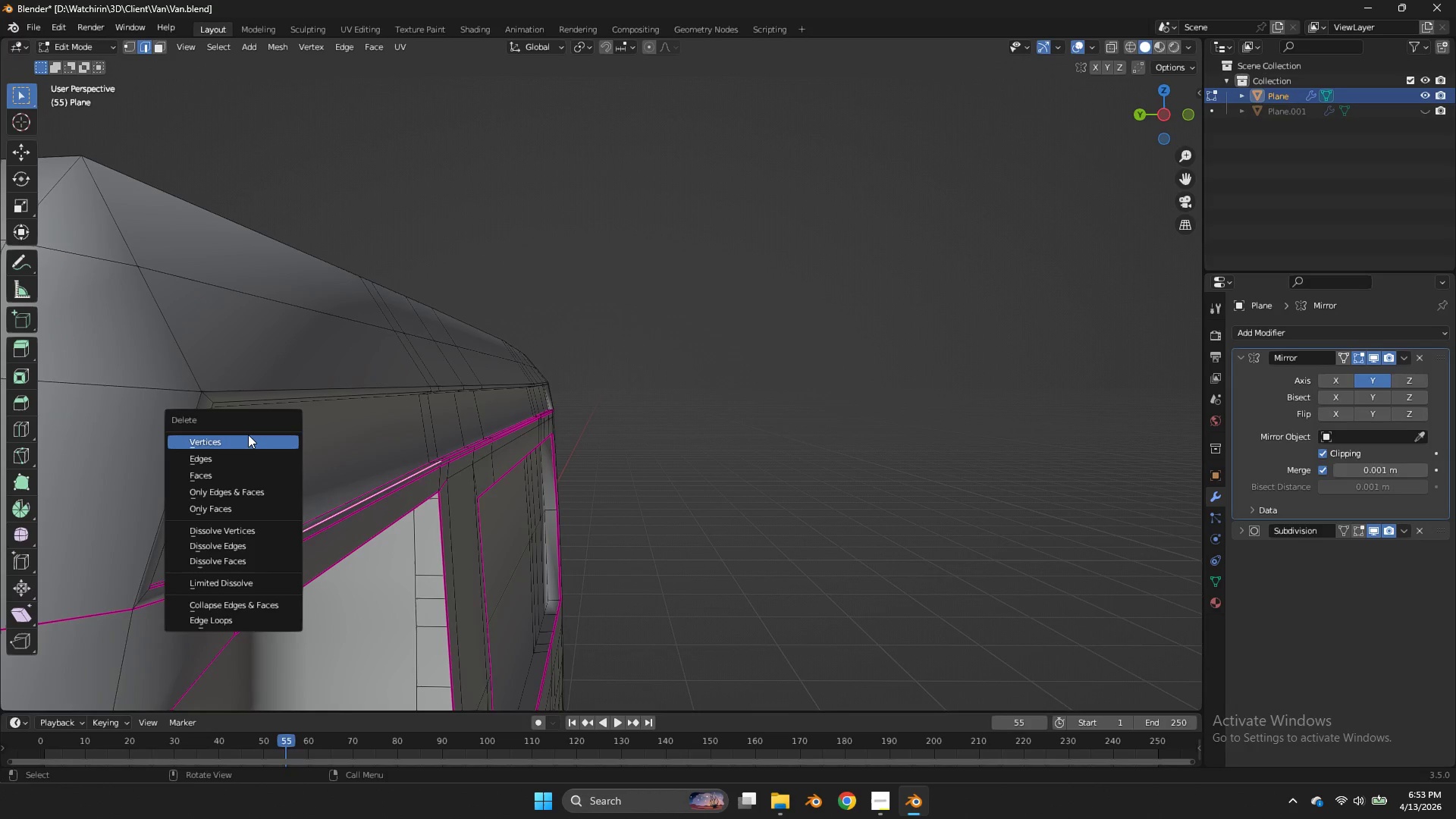 
left_click([248, 435])
 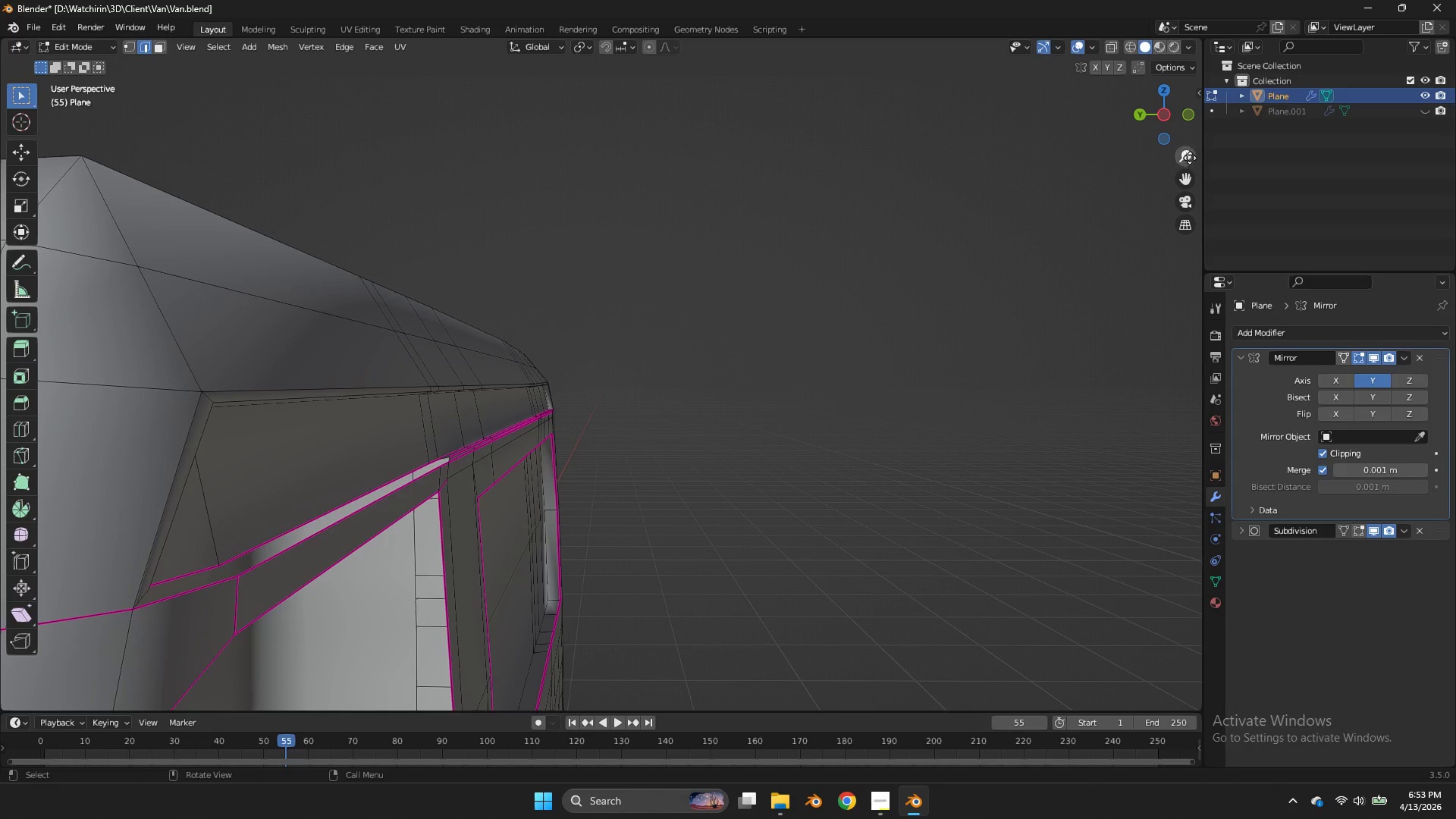 
left_click_drag(start_coordinate=[1166, 133], to_coordinate=[1150, 142])
 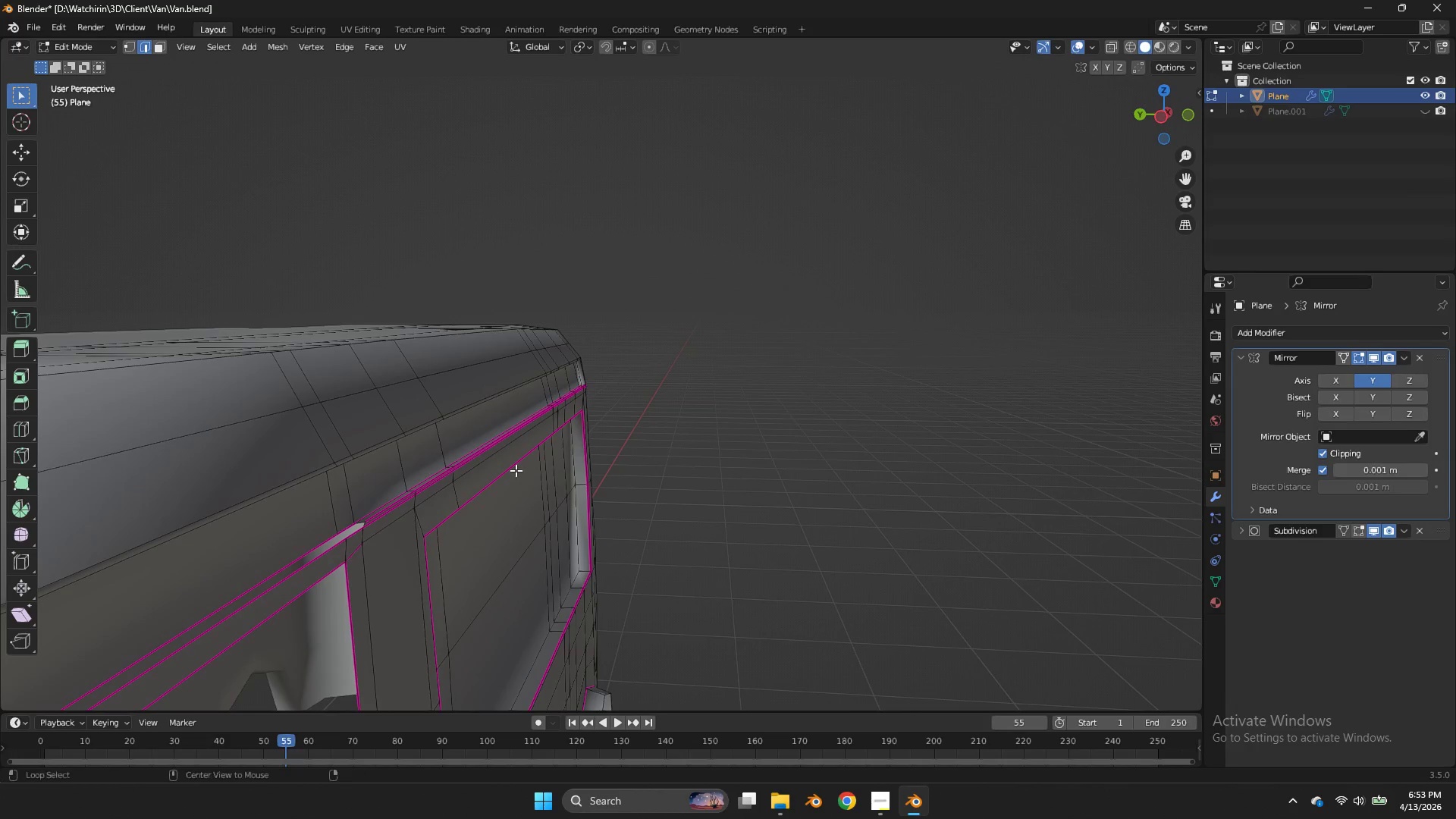 
hold_key(key=AltLeft, duration=1.06)
left_click([394, 503])
 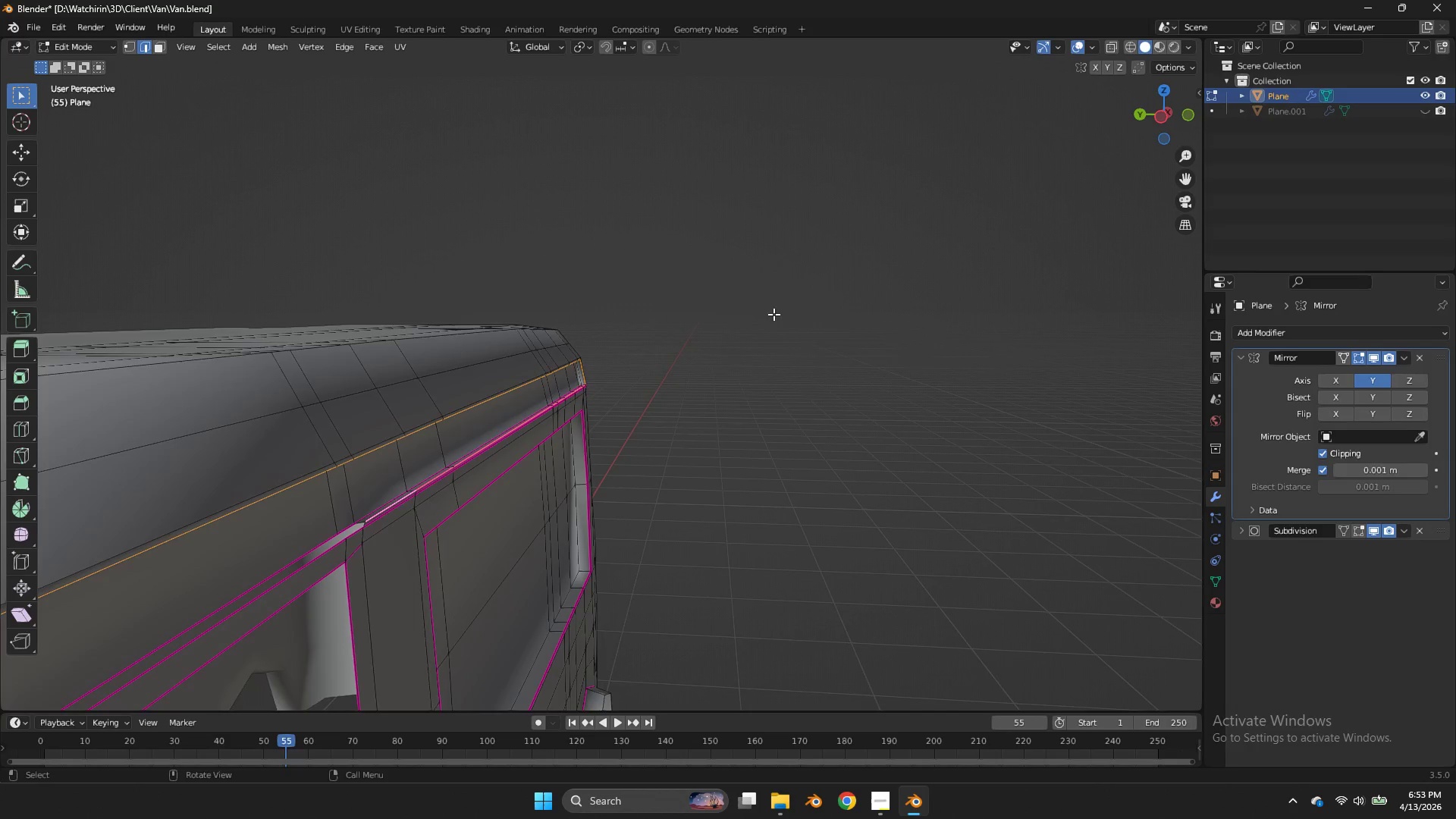 
scroll: coordinate [743, 319], scroll_direction: down, amount: 1.0
 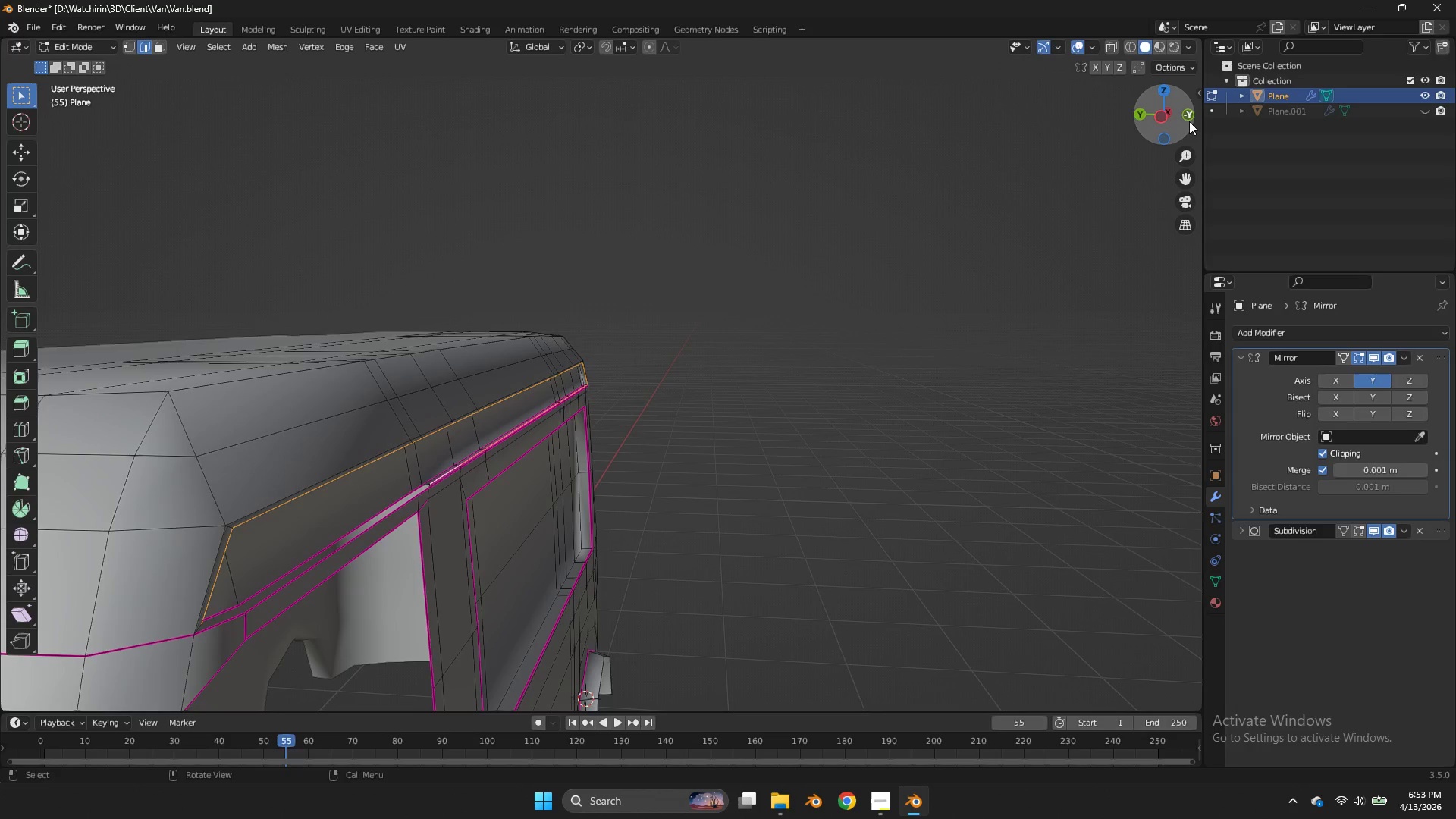 
left_click([1189, 121])
 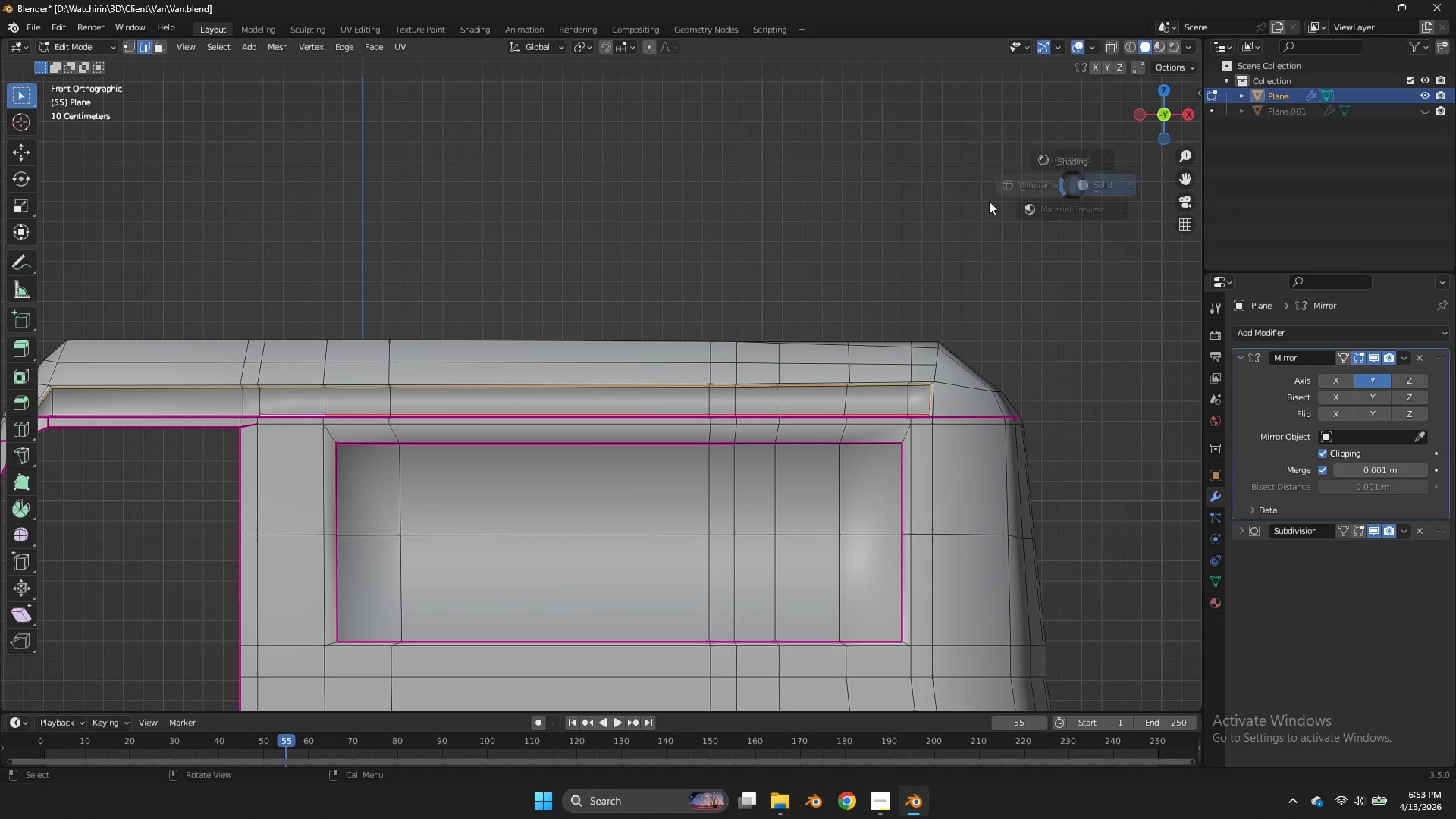 
key(Z)
 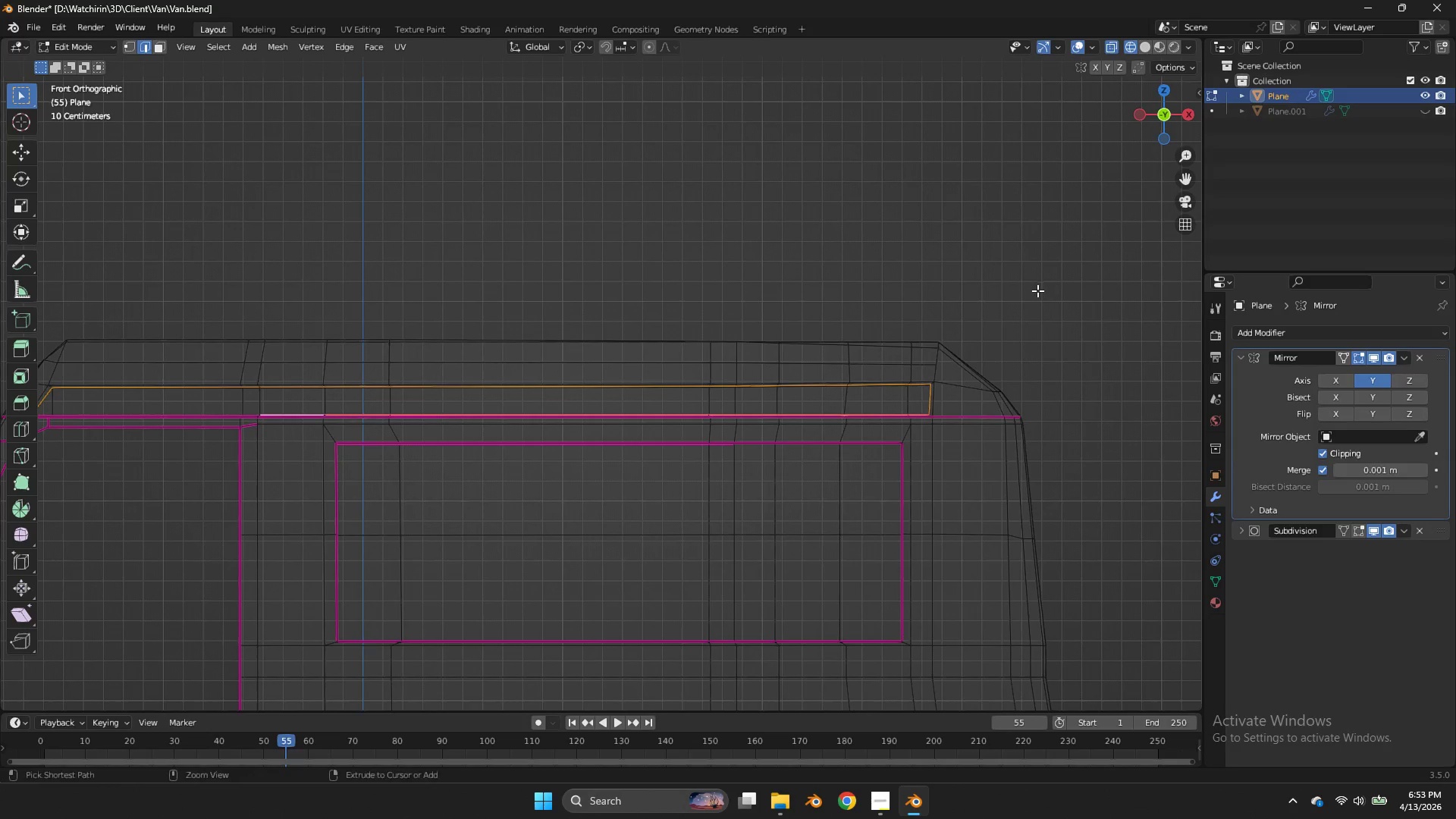 
hold_key(key=ControlLeft, duration=1.47)
left_click_drag(start_coordinate=[1037, 293], to_coordinate=[298, 409])
 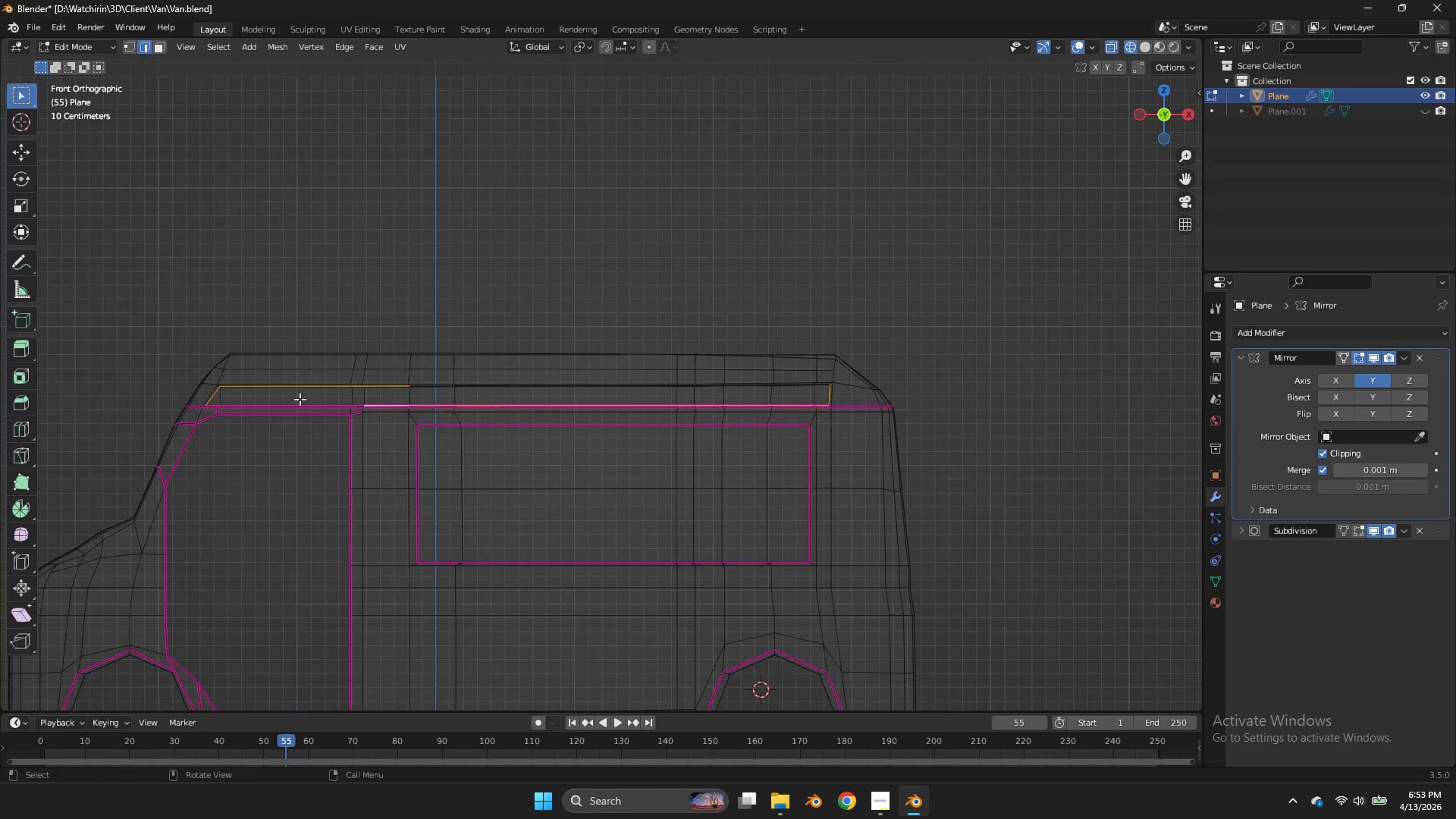 
hold_key(key=ControlLeft, duration=2.06)
 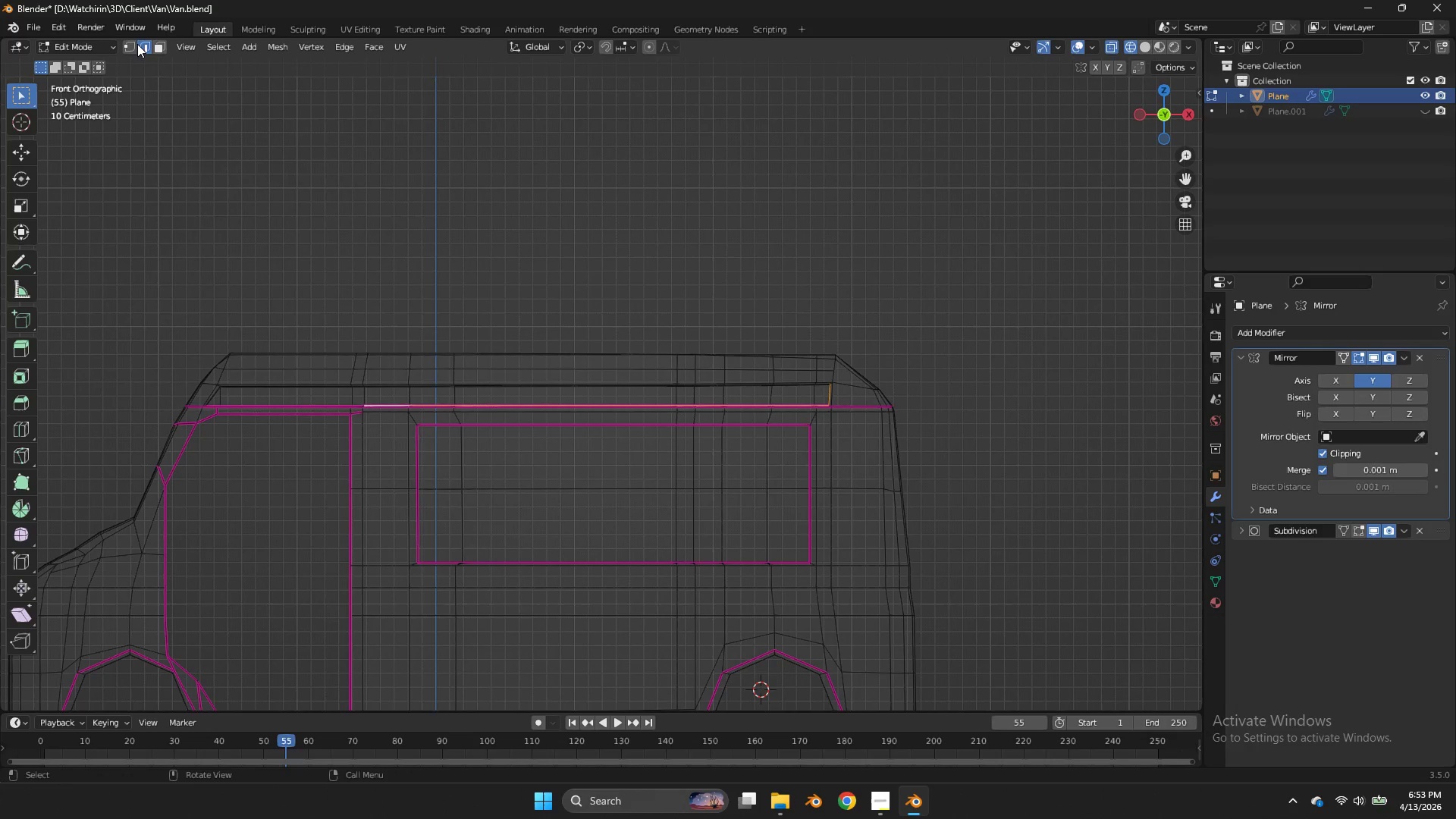 
scroll: coordinate [298, 404], scroll_direction: down, amount: 2.0
 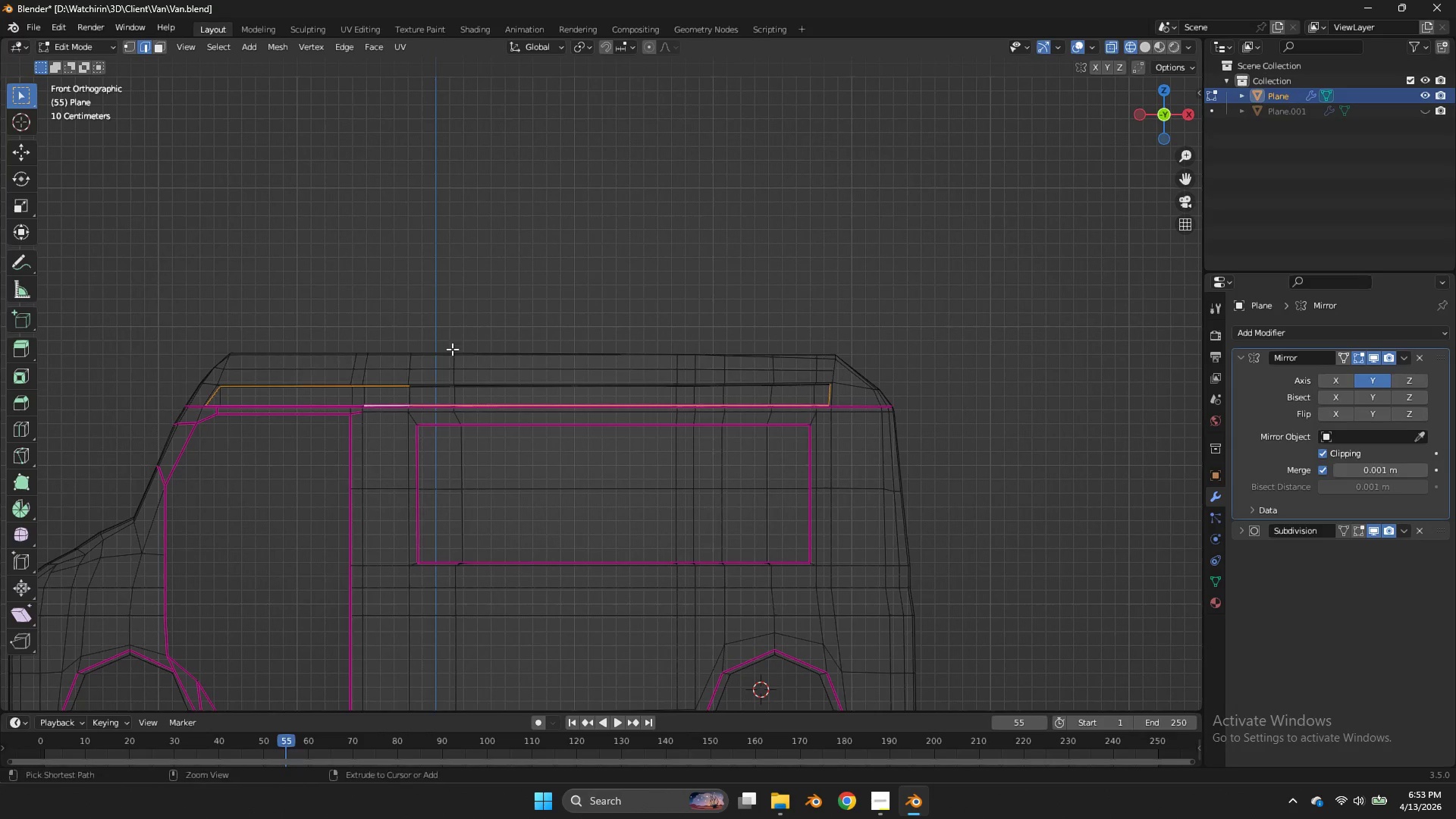 
left_click_drag(start_coordinate=[453, 347], to_coordinate=[198, 395])
 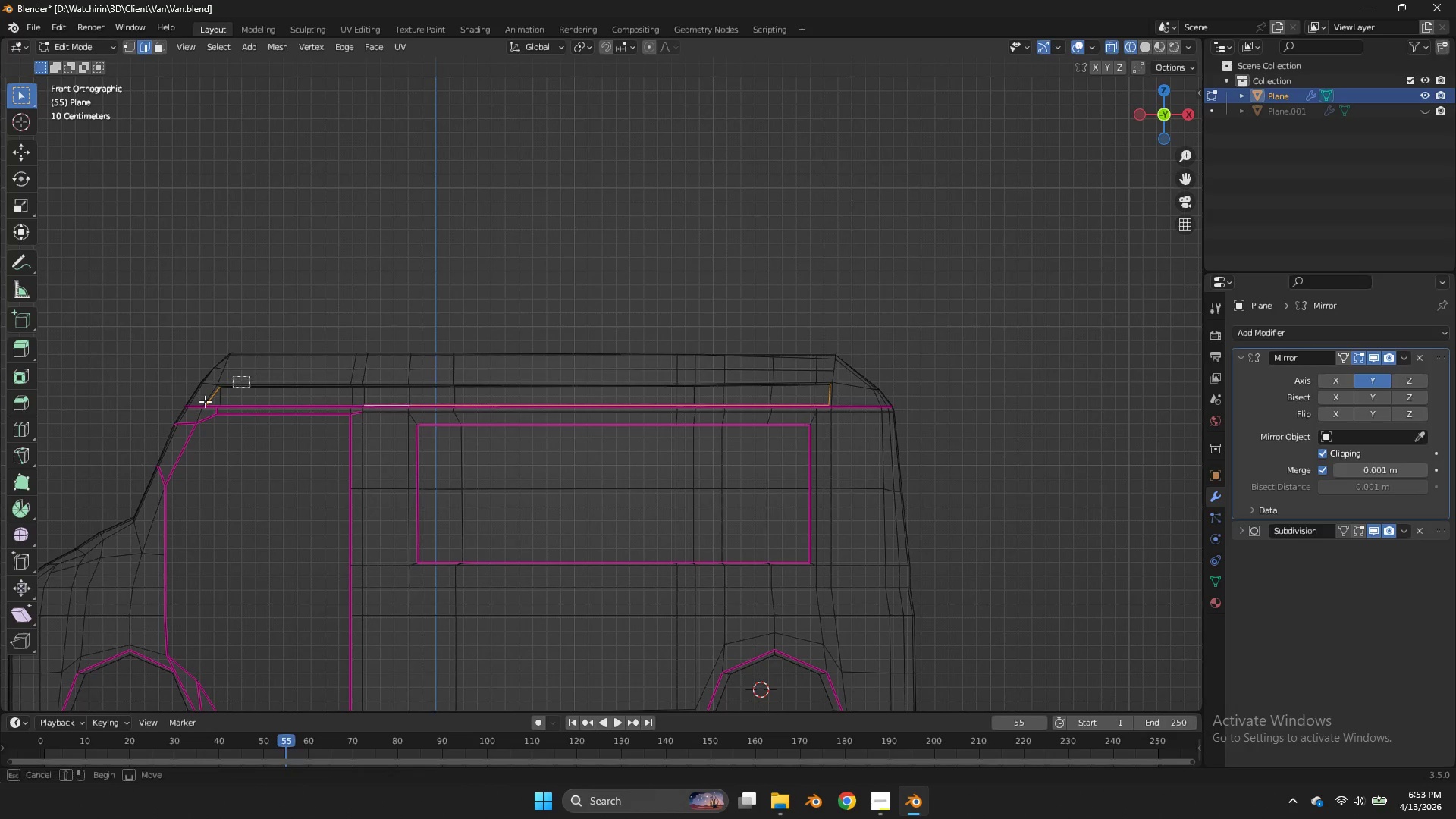 
left_click_drag(start_coordinate=[249, 376], to_coordinate=[150, 428])
 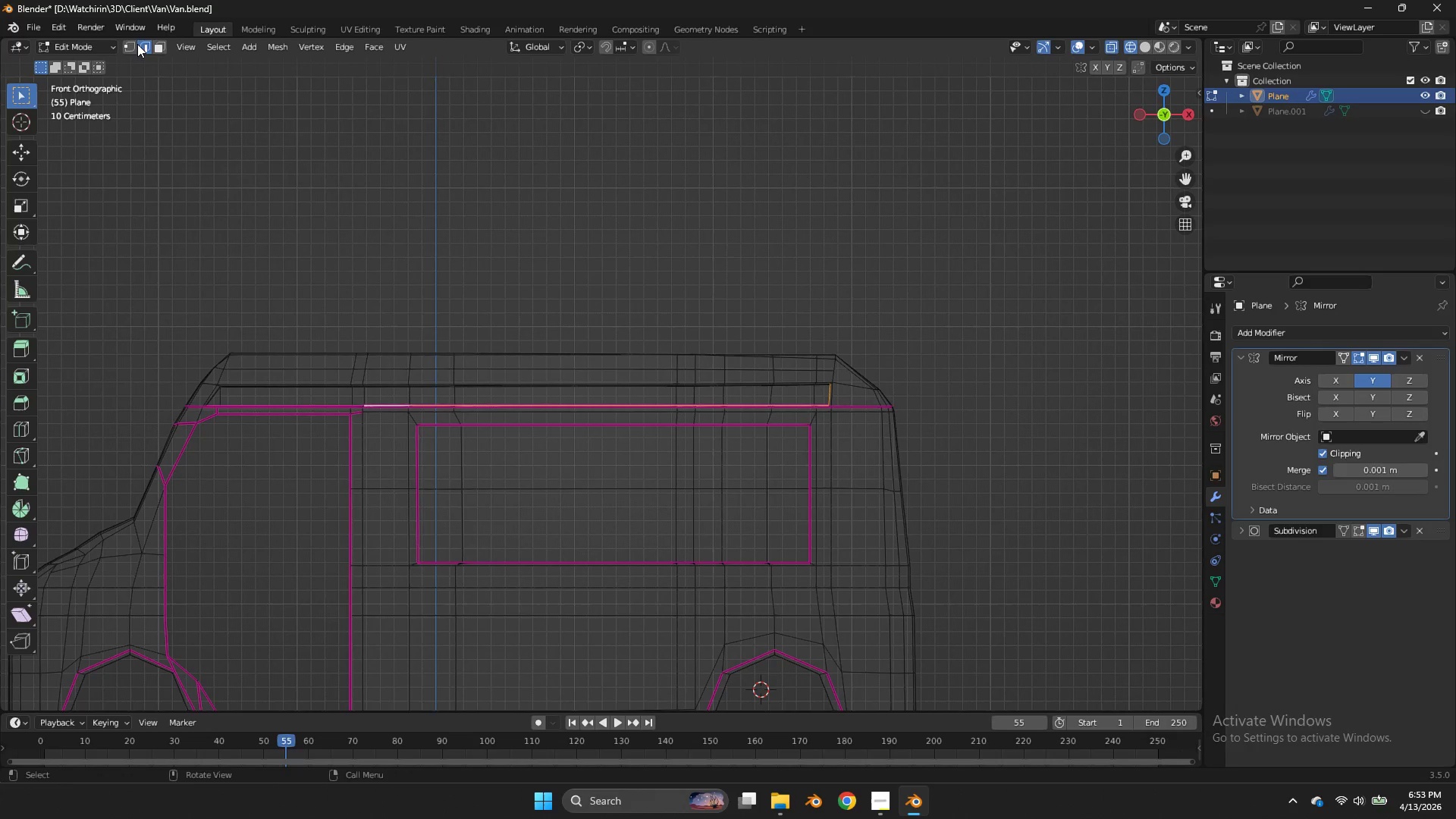 
left_click([132, 43])
 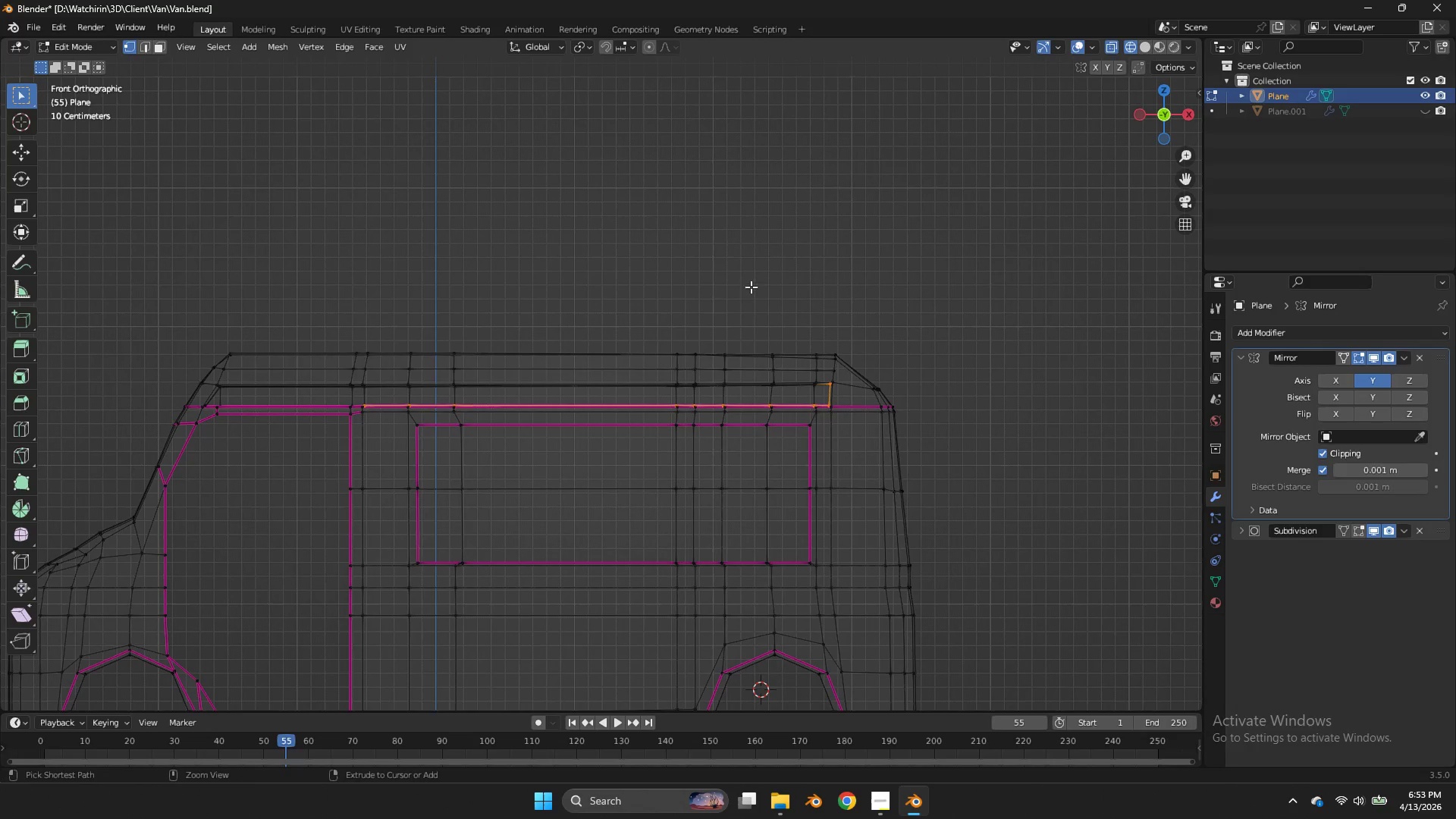 
hold_key(key=ControlLeft, duration=0.92)
left_click_drag(start_coordinate=[852, 334], to_coordinate=[822, 394])
 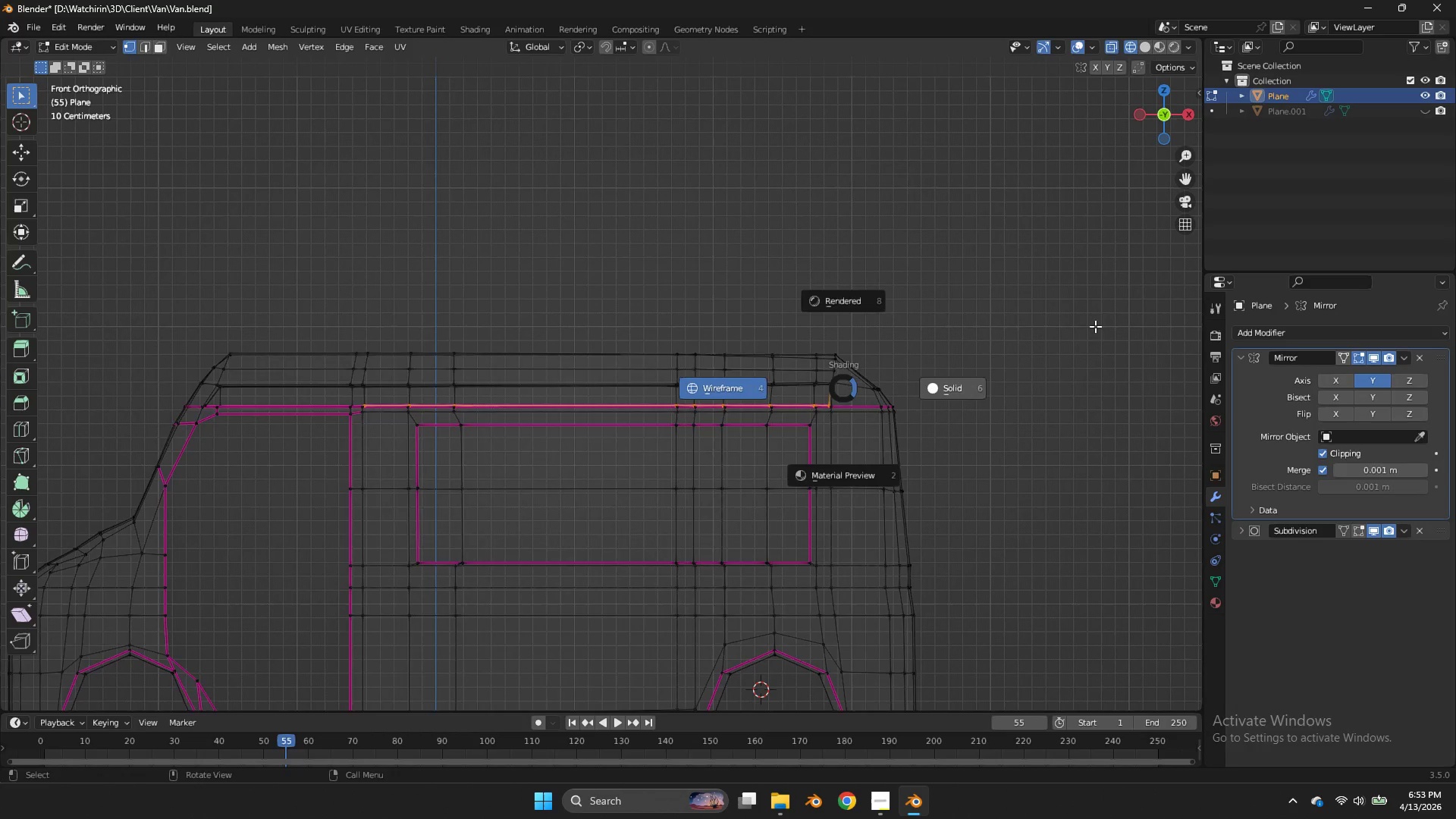 
type(zx)
 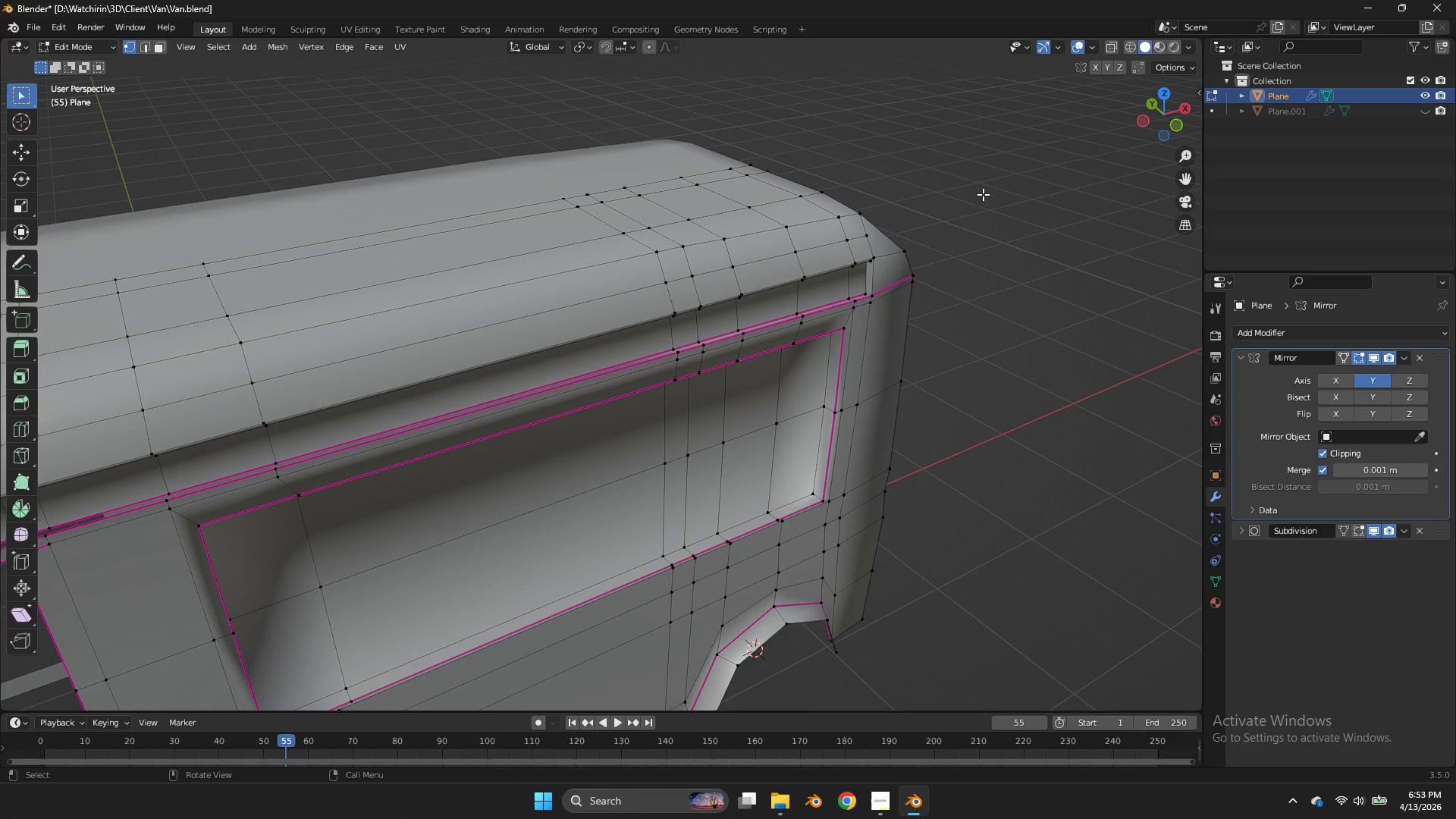 
left_click_drag(start_coordinate=[1150, 118], to_coordinate=[14, 179])
 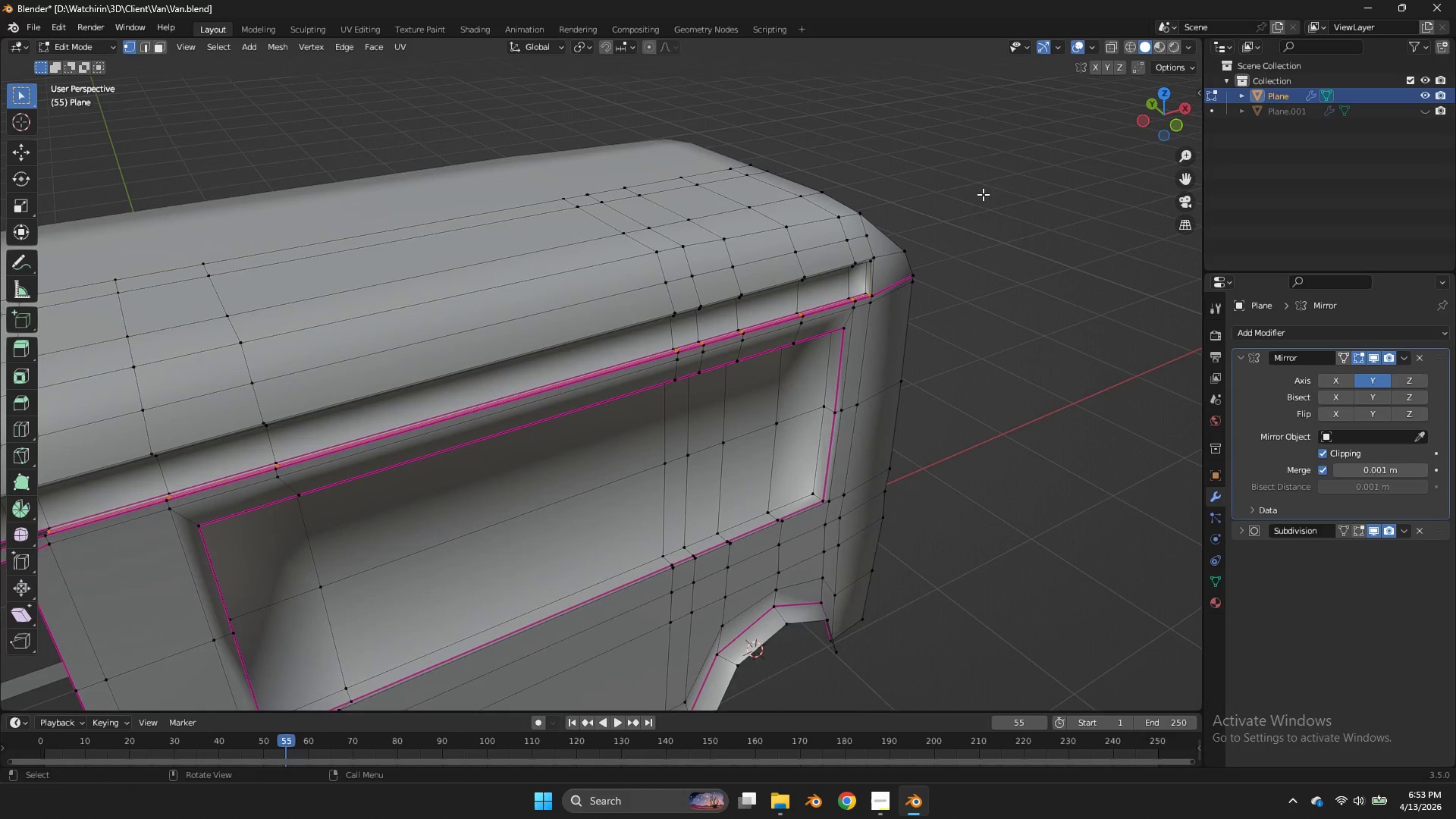 
scroll: coordinate [983, 194], scroll_direction: up, amount: 4.0
 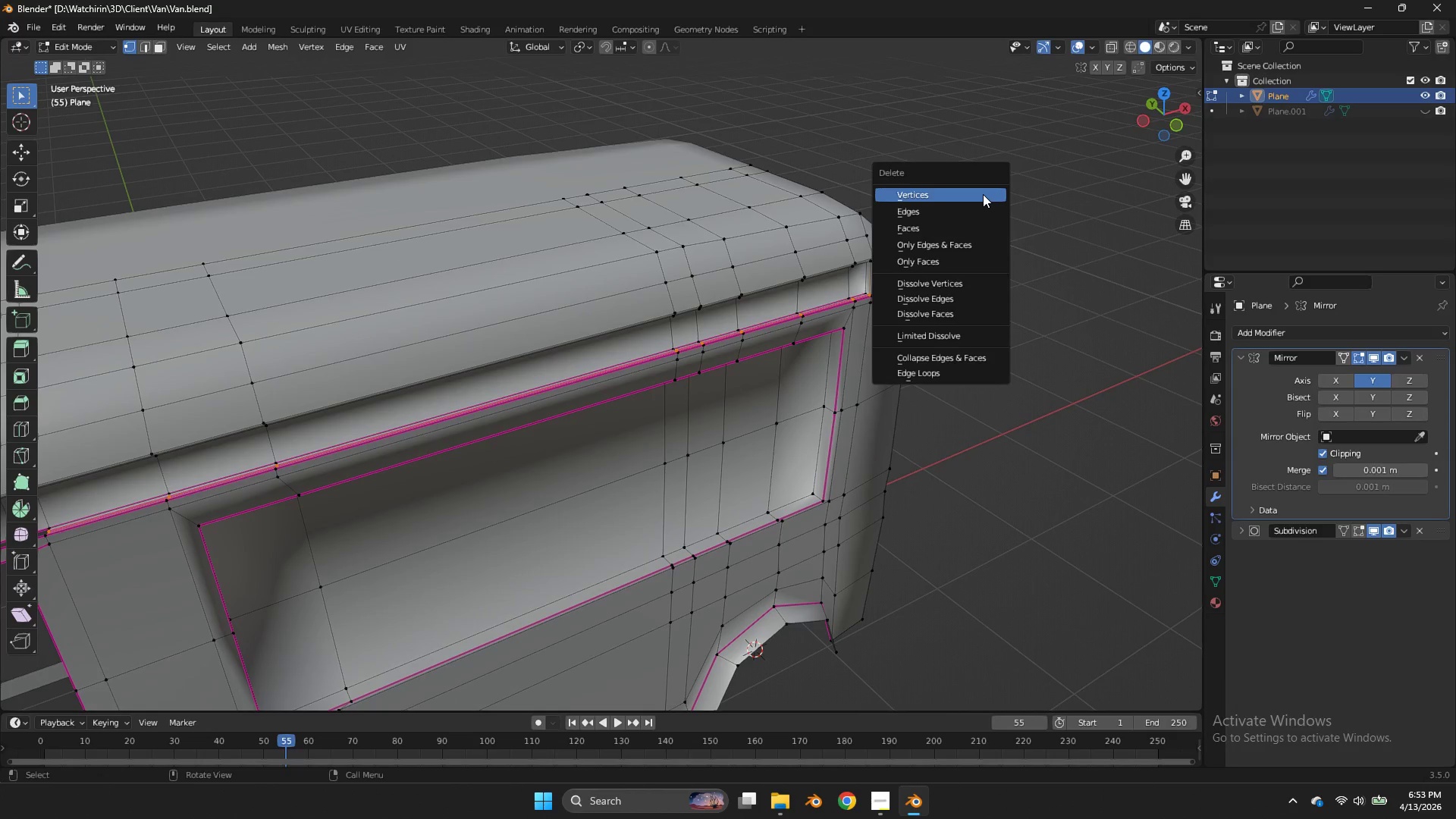 
double_click([983, 194])
 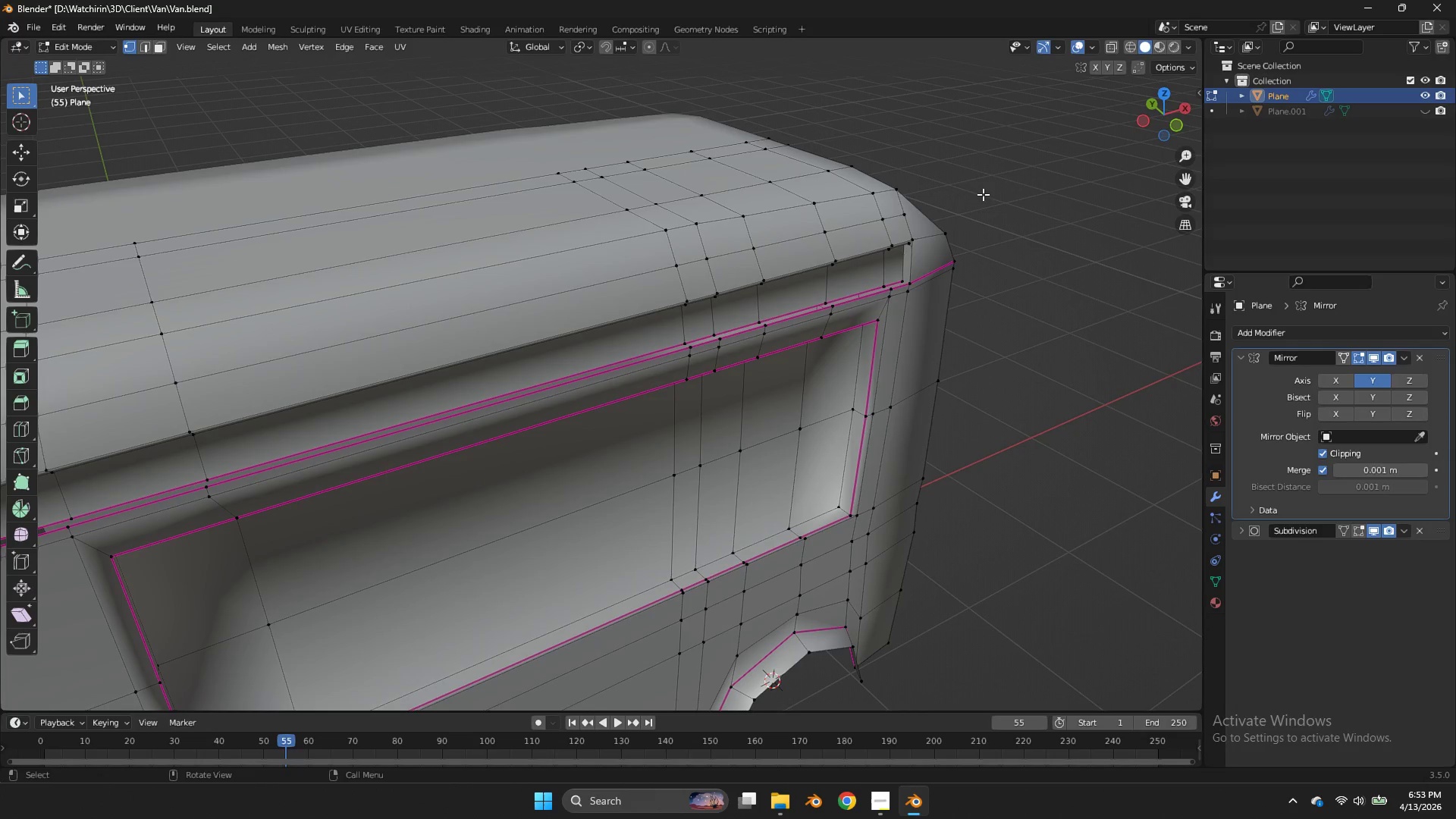 
scroll: coordinate [983, 194], scroll_direction: up, amount: 1.0
 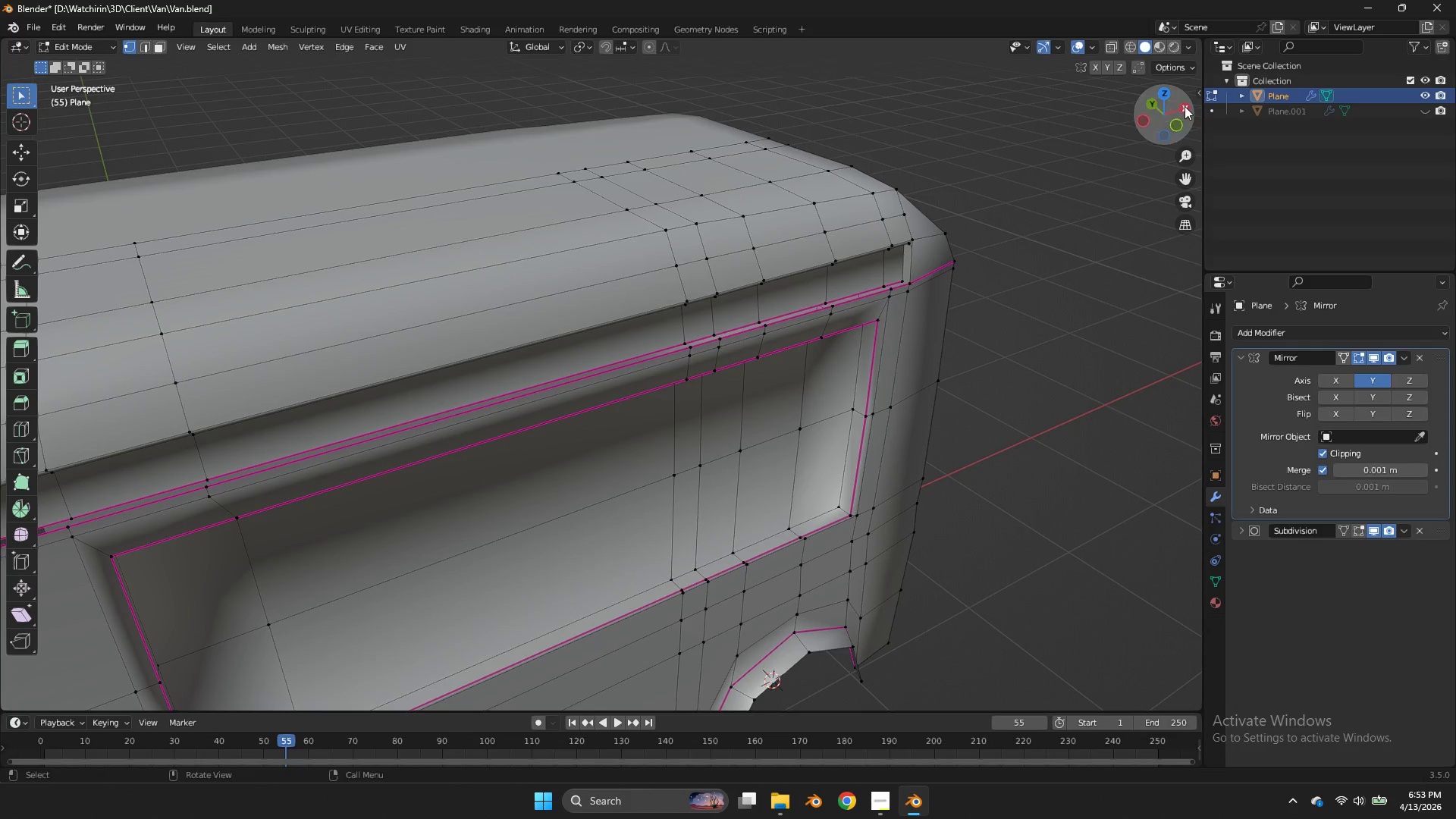 
left_click_drag(start_coordinate=[1185, 106], to_coordinate=[1185, 701])
 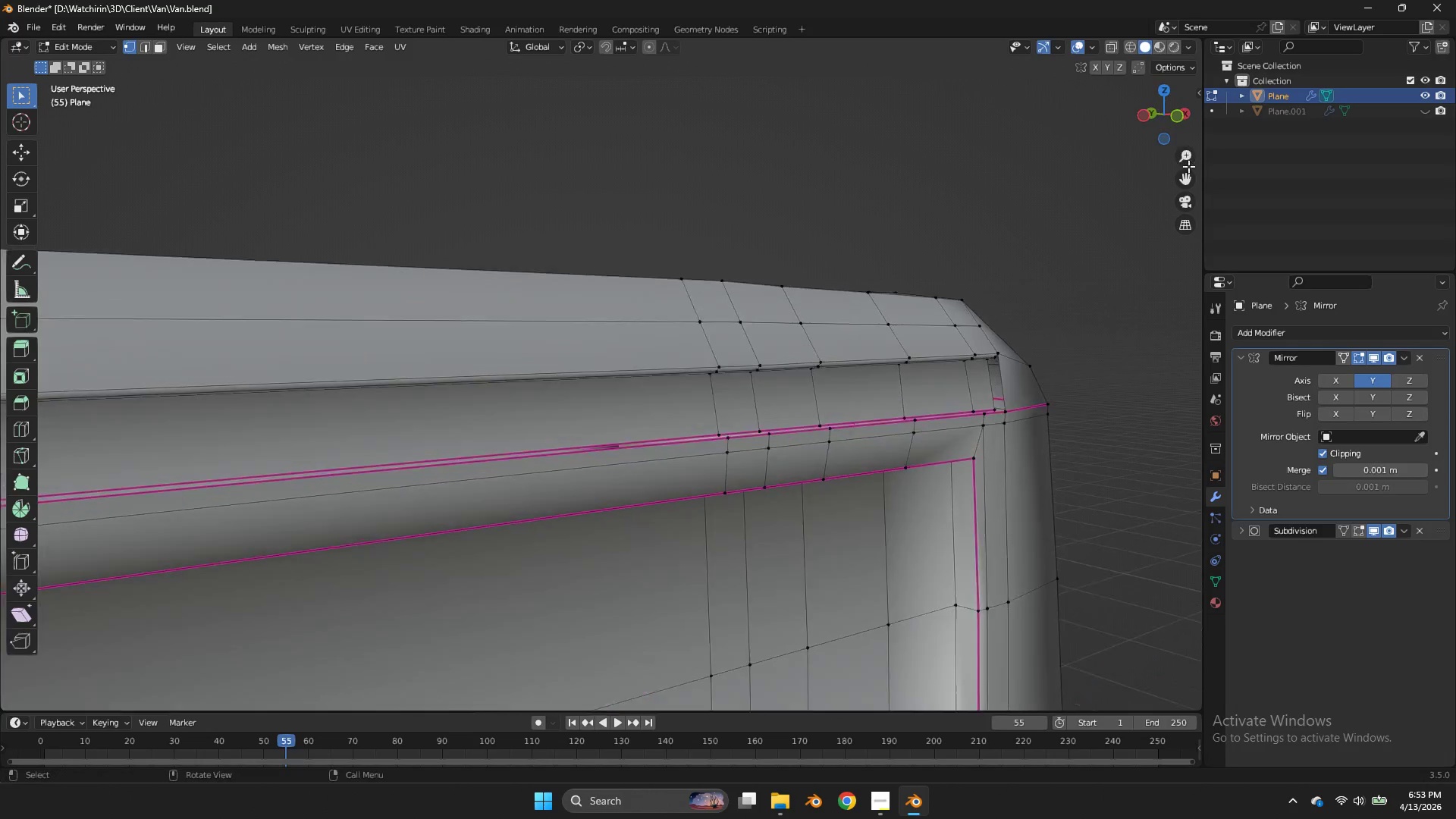 
scroll: coordinate [1188, 166], scroll_direction: up, amount: 4.0
 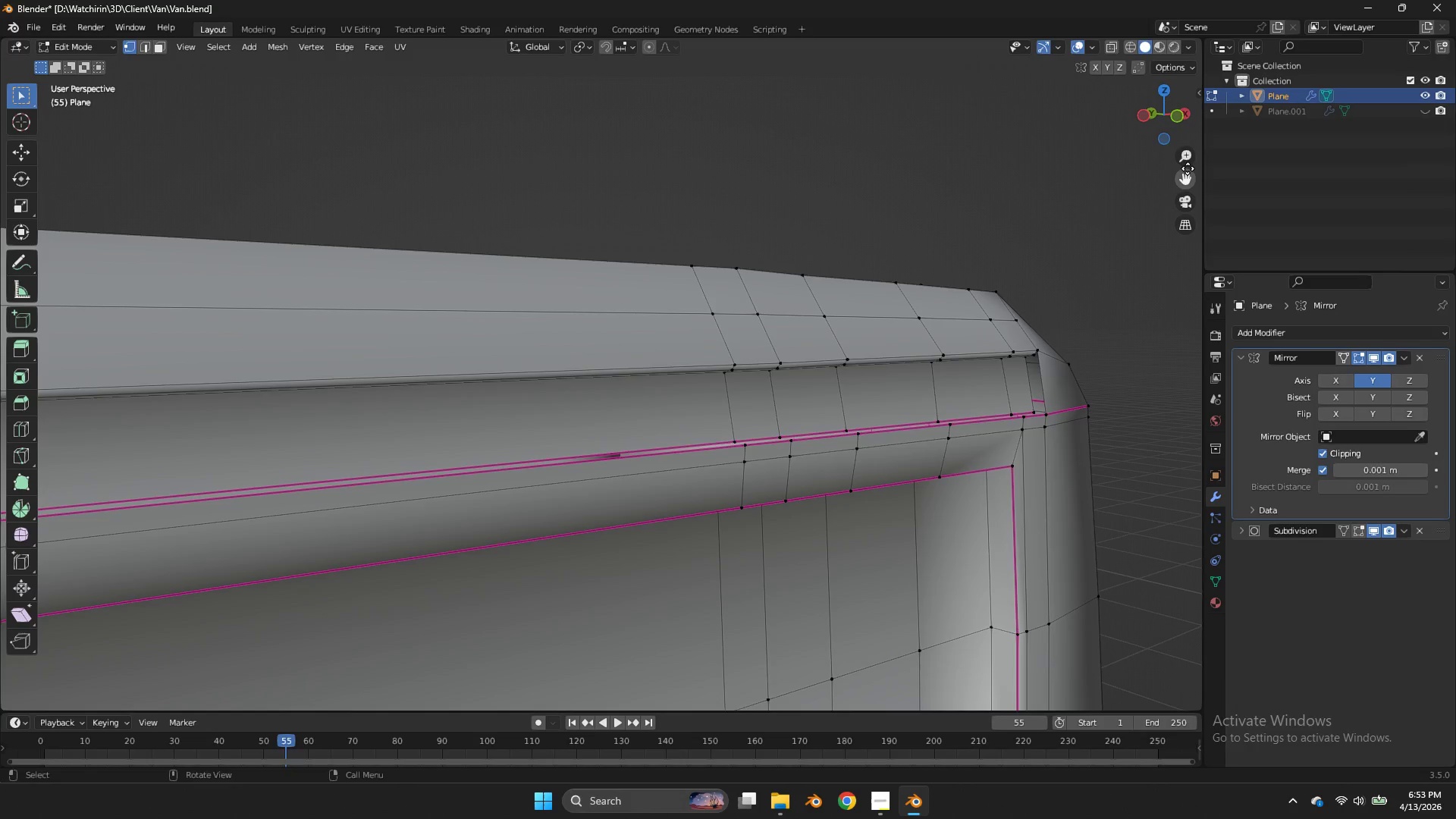 
left_click_drag(start_coordinate=[1188, 168], to_coordinate=[220, 700])
 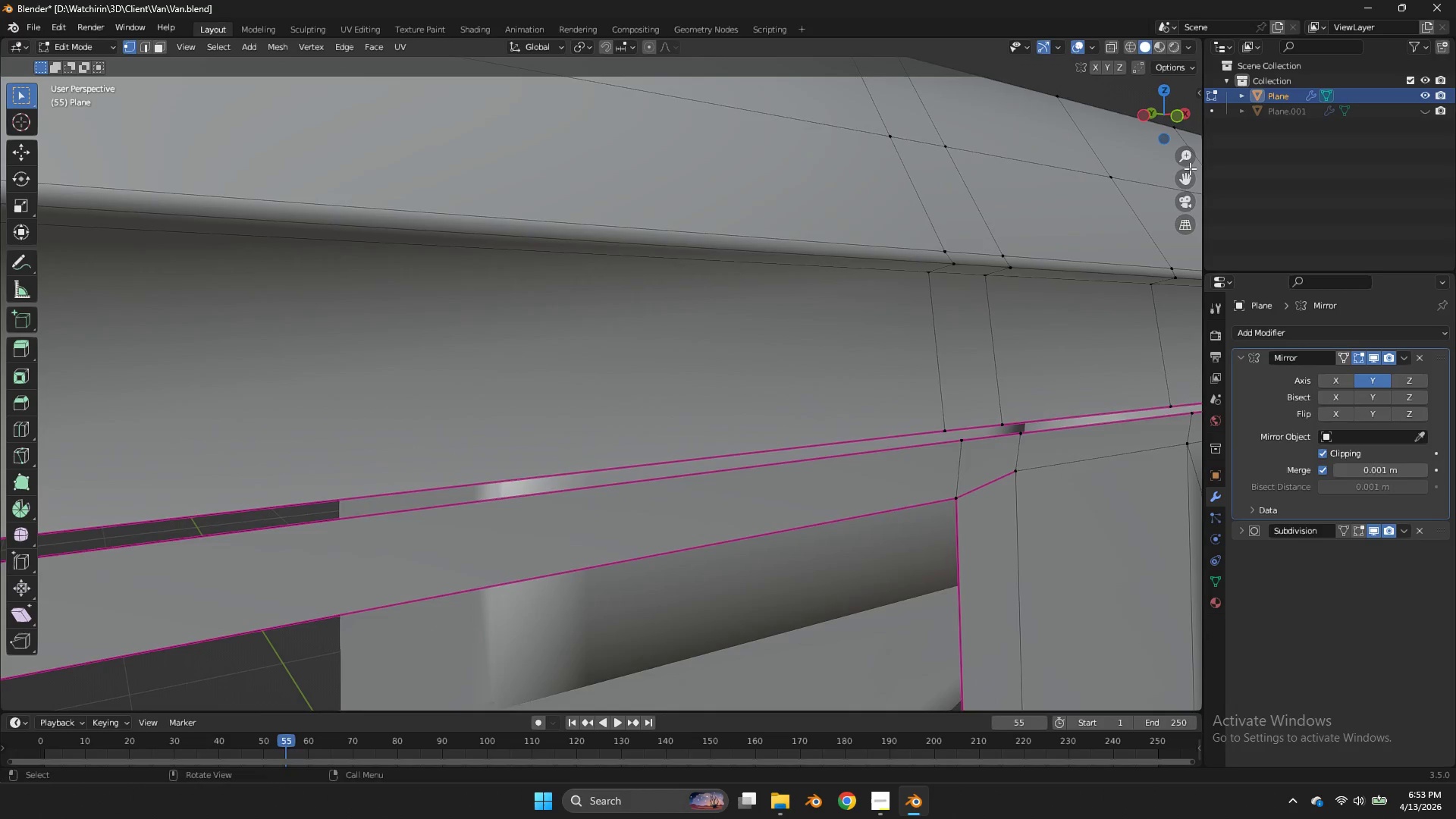 
left_click_drag(start_coordinate=[1190, 168], to_coordinate=[1455, 134])
 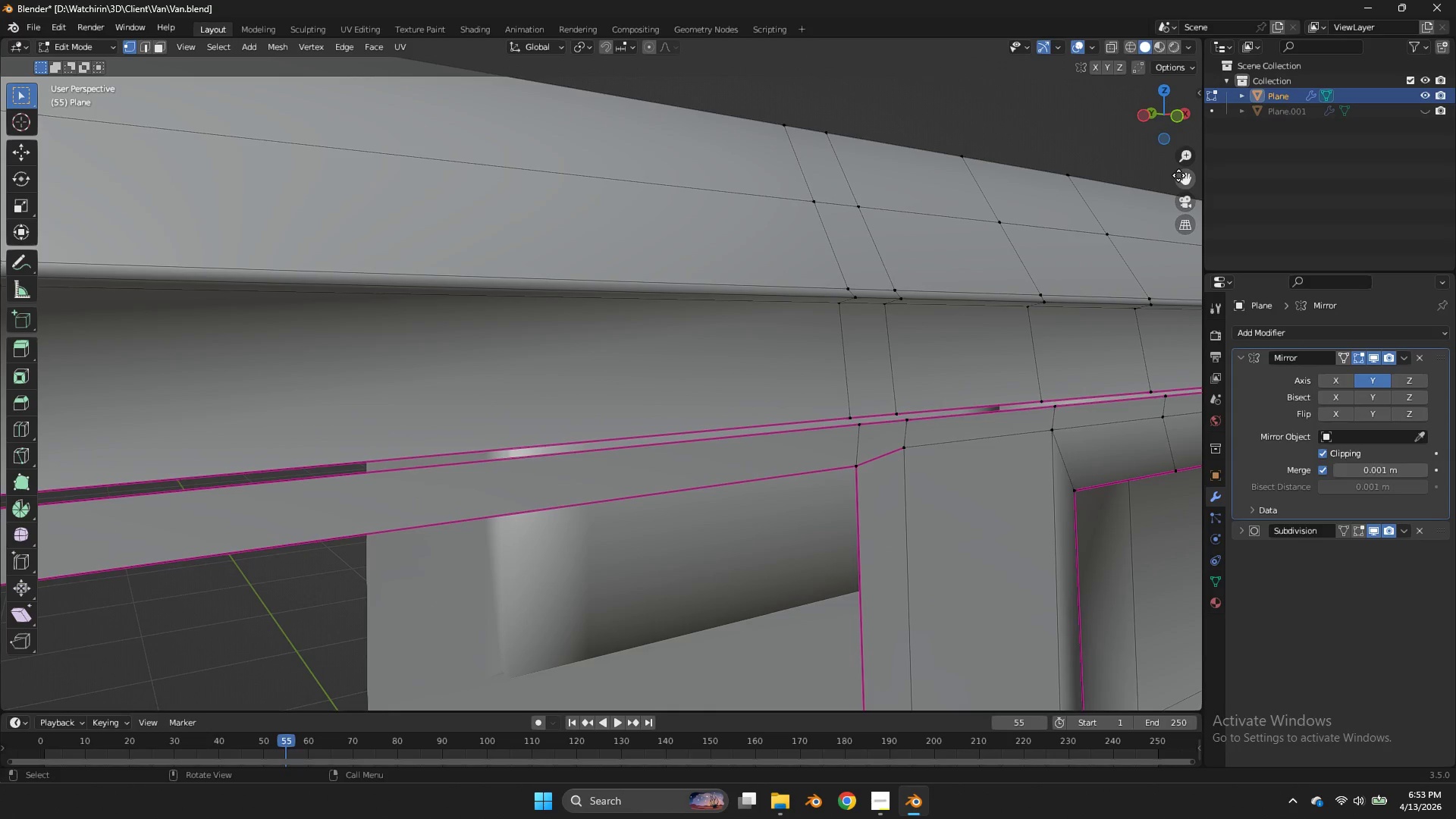 
scroll: coordinate [1190, 168], scroll_direction: down, amount: 2.0
 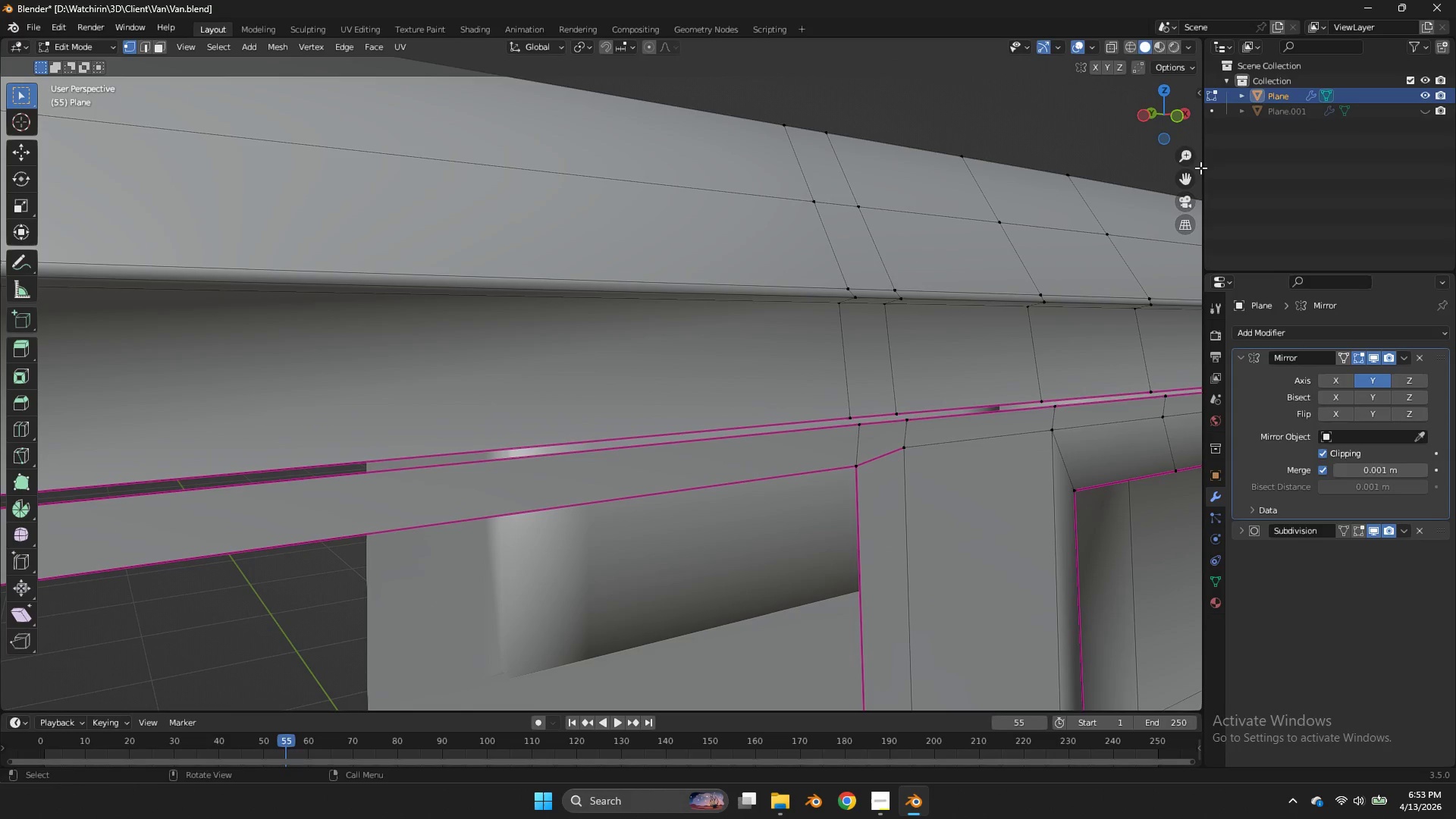 
left_click_drag(start_coordinate=[1184, 175], to_coordinate=[208, 165])
 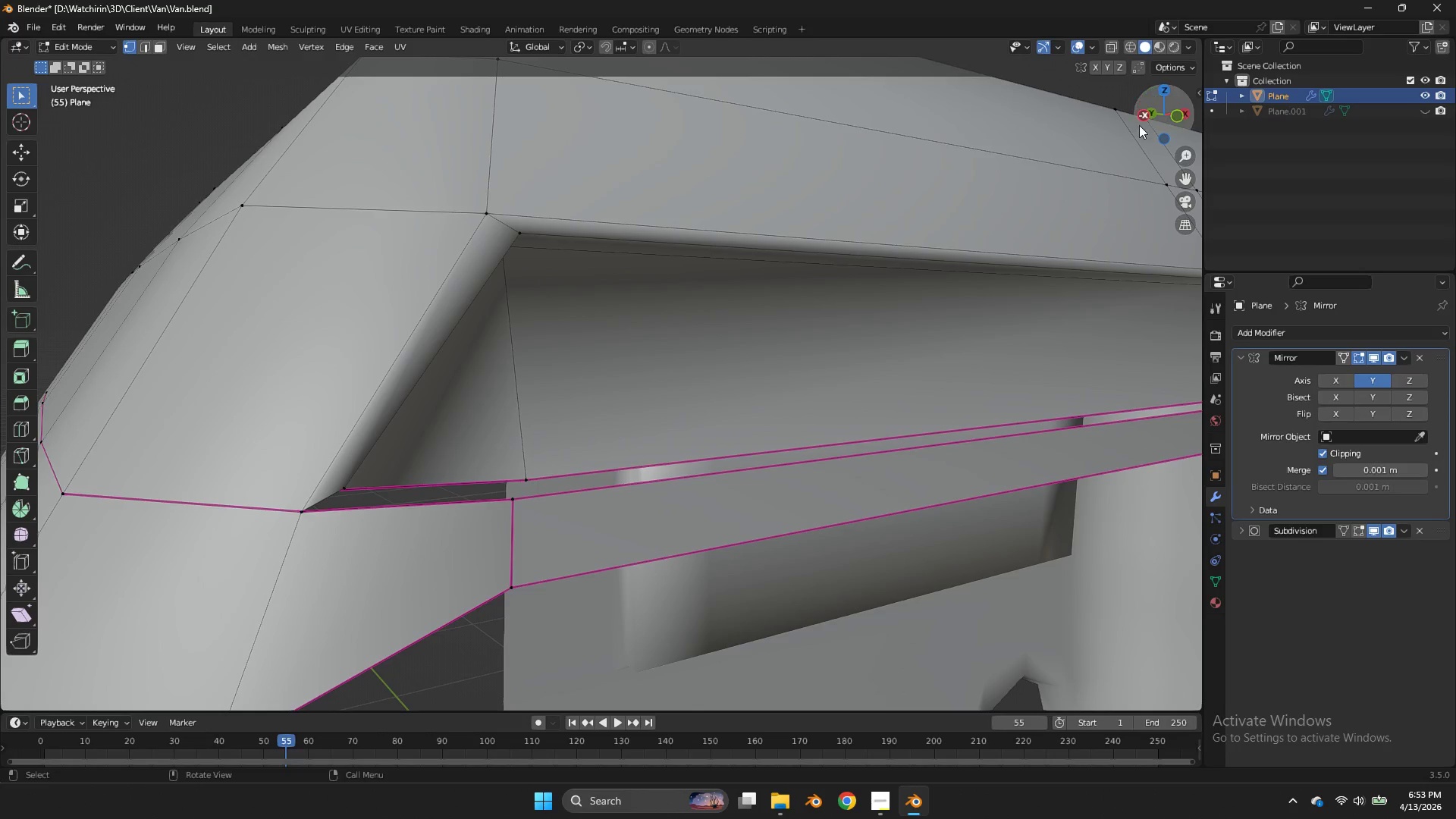 
left_click_drag(start_coordinate=[1143, 125], to_coordinate=[1100, 125])
 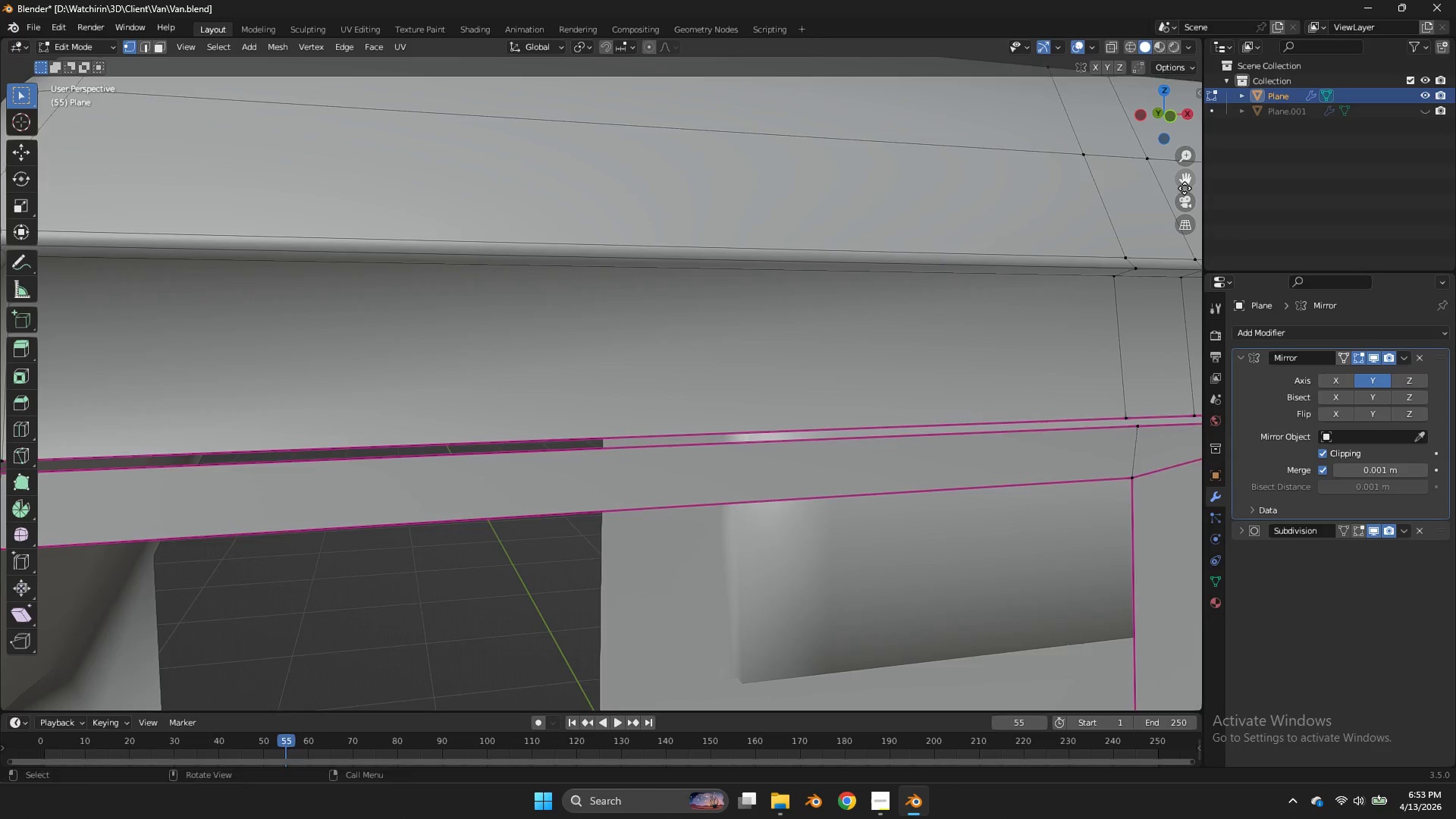 
left_click_drag(start_coordinate=[1185, 188], to_coordinate=[158, 192])
 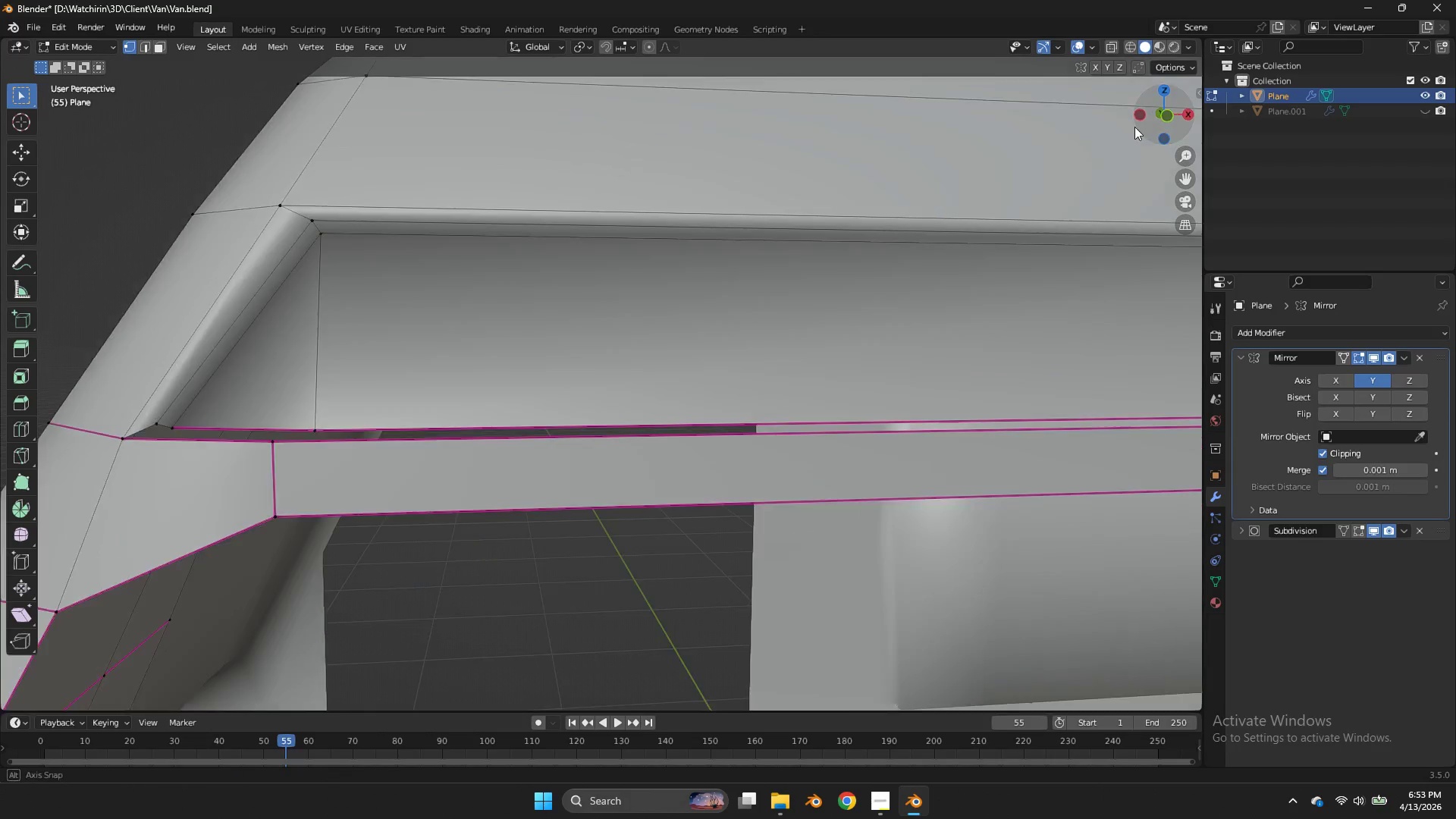 
left_click_drag(start_coordinate=[1163, 130], to_coordinate=[1101, 127])
 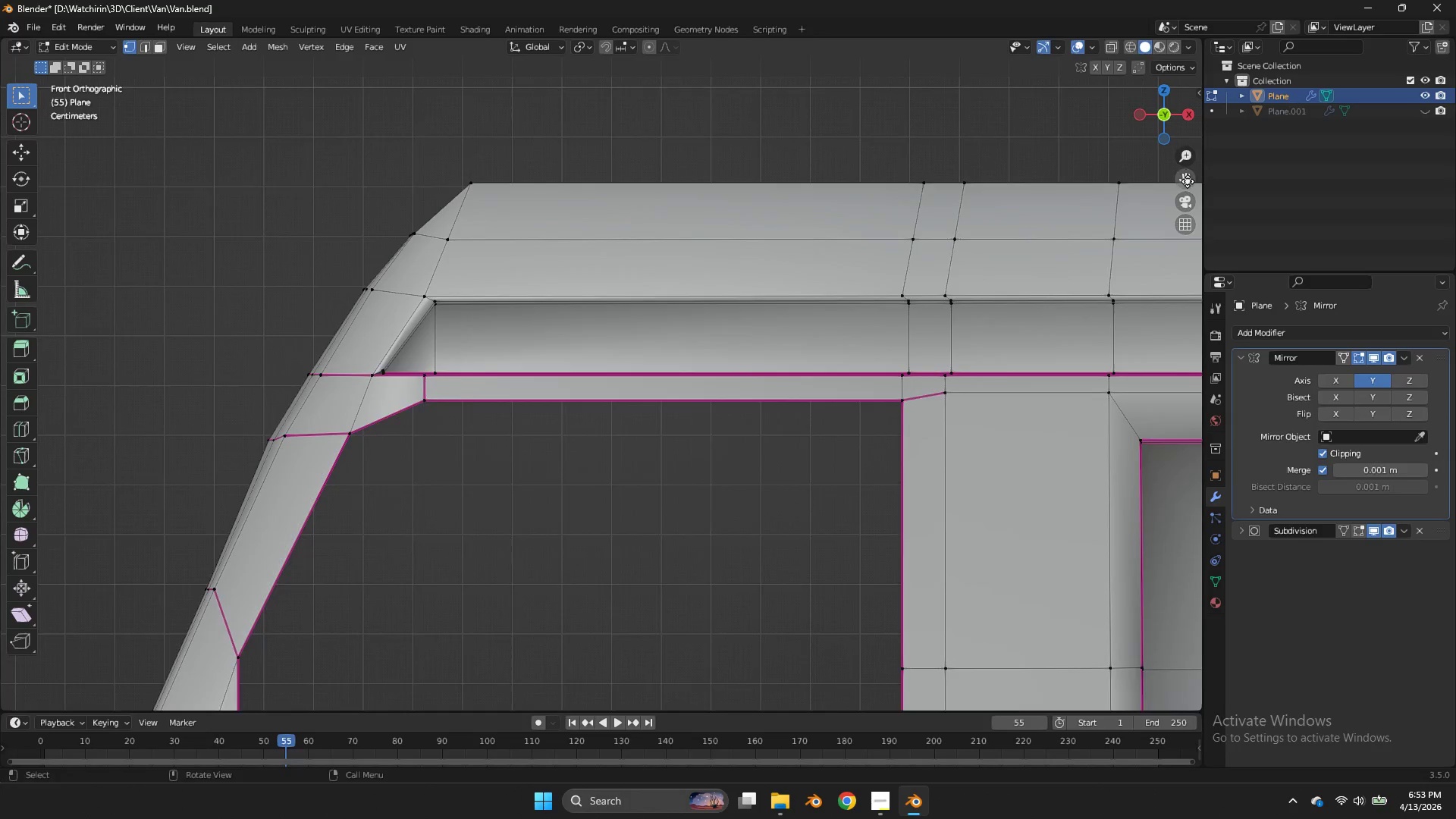 
triple_click([1154, 129])
 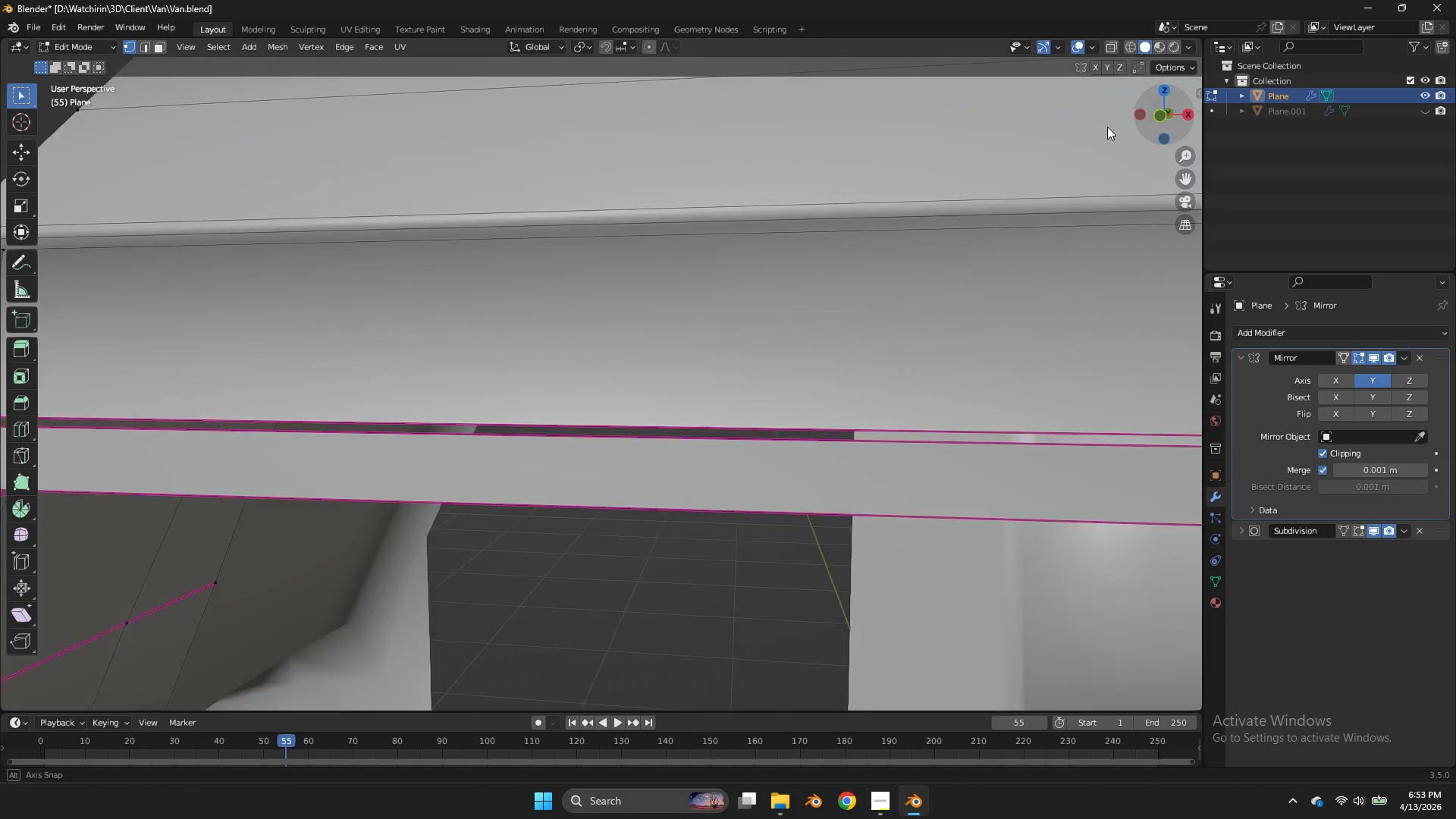 
left_click_drag(start_coordinate=[1188, 181], to_coordinate=[96, 194])
 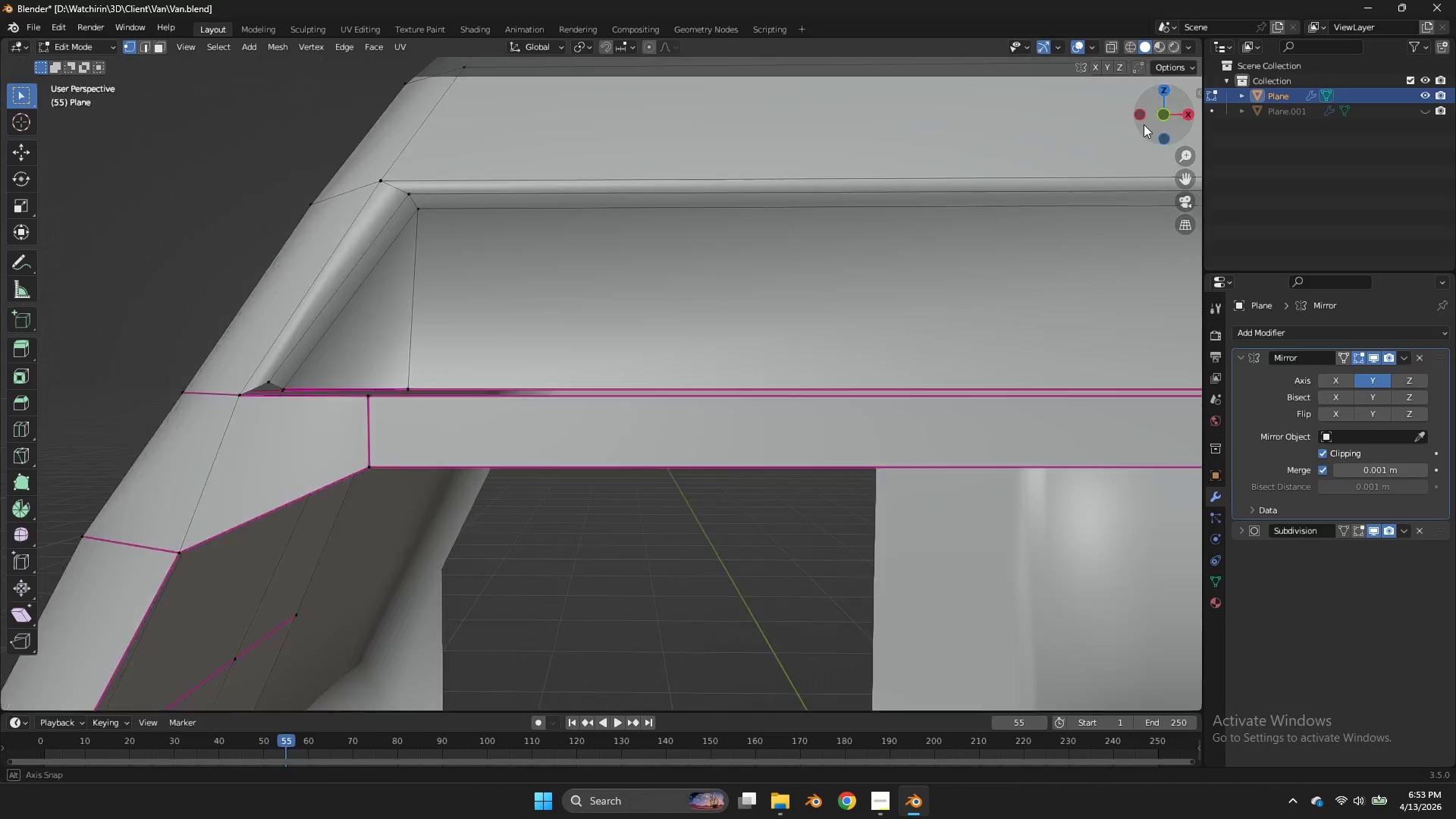 
left_click_drag(start_coordinate=[1163, 124], to_coordinate=[1115, 124])
 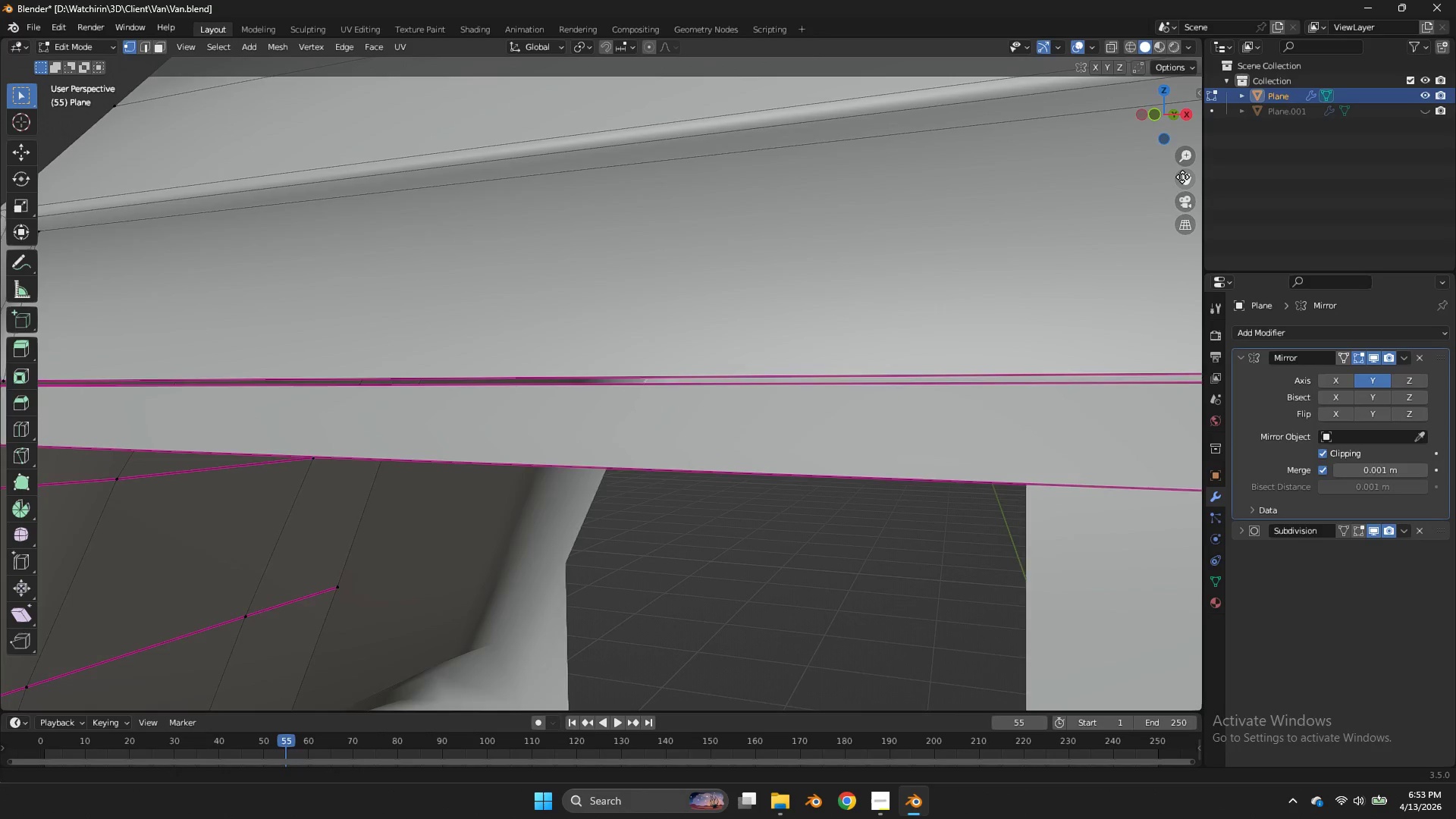 
left_click_drag(start_coordinate=[1182, 177], to_coordinate=[140, 189])
 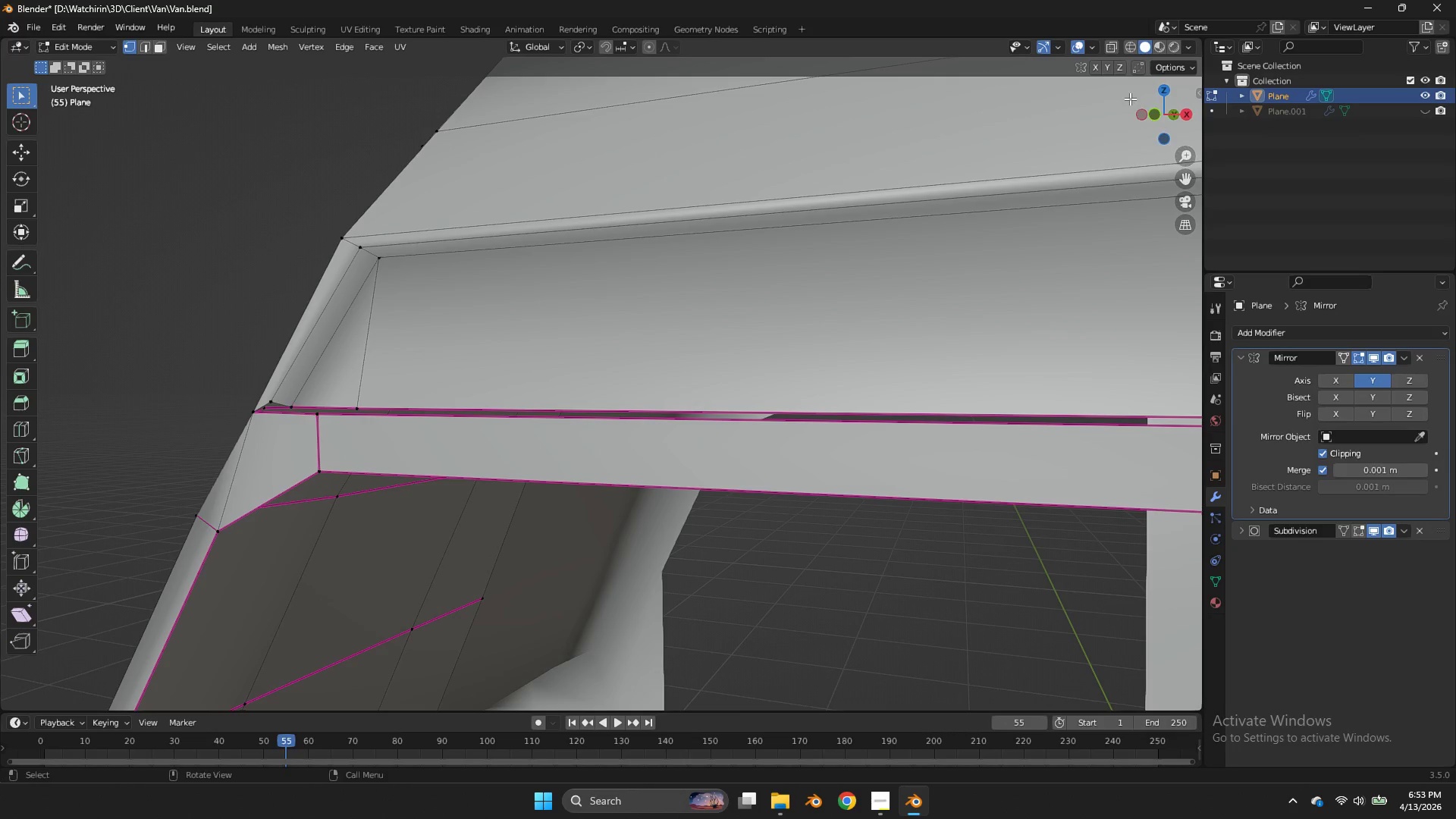 
left_click_drag(start_coordinate=[1156, 110], to_coordinate=[1185, 118])
 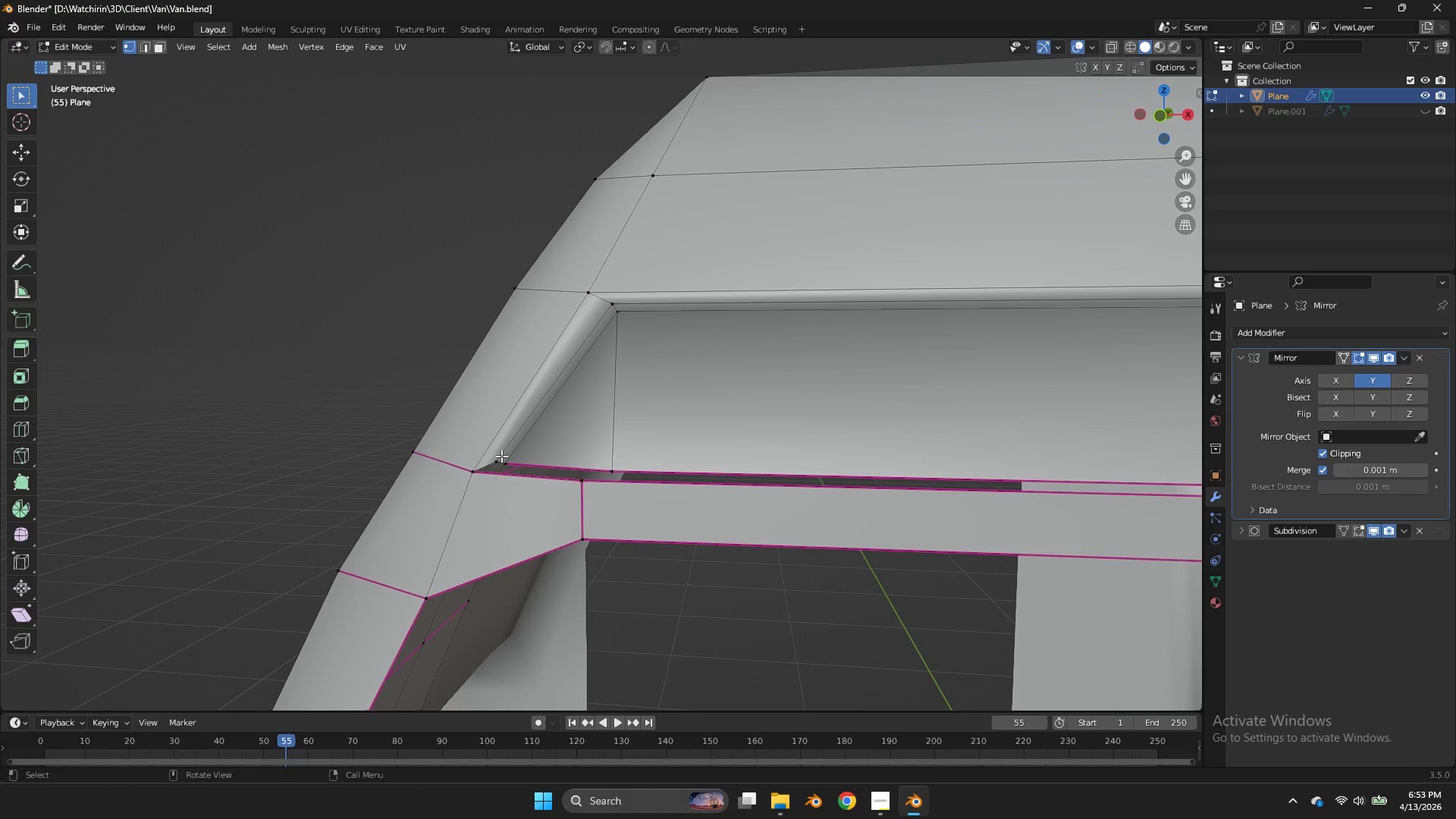 
left_click([500, 456])
 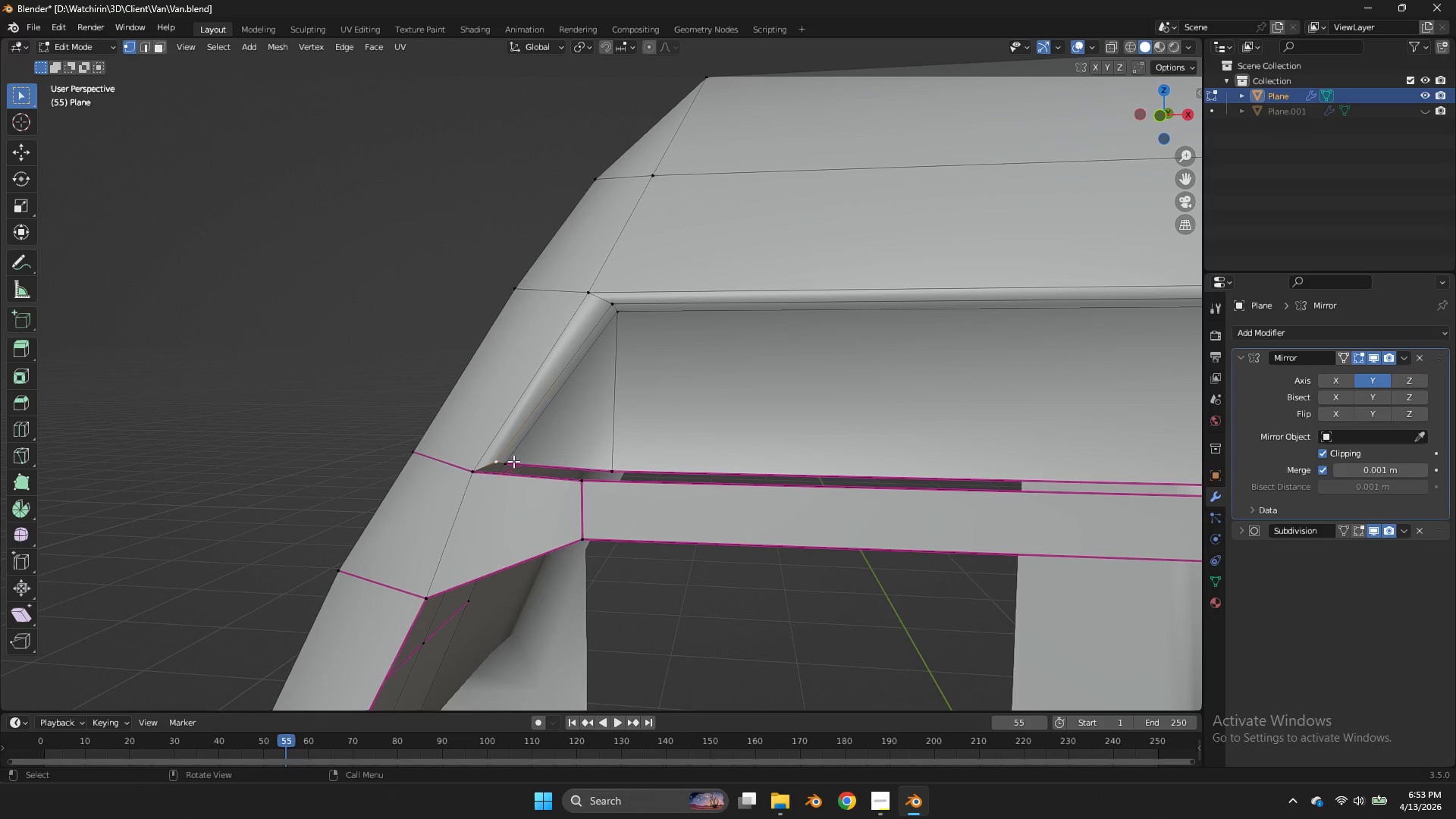 
left_click([513, 461])
 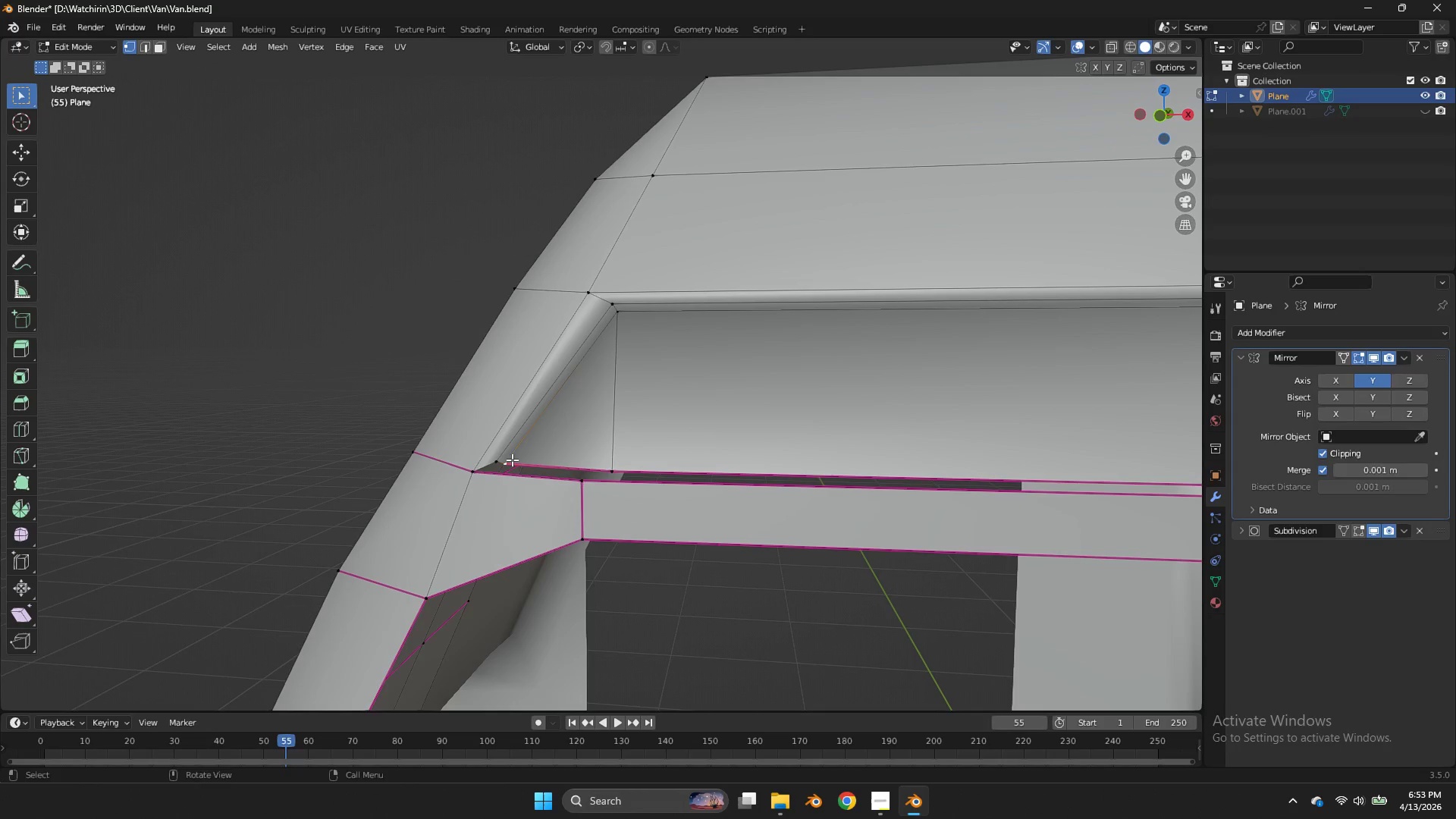 
key(Shift+ShiftLeft)
 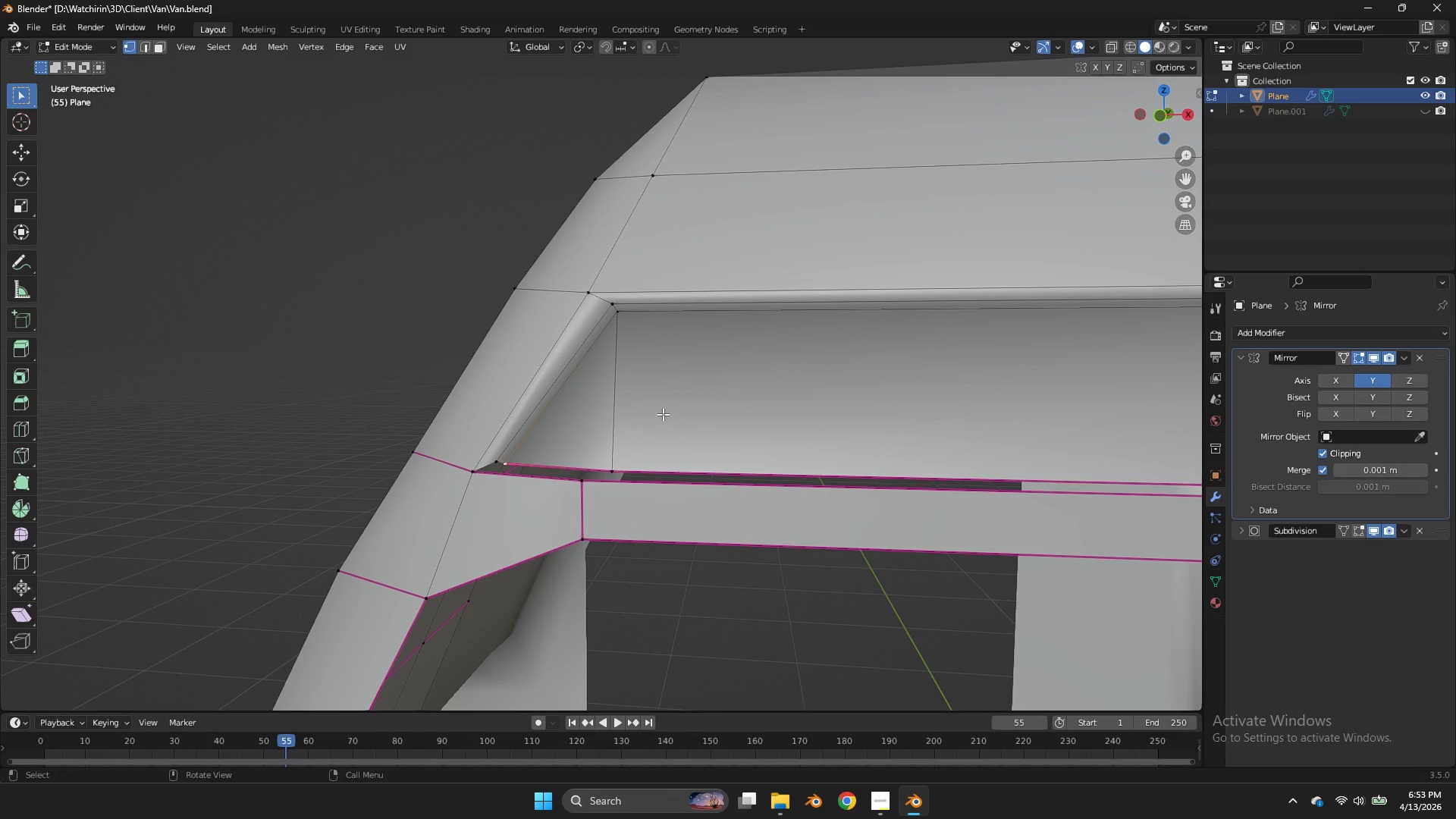 
double_click([629, 447])
 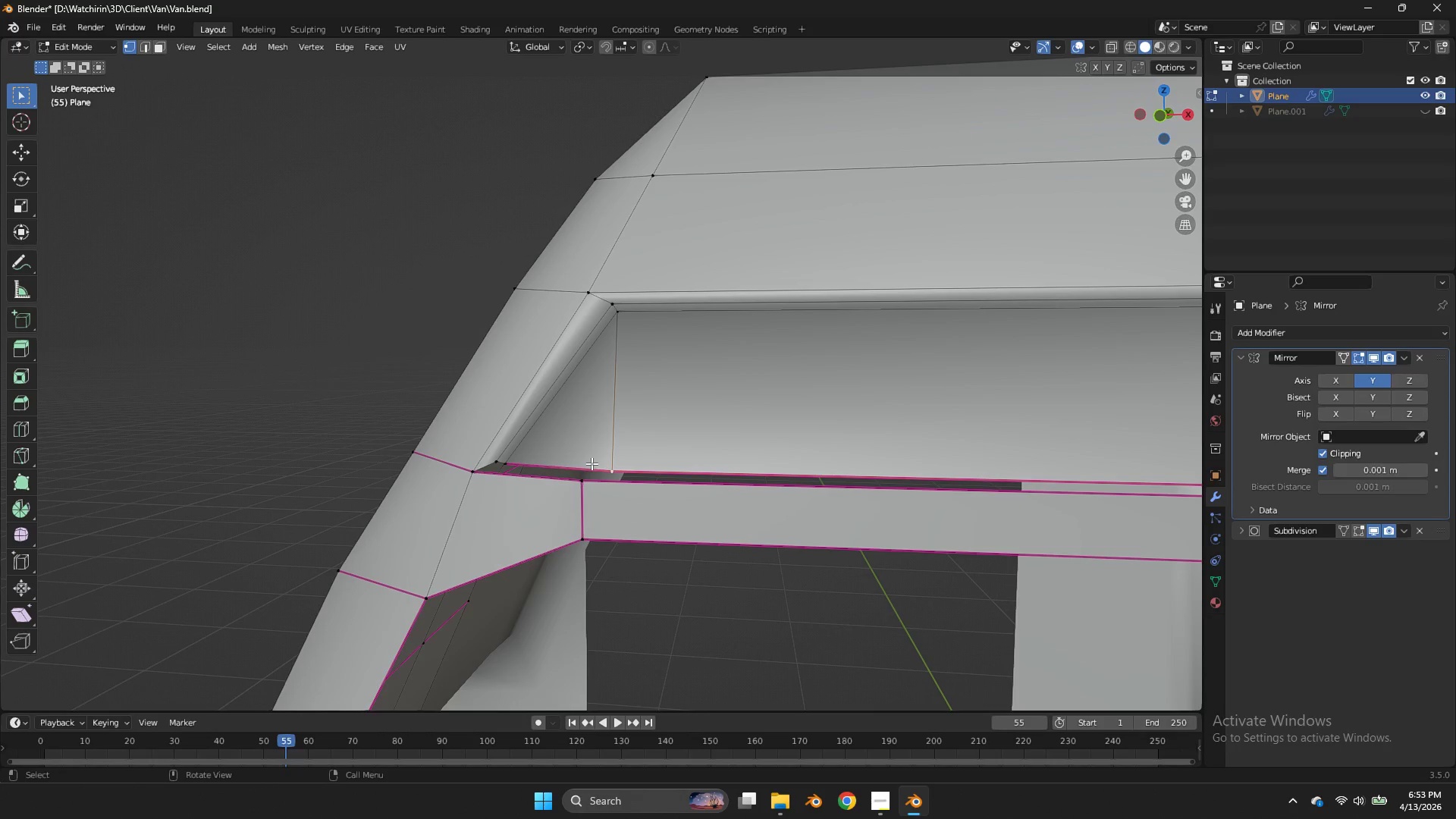 
double_click([494, 455])
 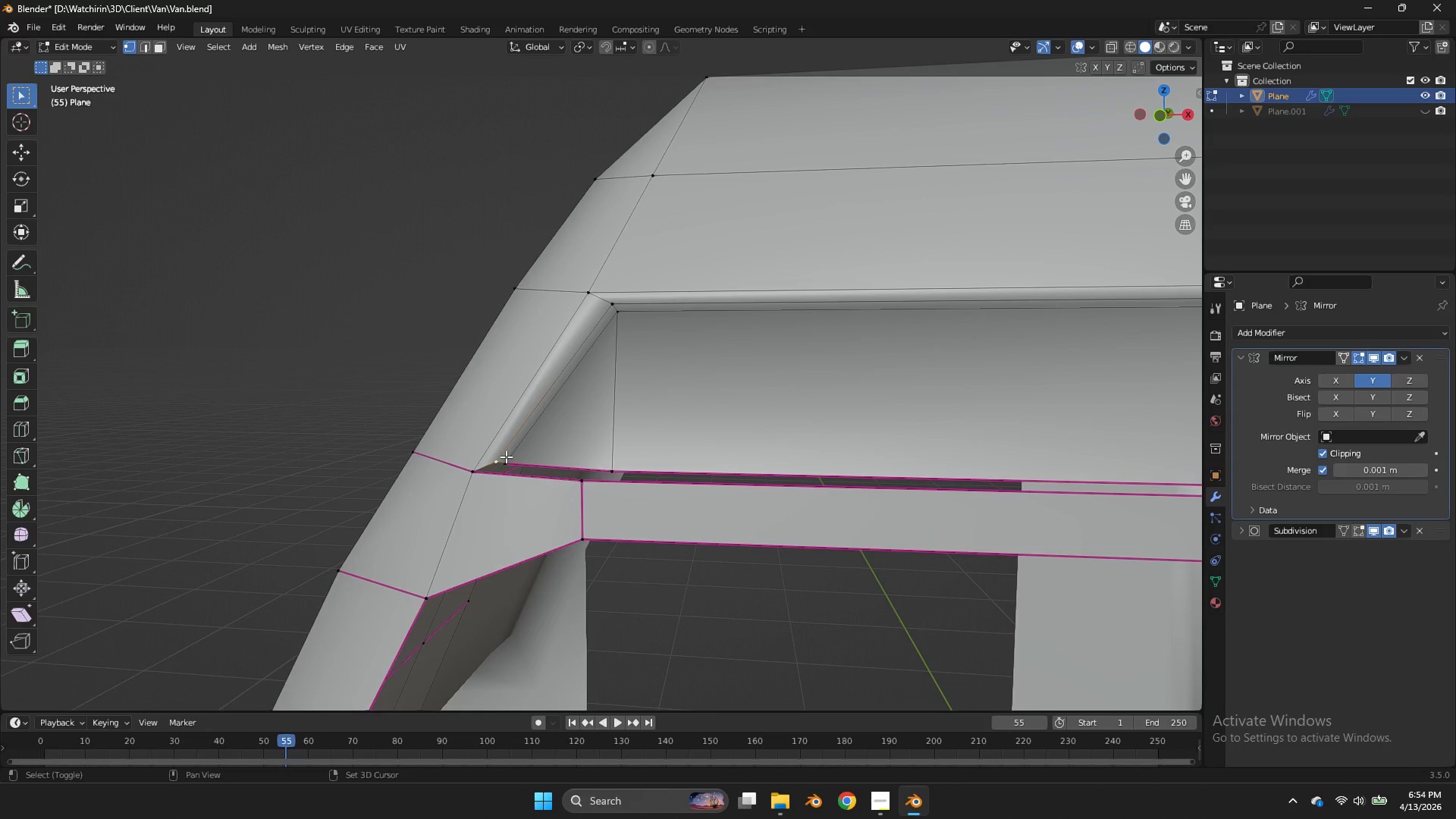 
hold_key(key=ShiftLeft, duration=0.33)
triple_click([507, 457])
 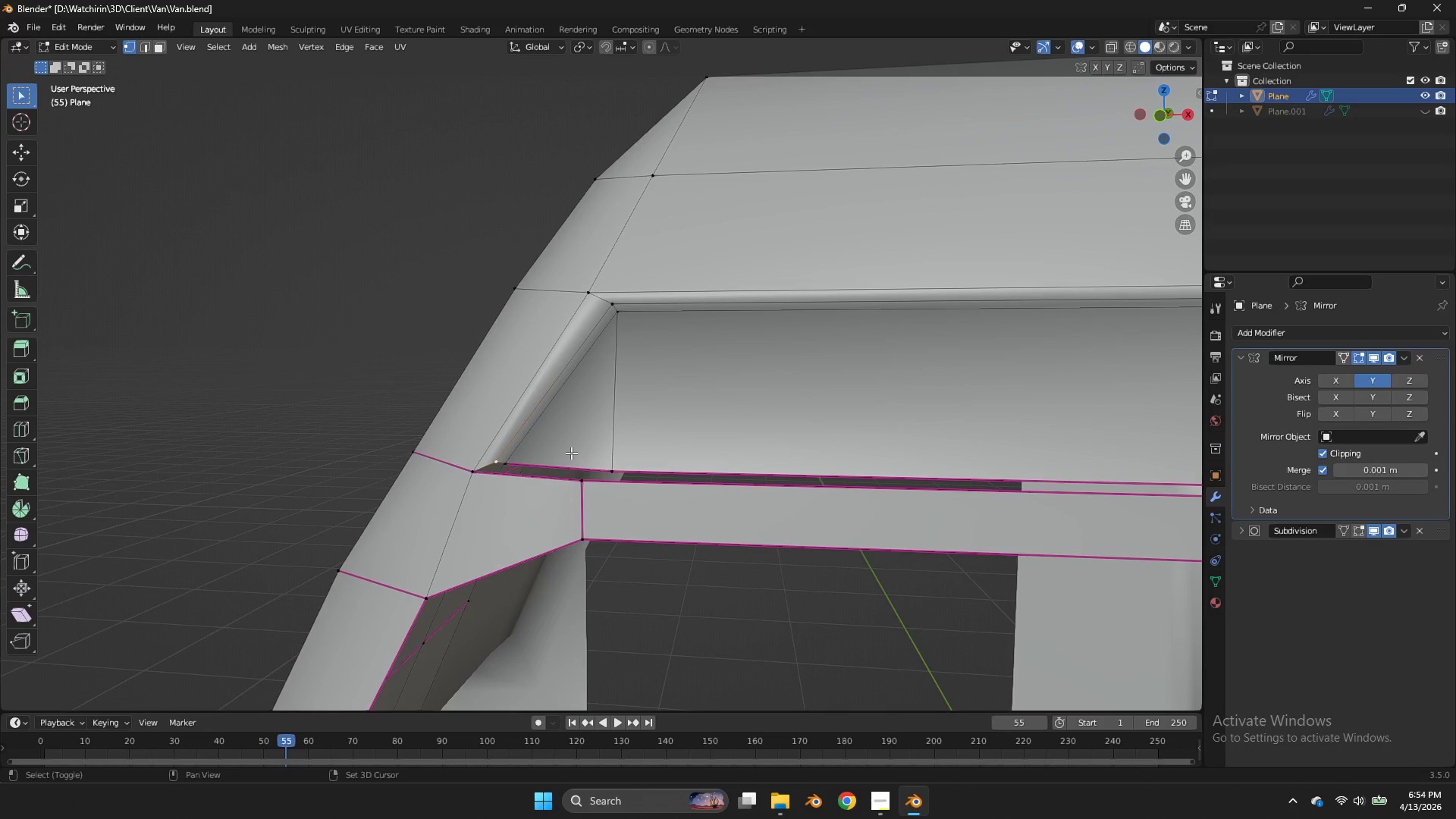 
triple_click([507, 457])
 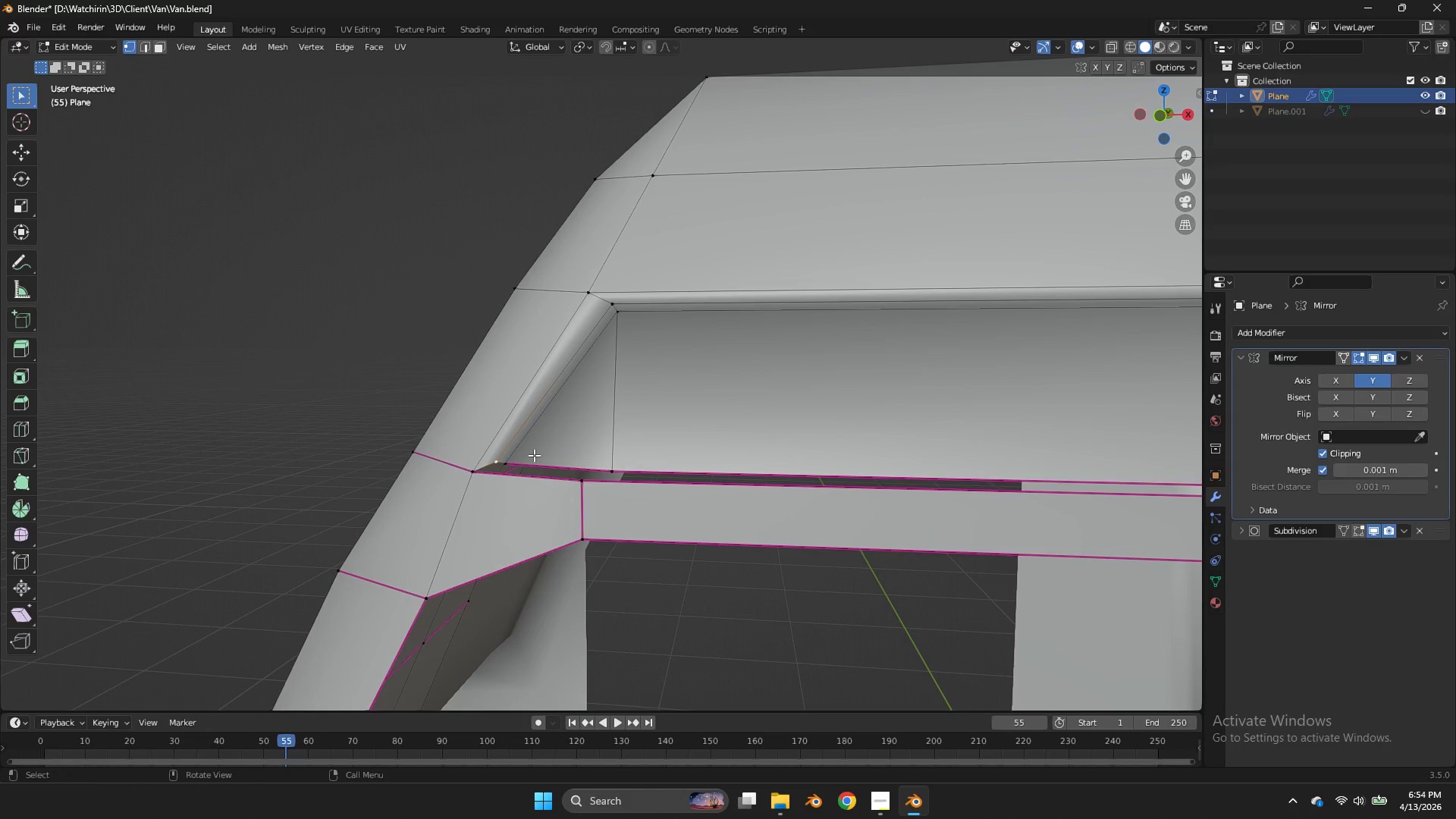 
left_click([530, 457])
 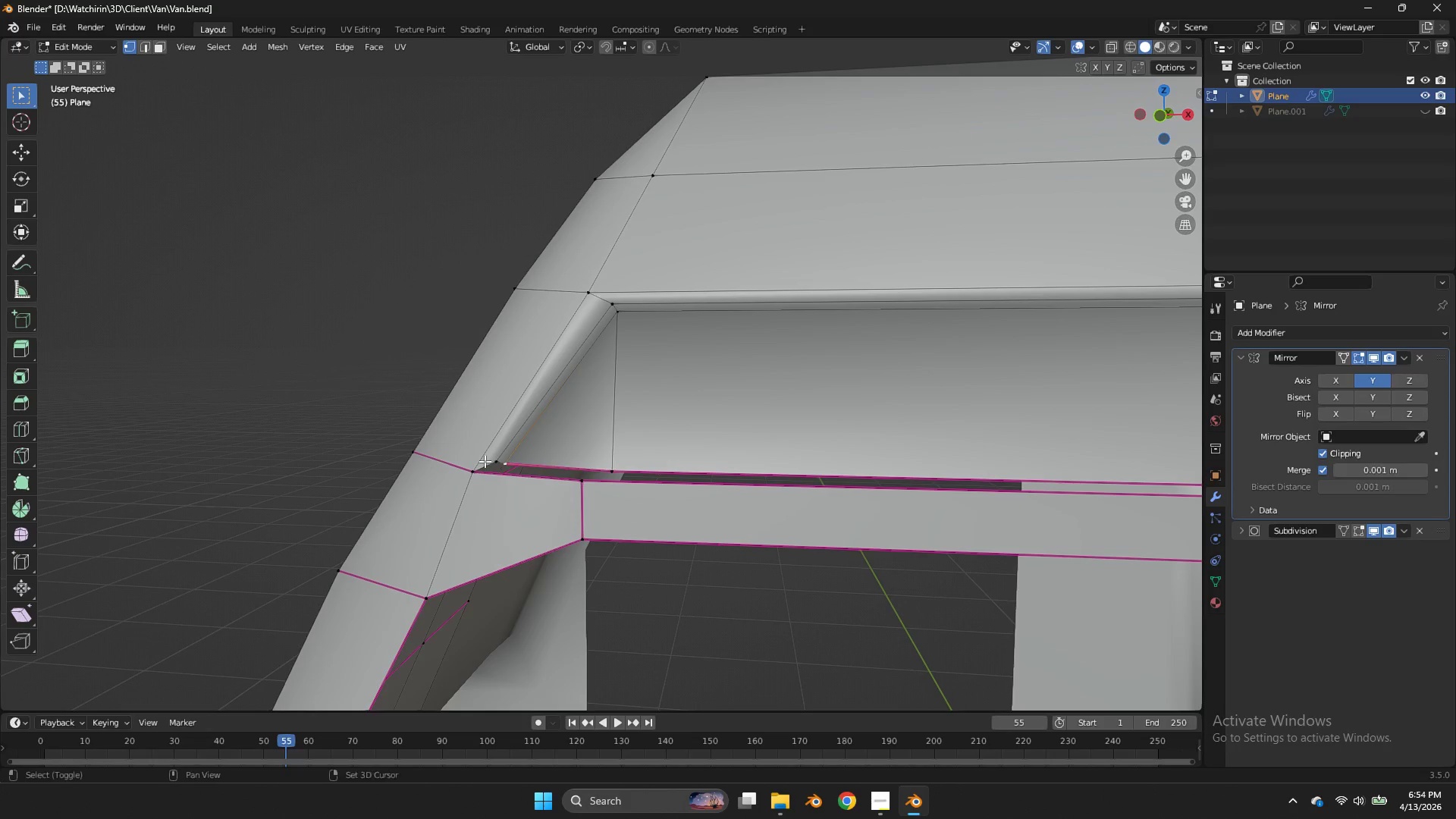 
hold_key(key=ShiftLeft, duration=2.17)
double_click([485, 461])
 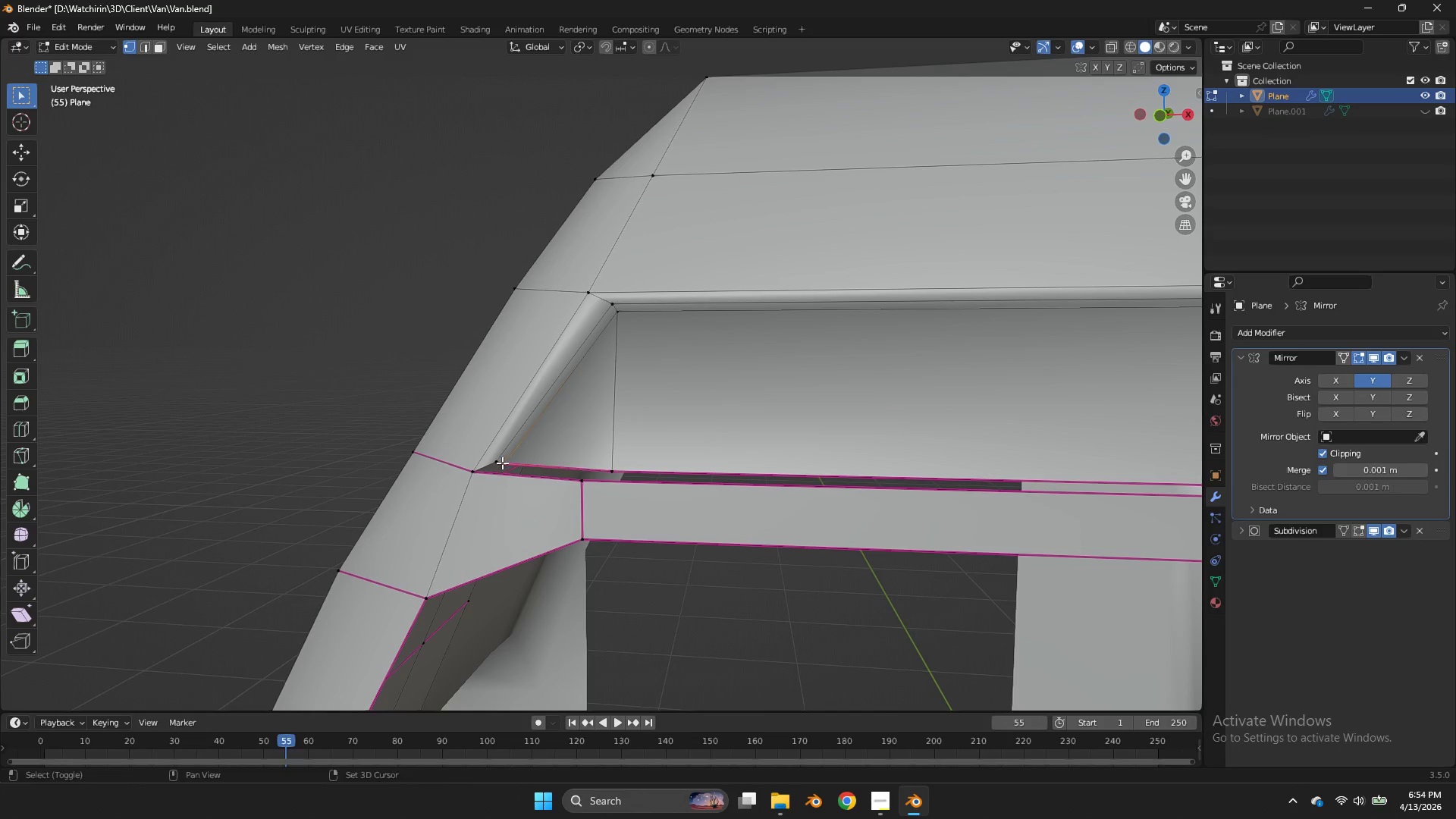 
triple_click([497, 462])
 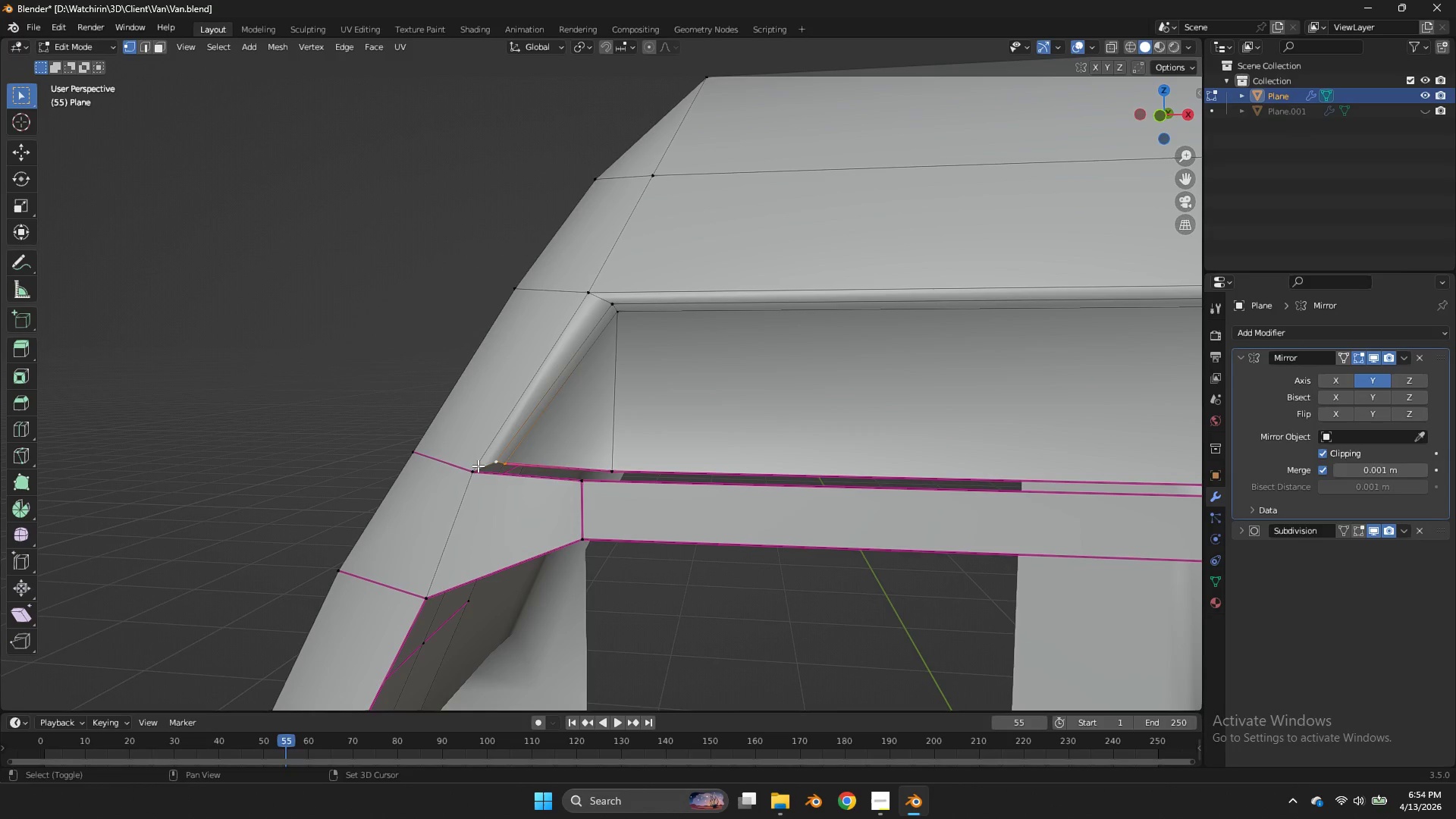 
triple_click([478, 466])
 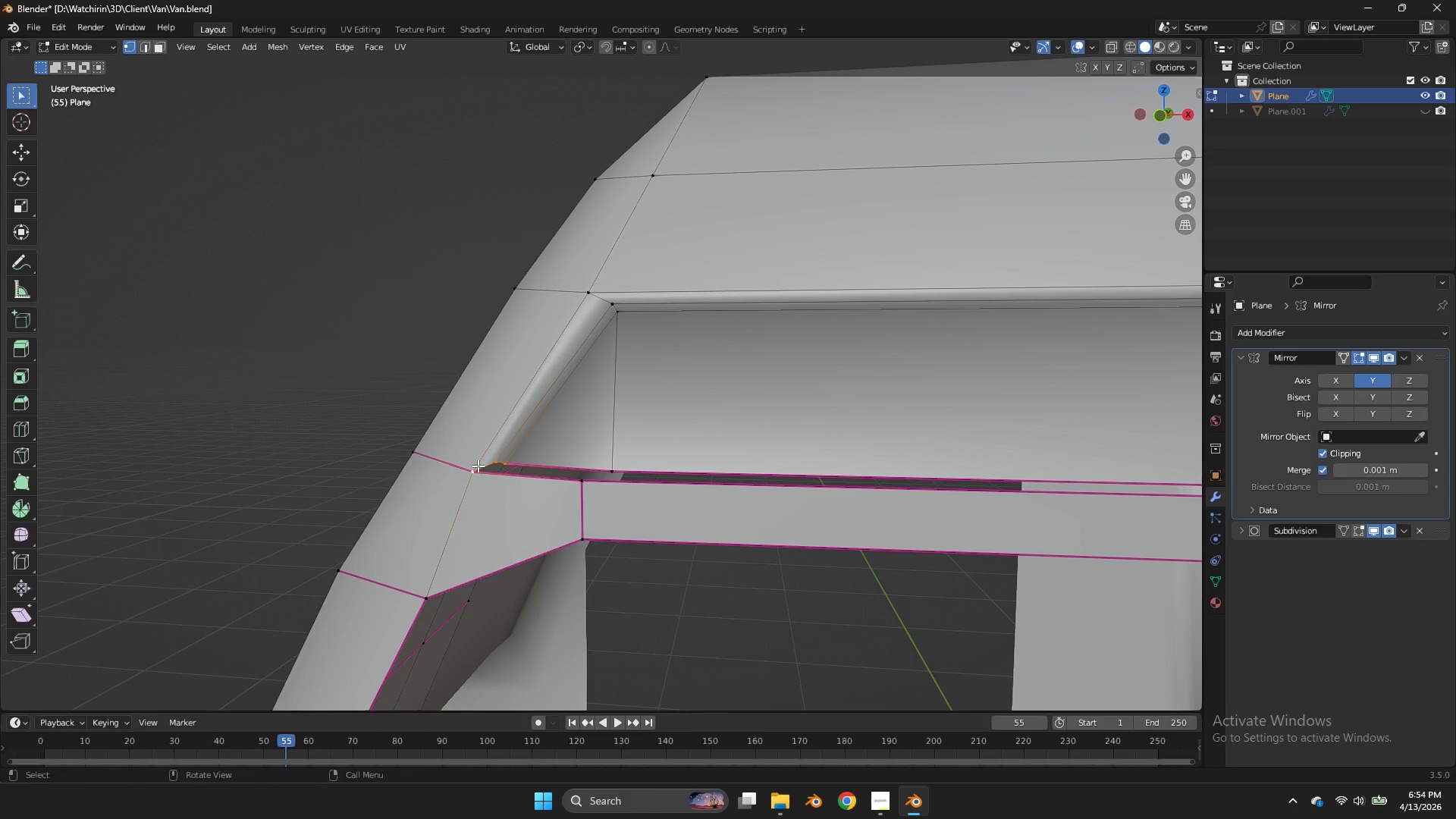 
key(M)
 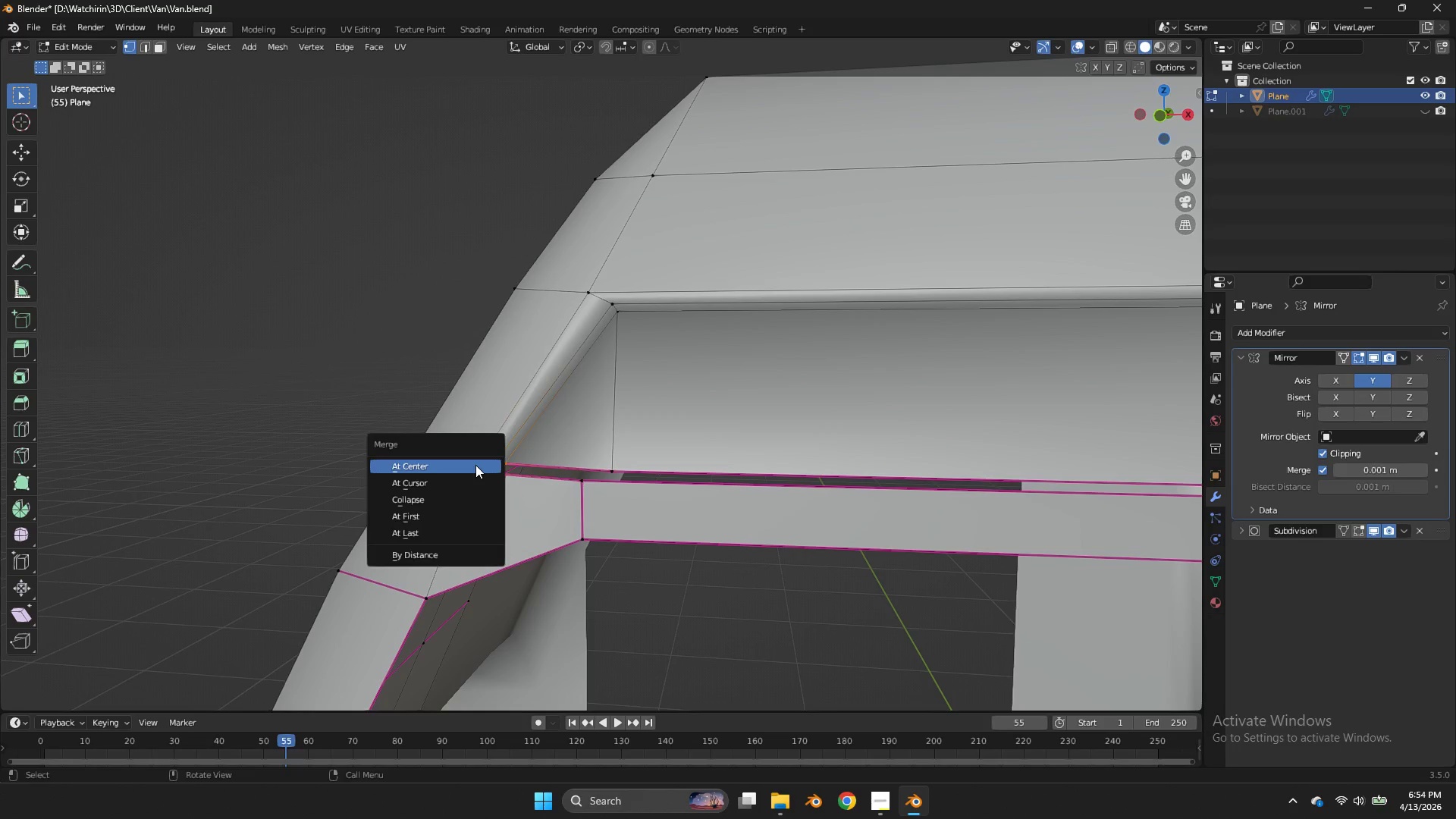 
left_click([475, 465])
 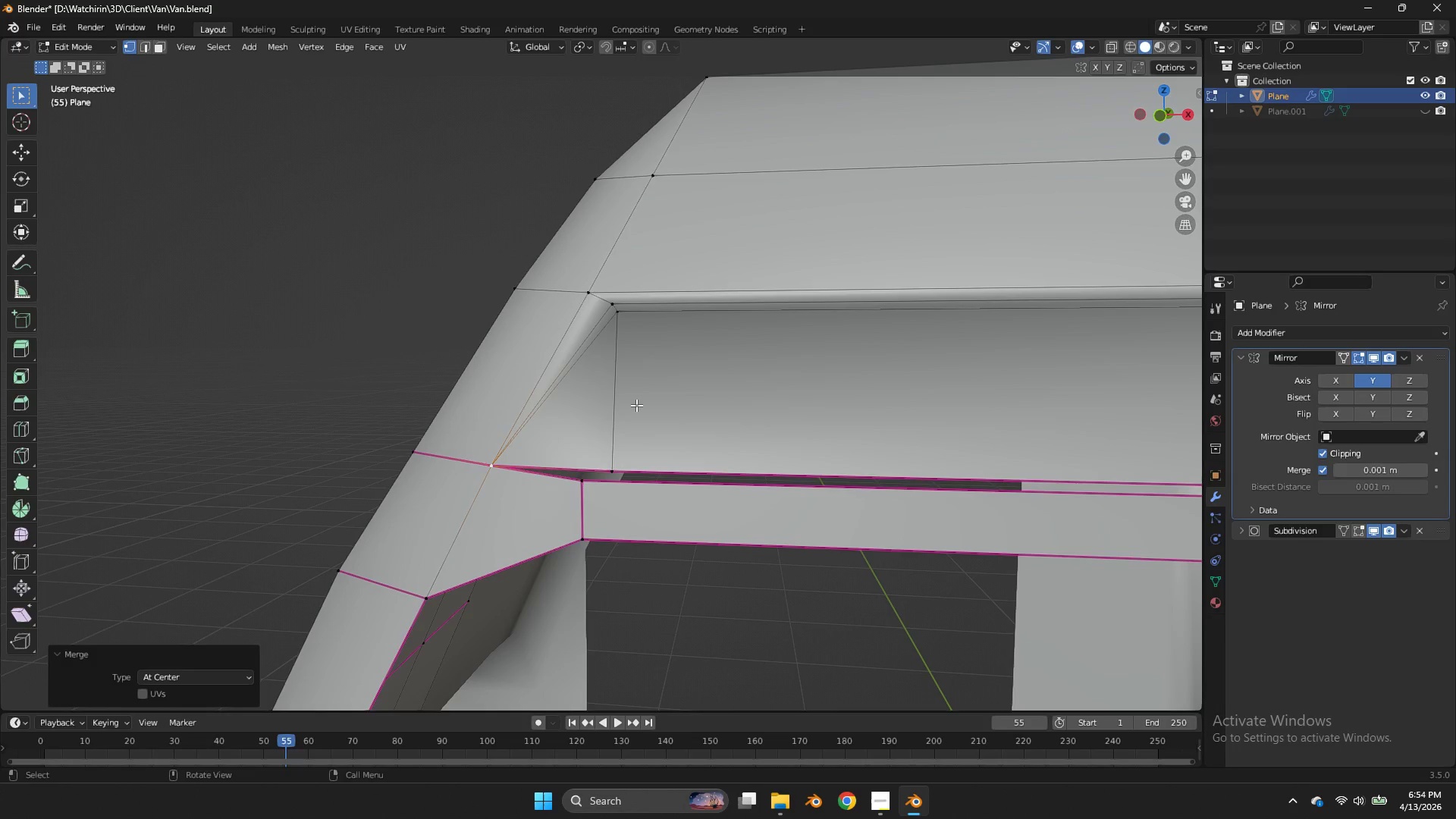 
key(Tab)
 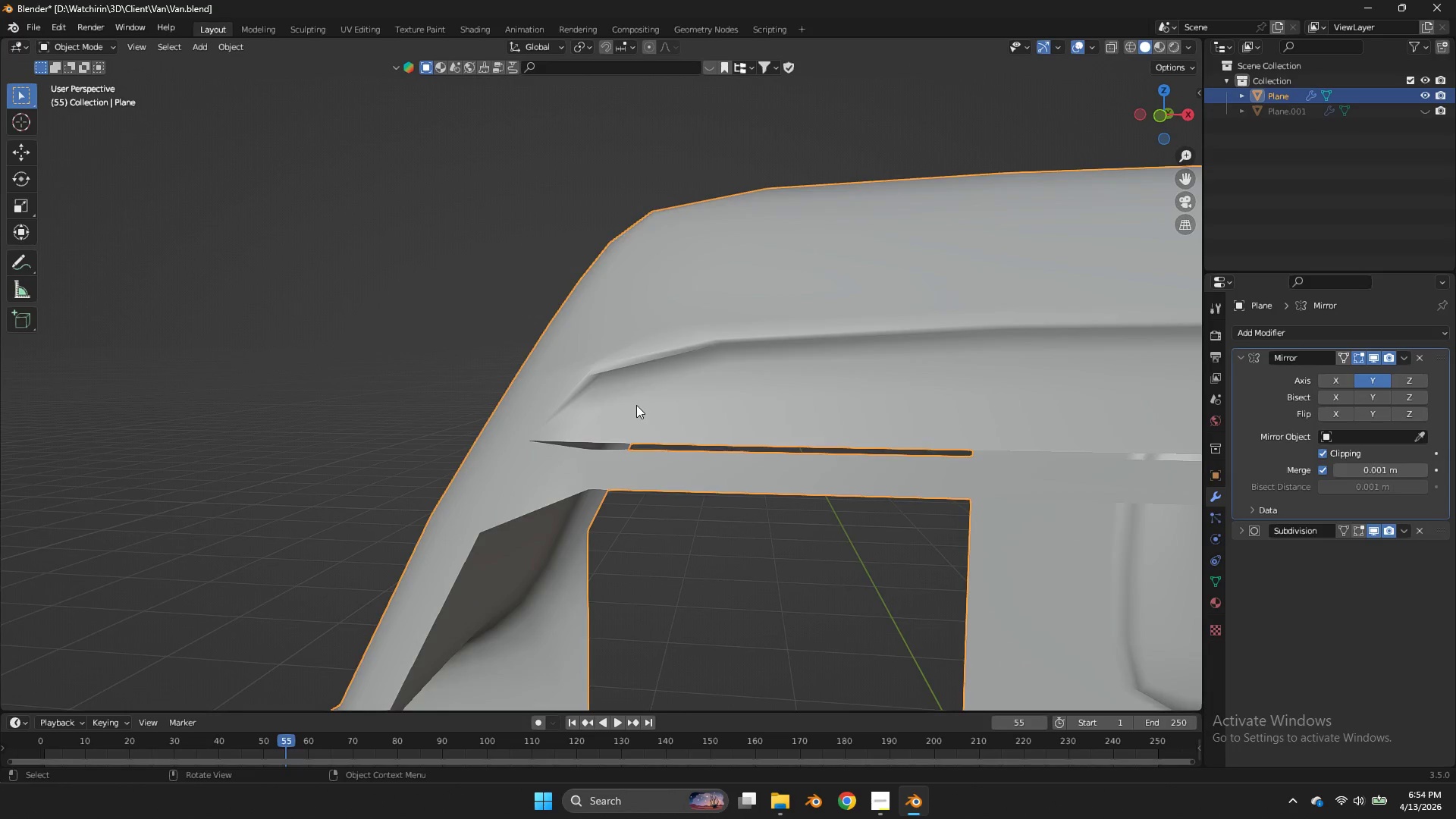 
key(Tab)
 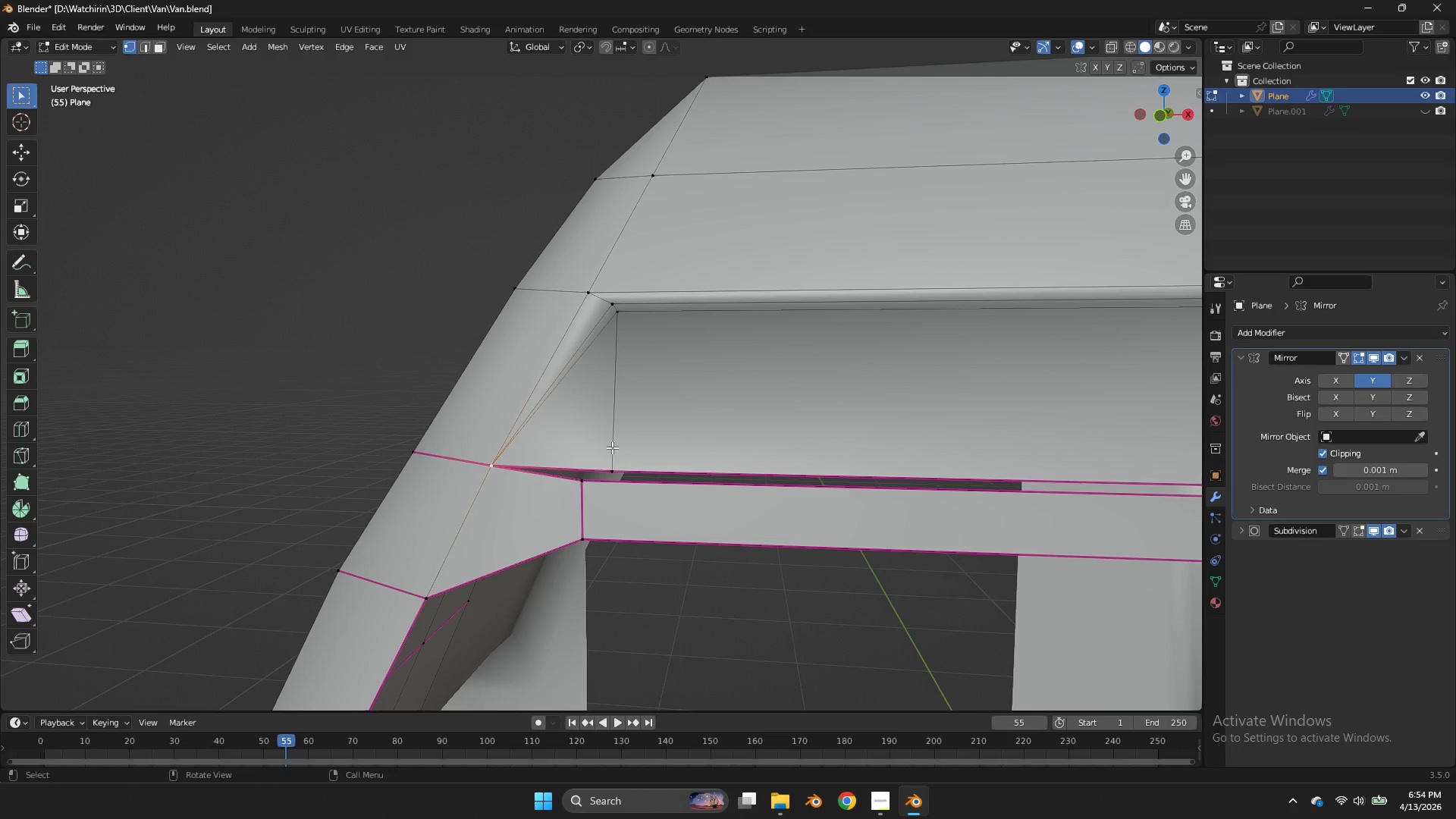 
scroll: coordinate [648, 403], scroll_direction: none, amount: 0.0
 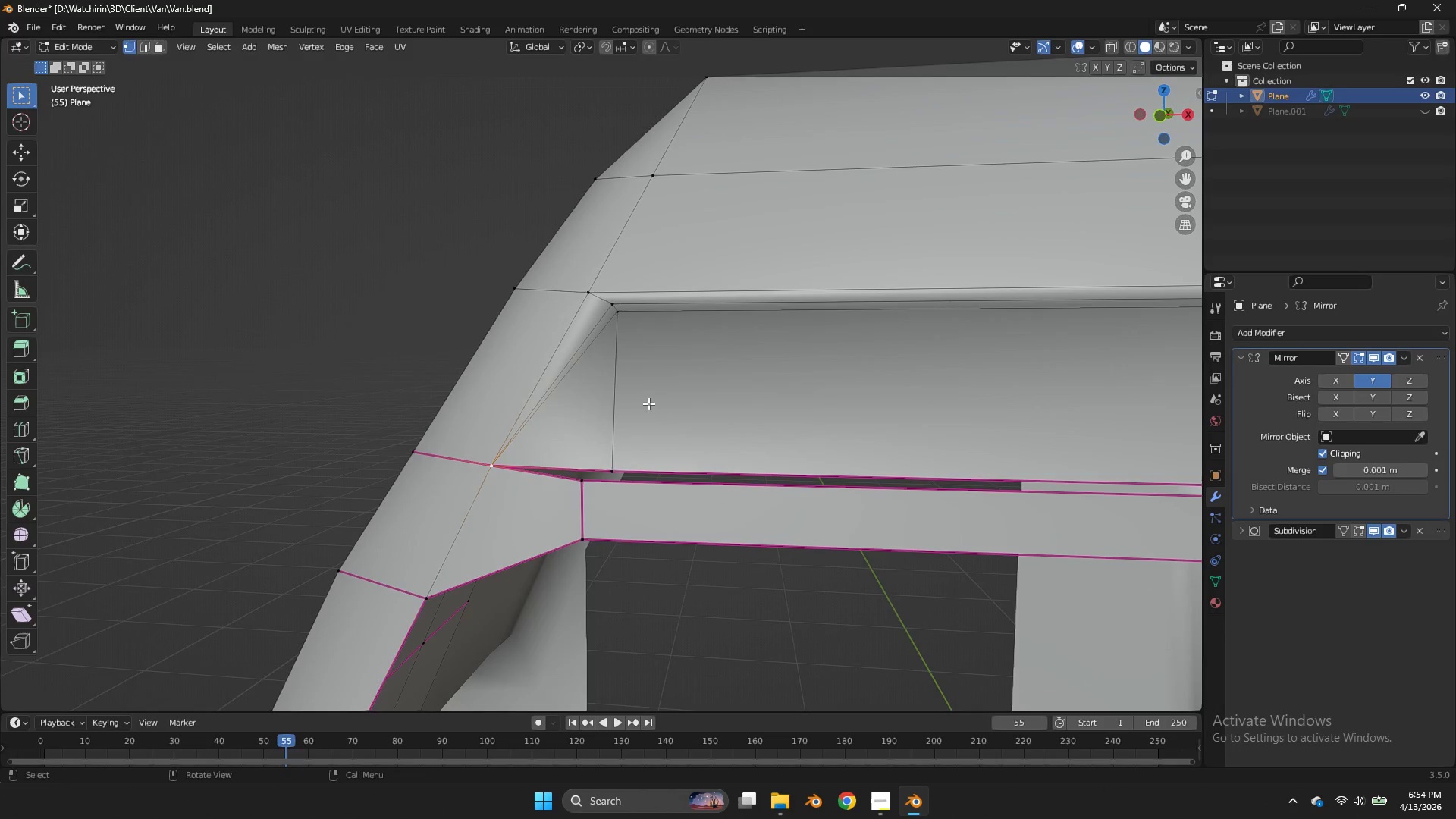 
left_click([612, 447])
 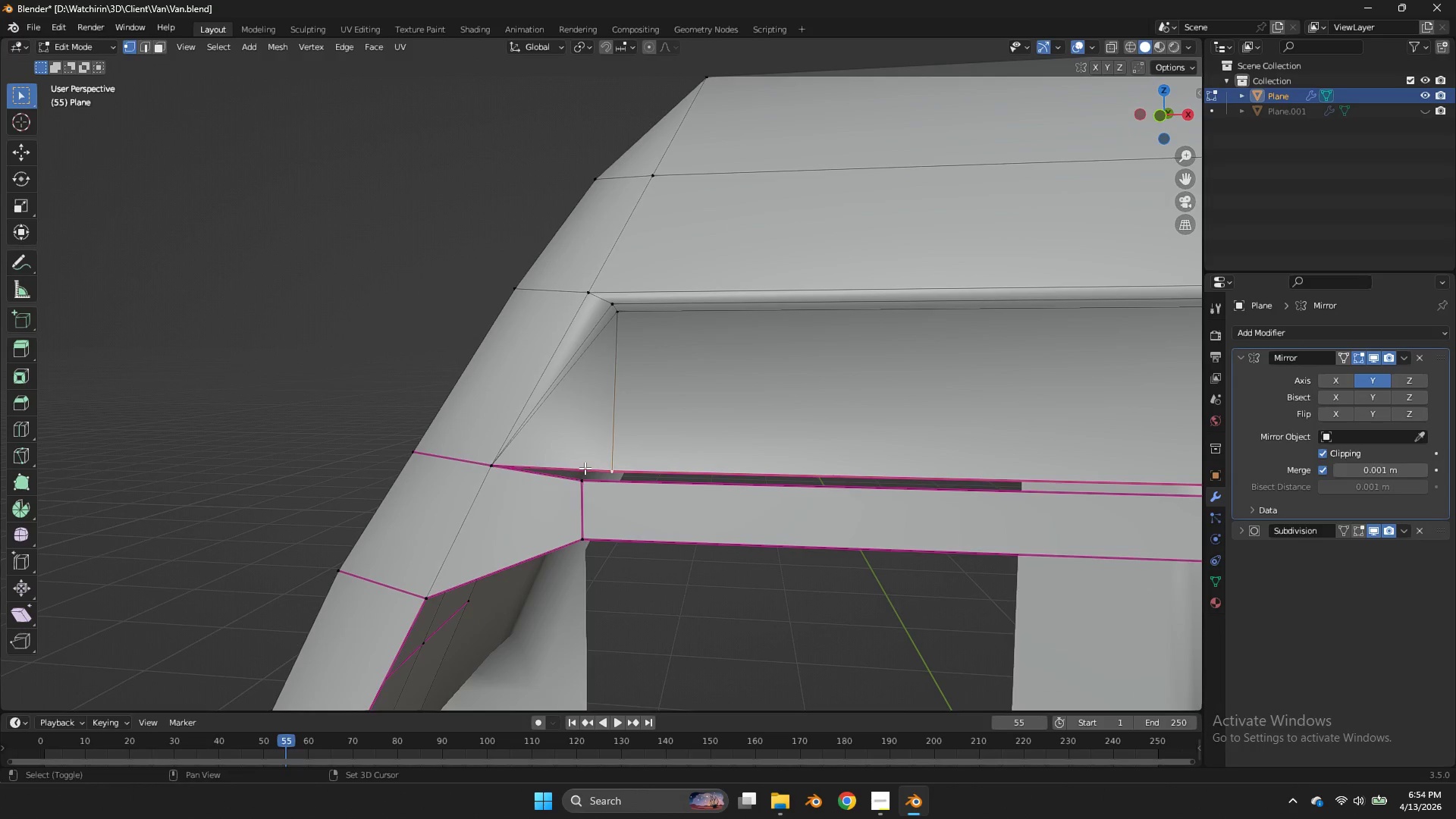 
hold_key(key=ShiftLeft, duration=1.34)
double_click([580, 472])
 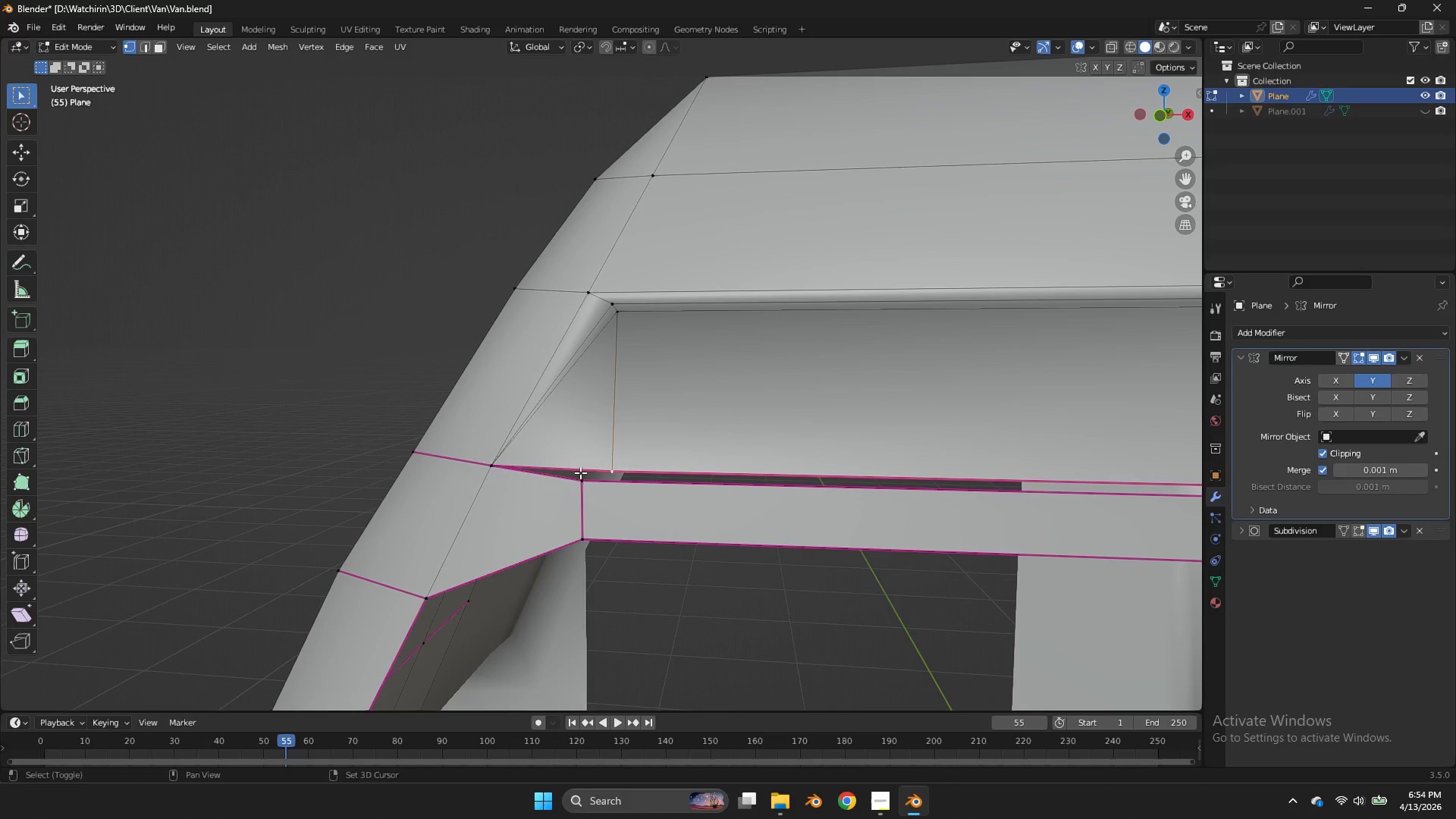 
triple_click([580, 472])
 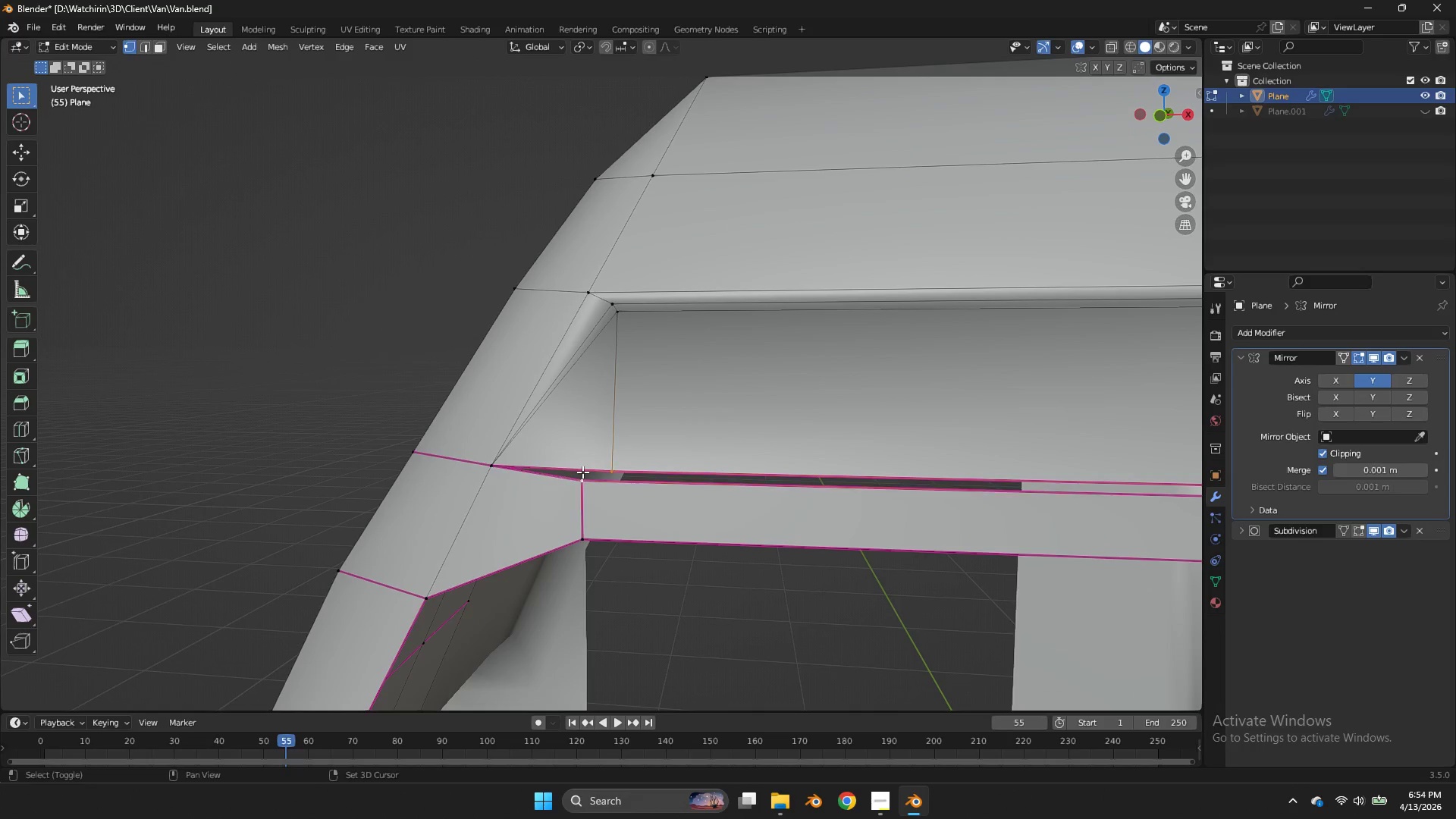 
double_click([582, 472])
 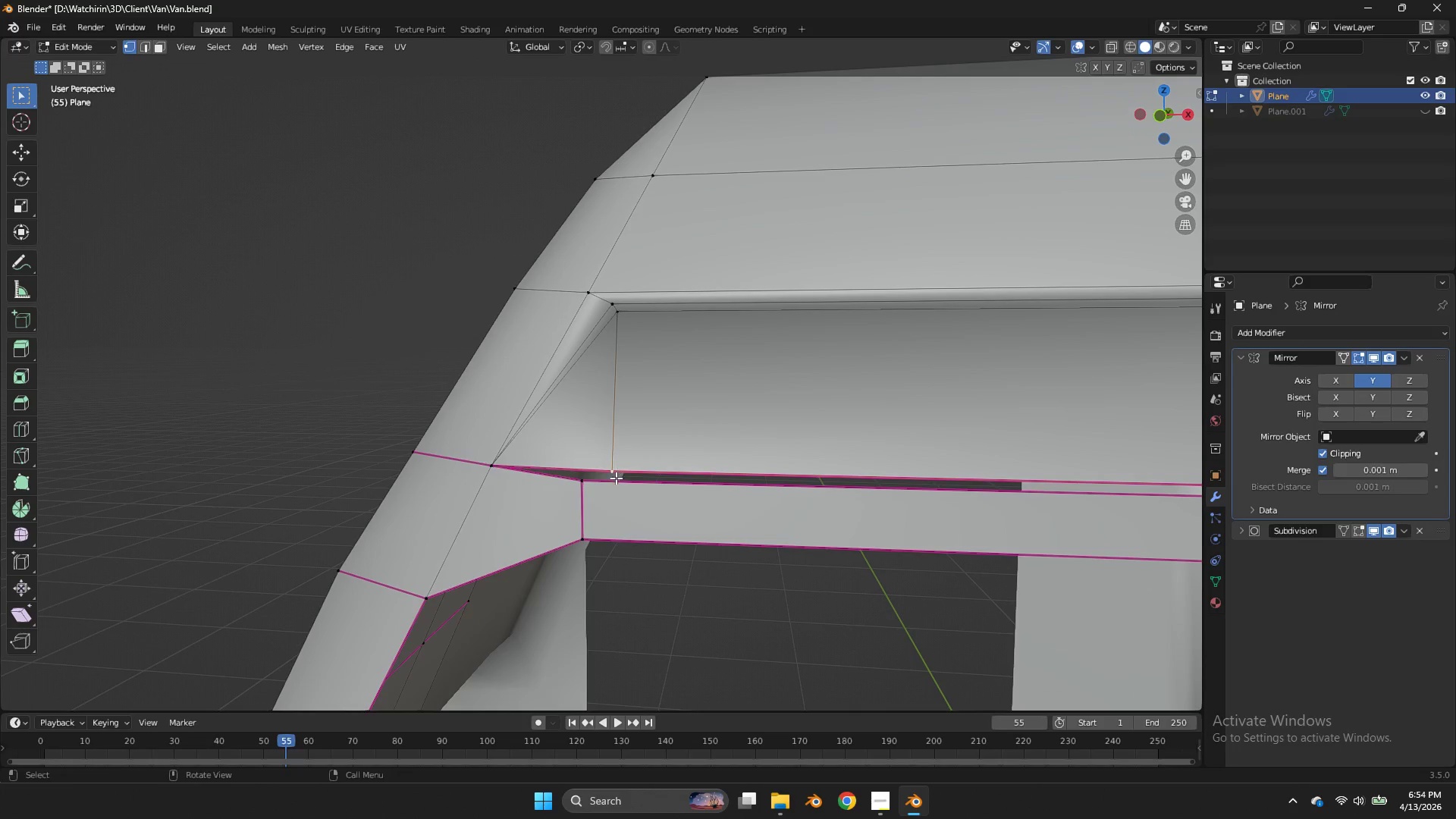 
hold_key(key=ShiftLeft, duration=0.55)
left_click([569, 482])
 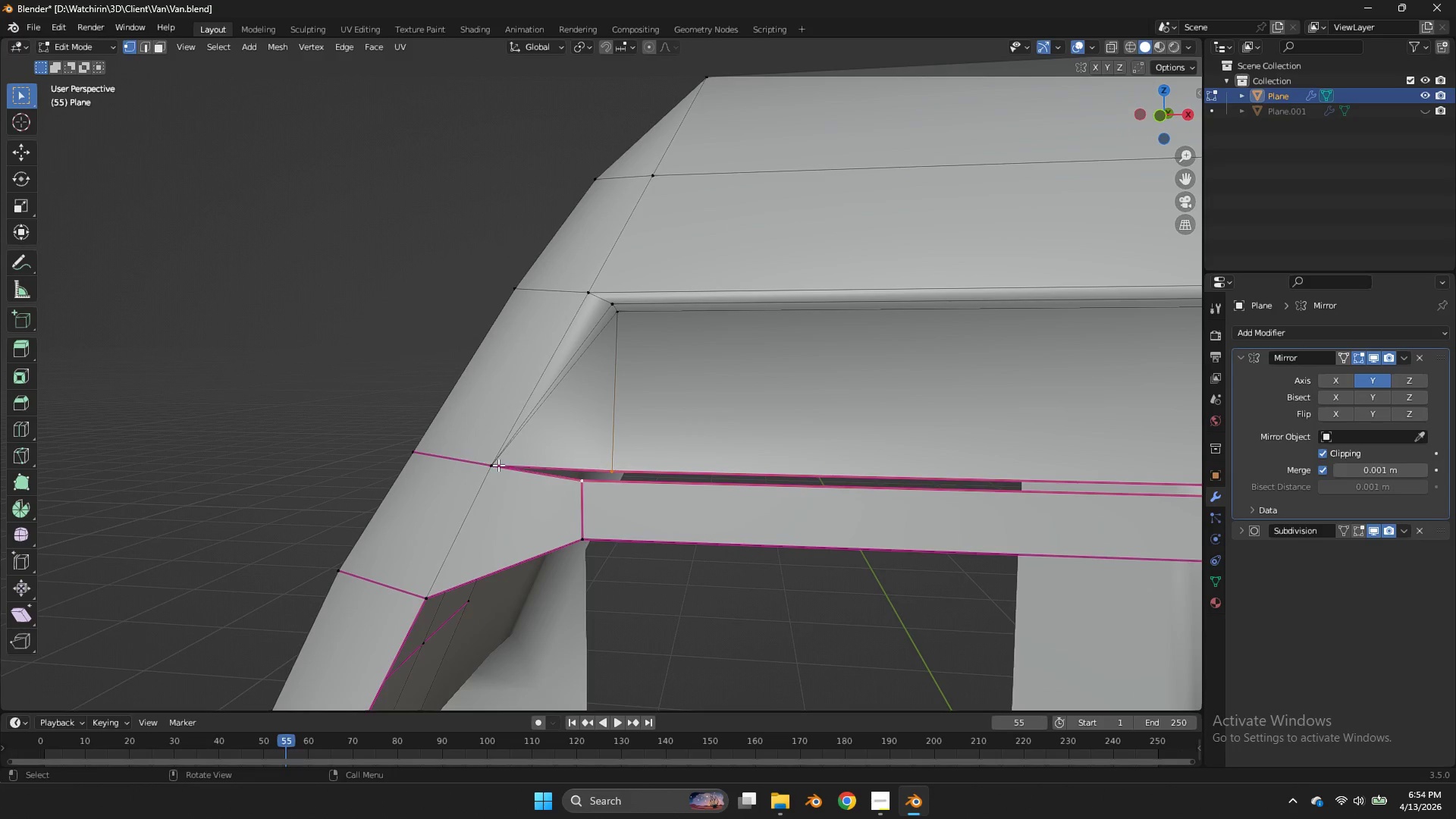 
left_click([498, 465])
 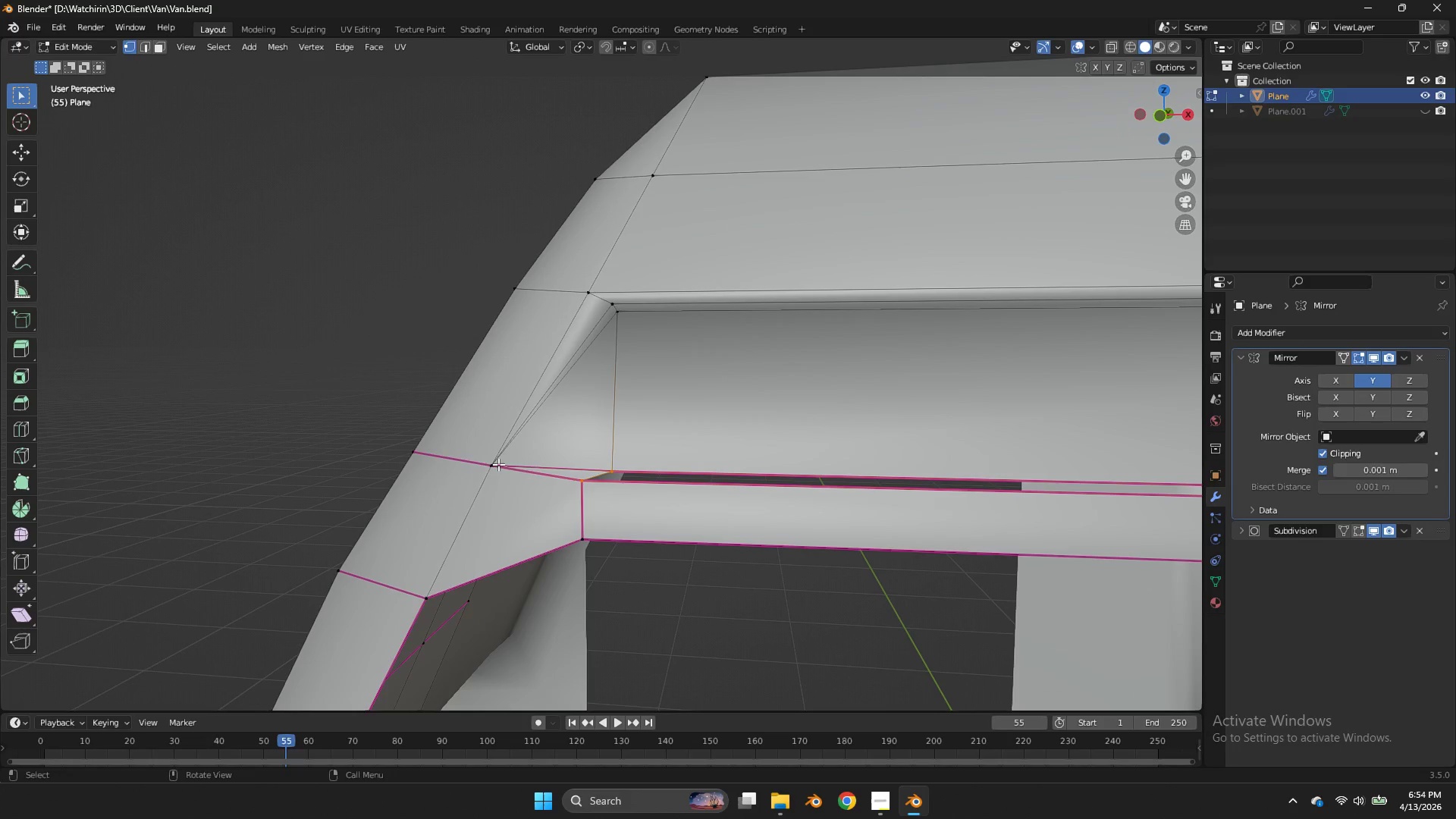 
type(ffff)
 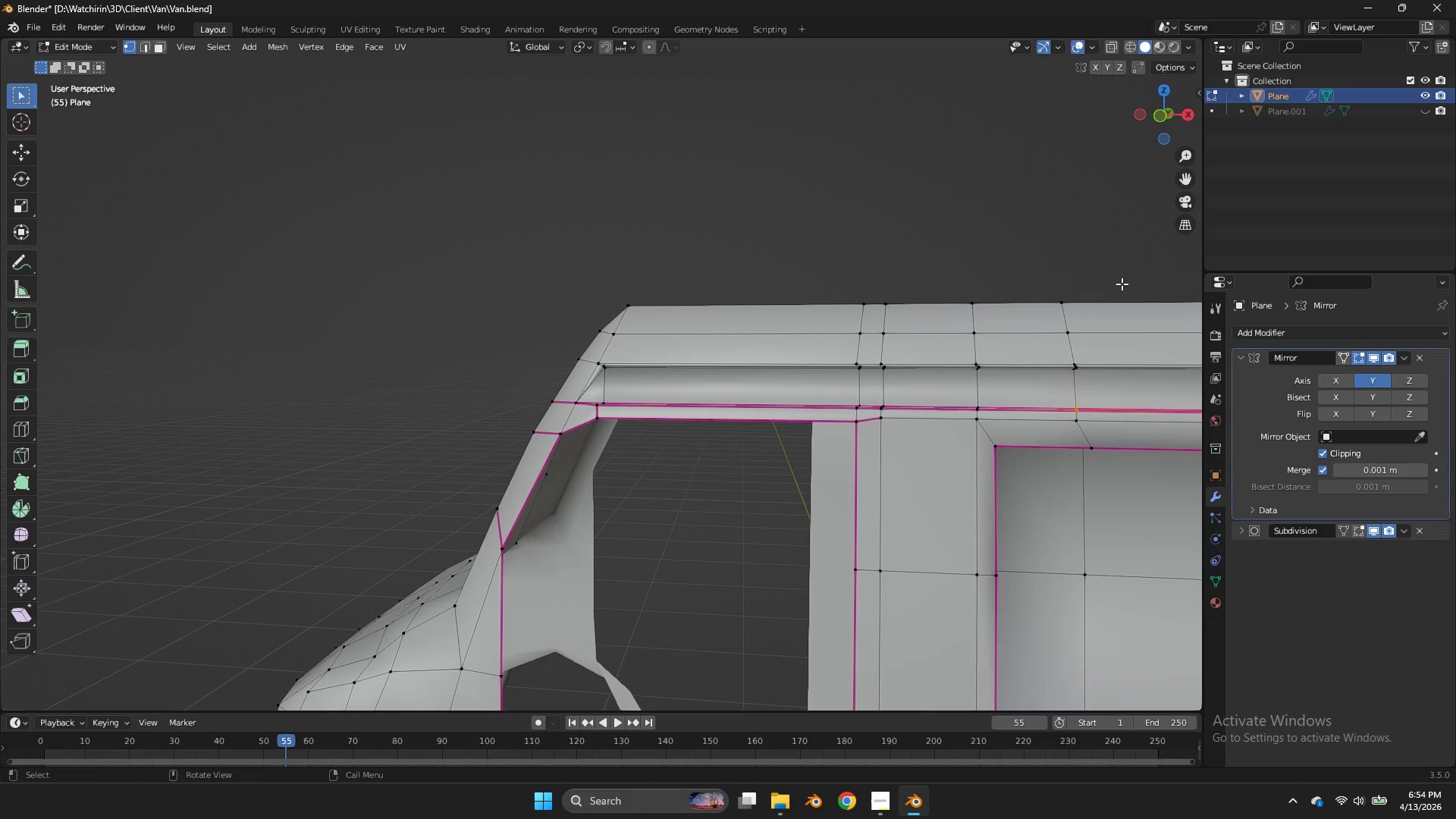 
scroll: coordinate [646, 484], scroll_direction: down, amount: 5.0
 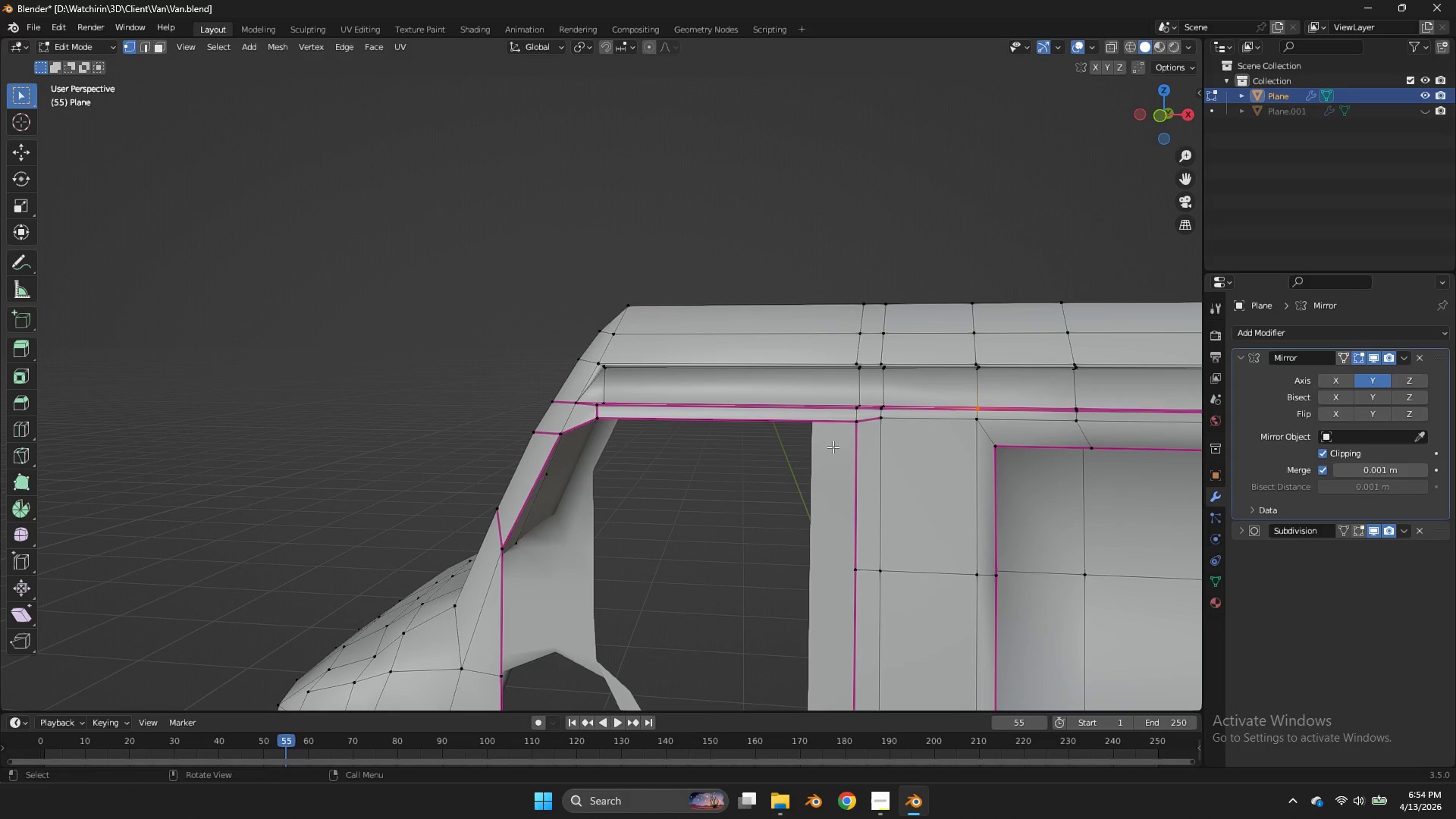 
key(F)
 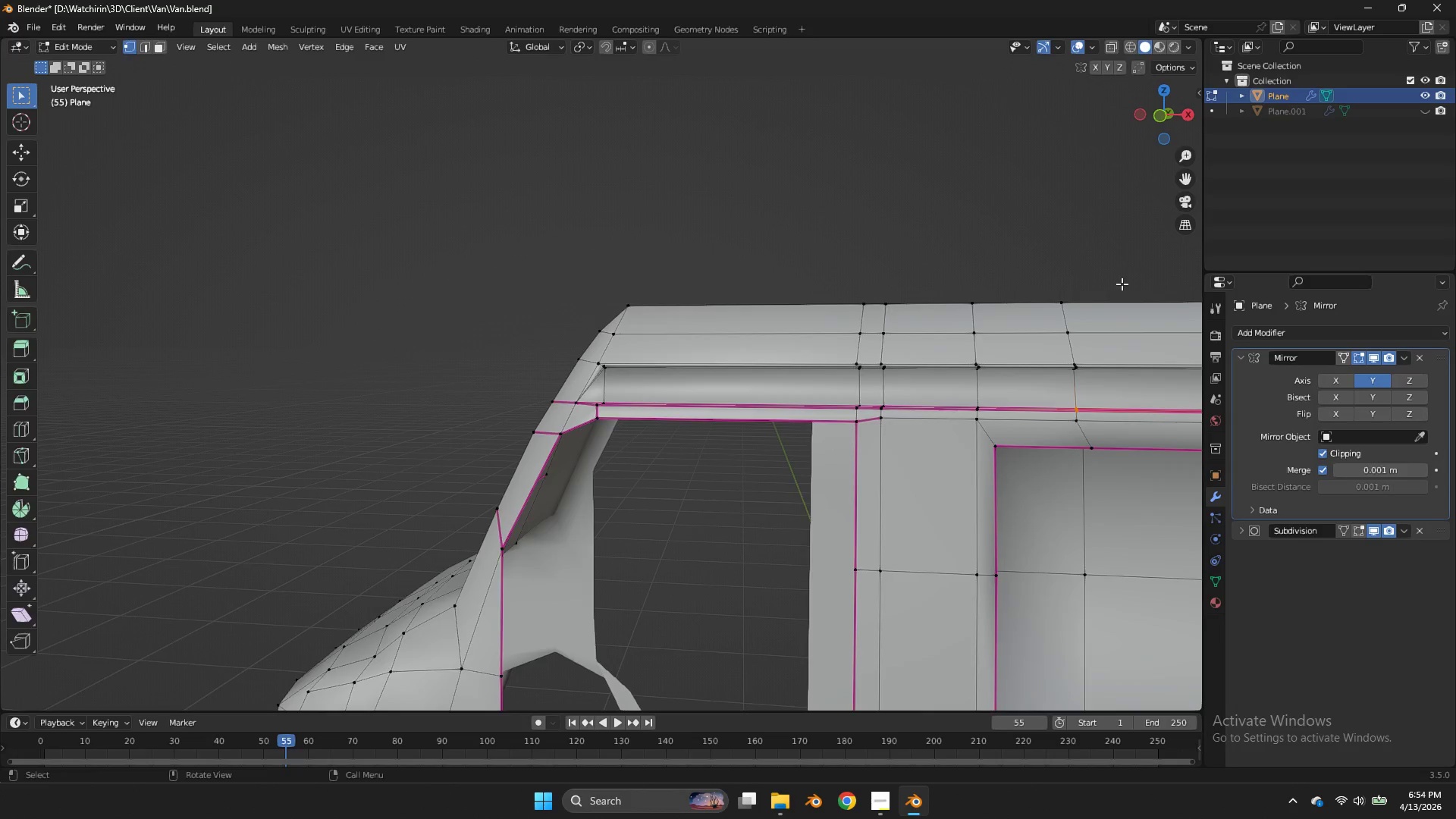 
key(Tab)
 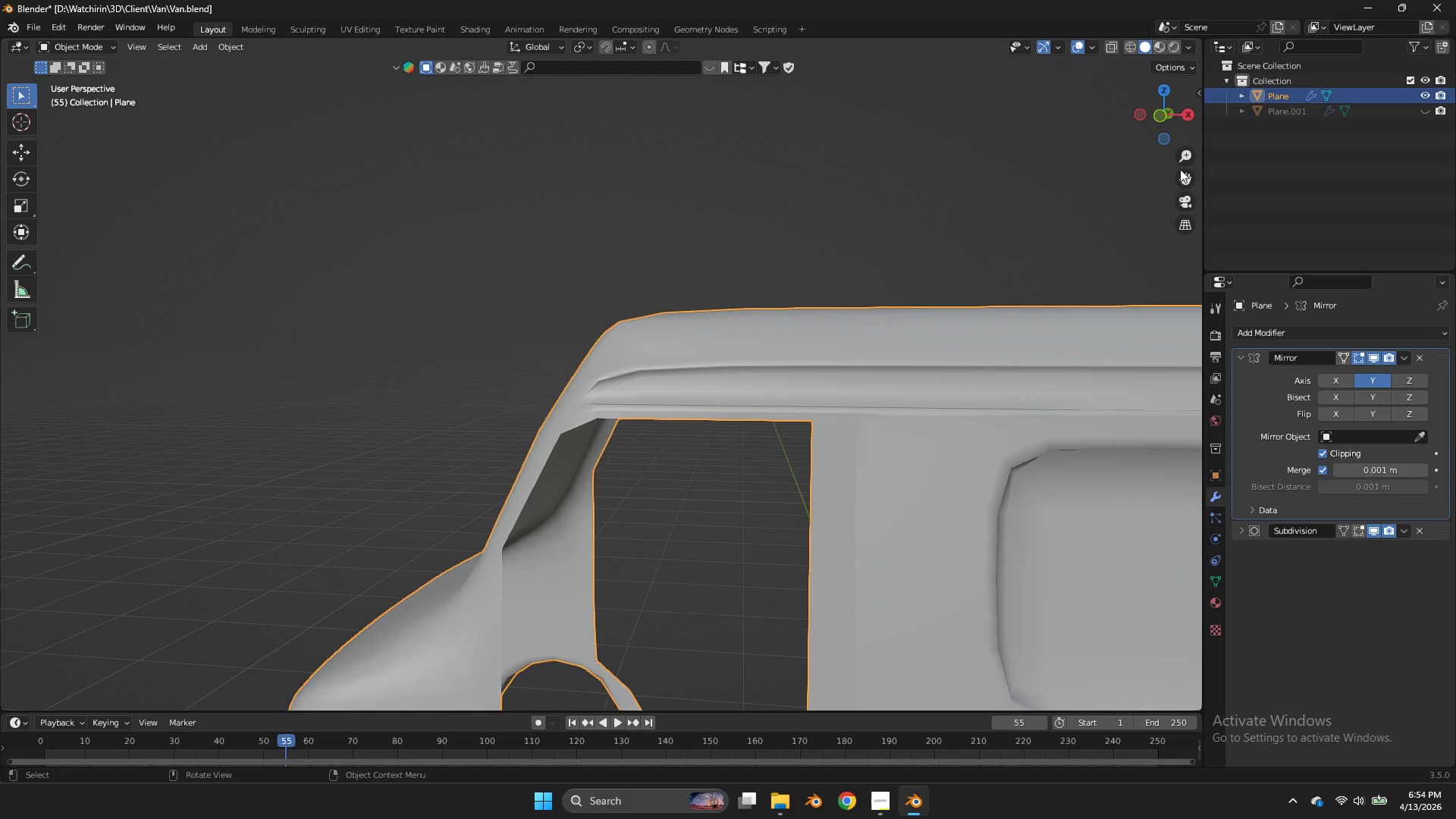 
left_click_drag(start_coordinate=[1185, 167], to_coordinate=[1170, 192])
 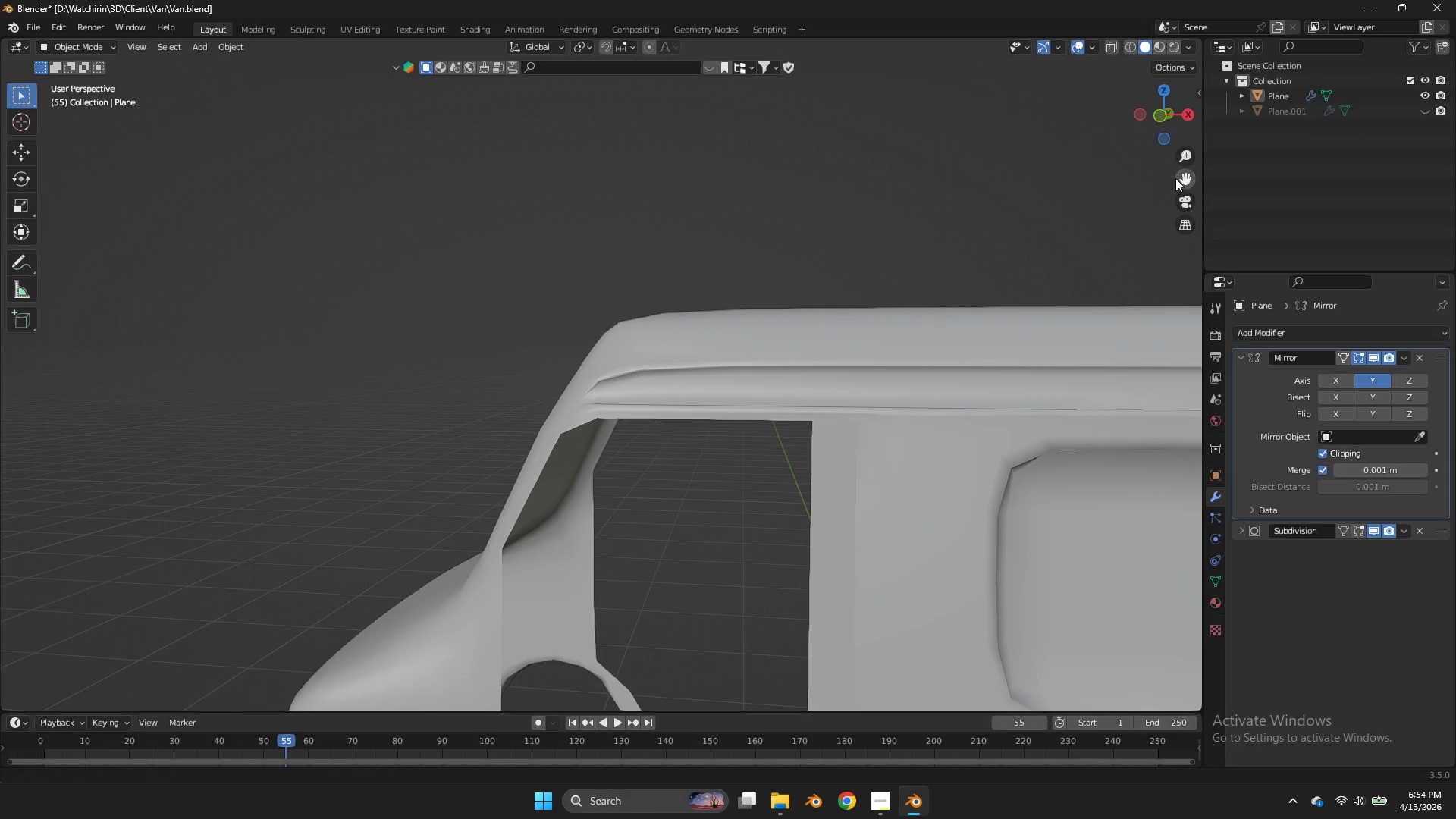 
left_click_drag(start_coordinate=[1175, 178], to_coordinate=[1153, 195])
 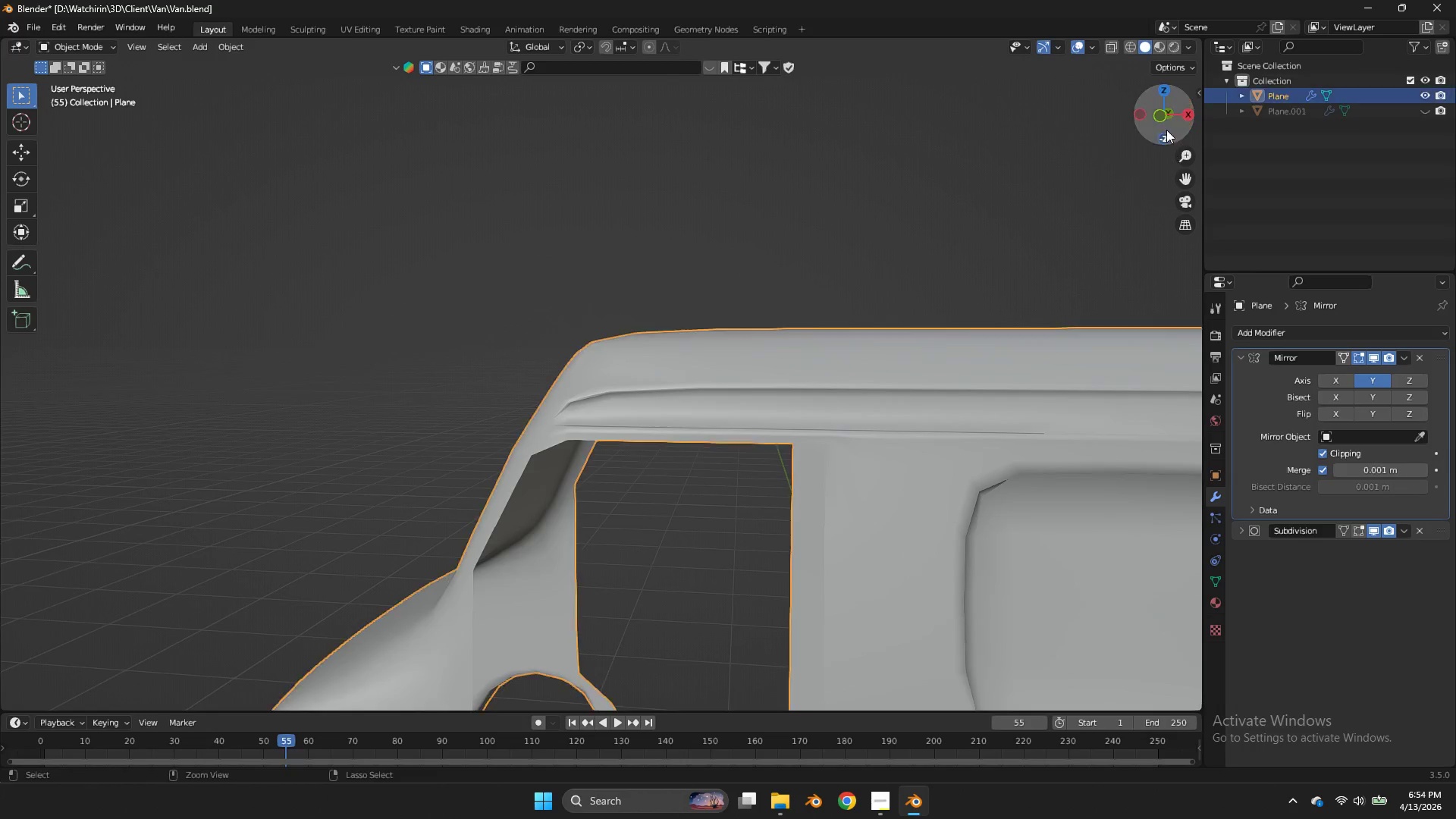 
key(Control+Z)
 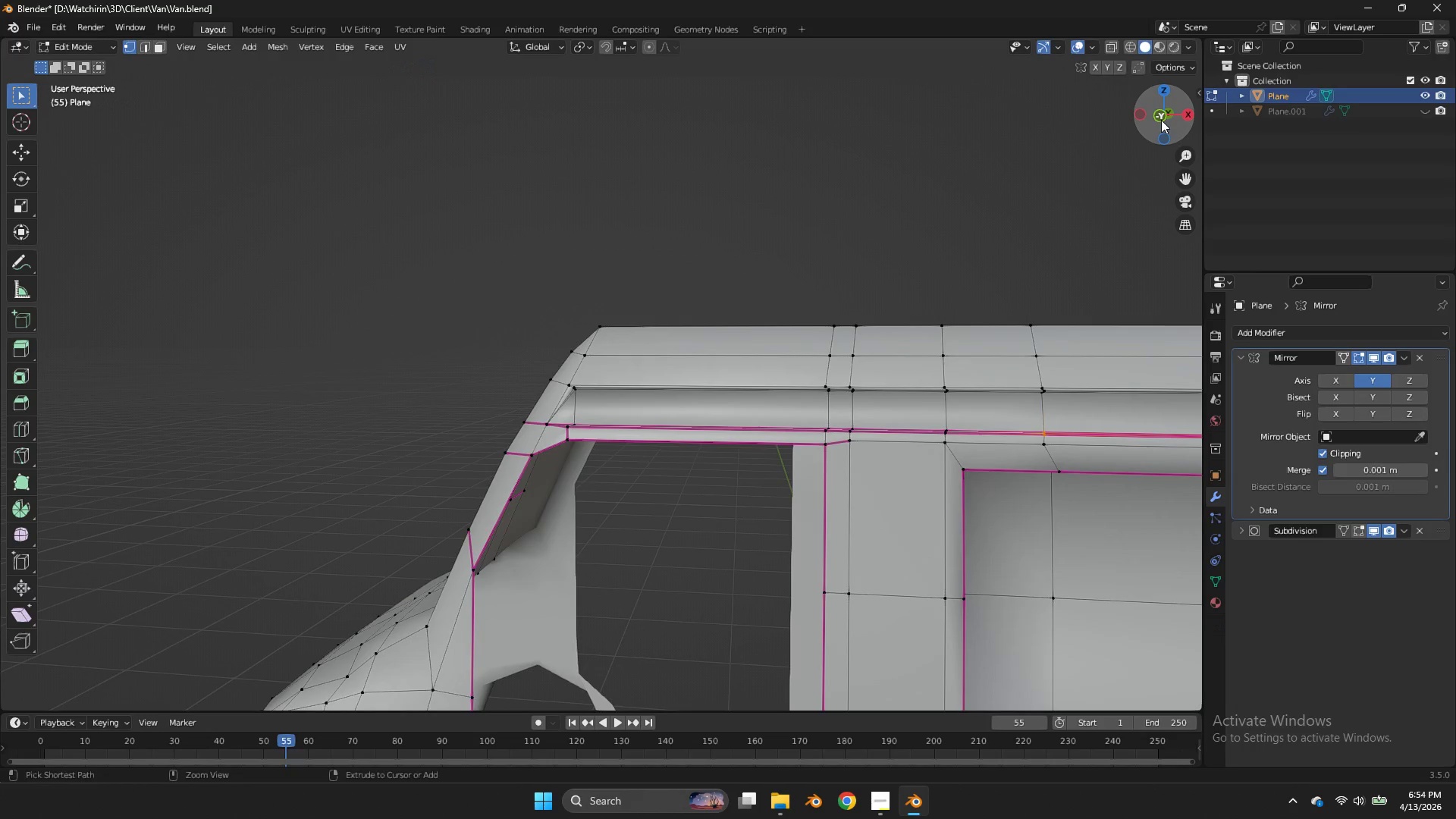 
key(Control+Z)
 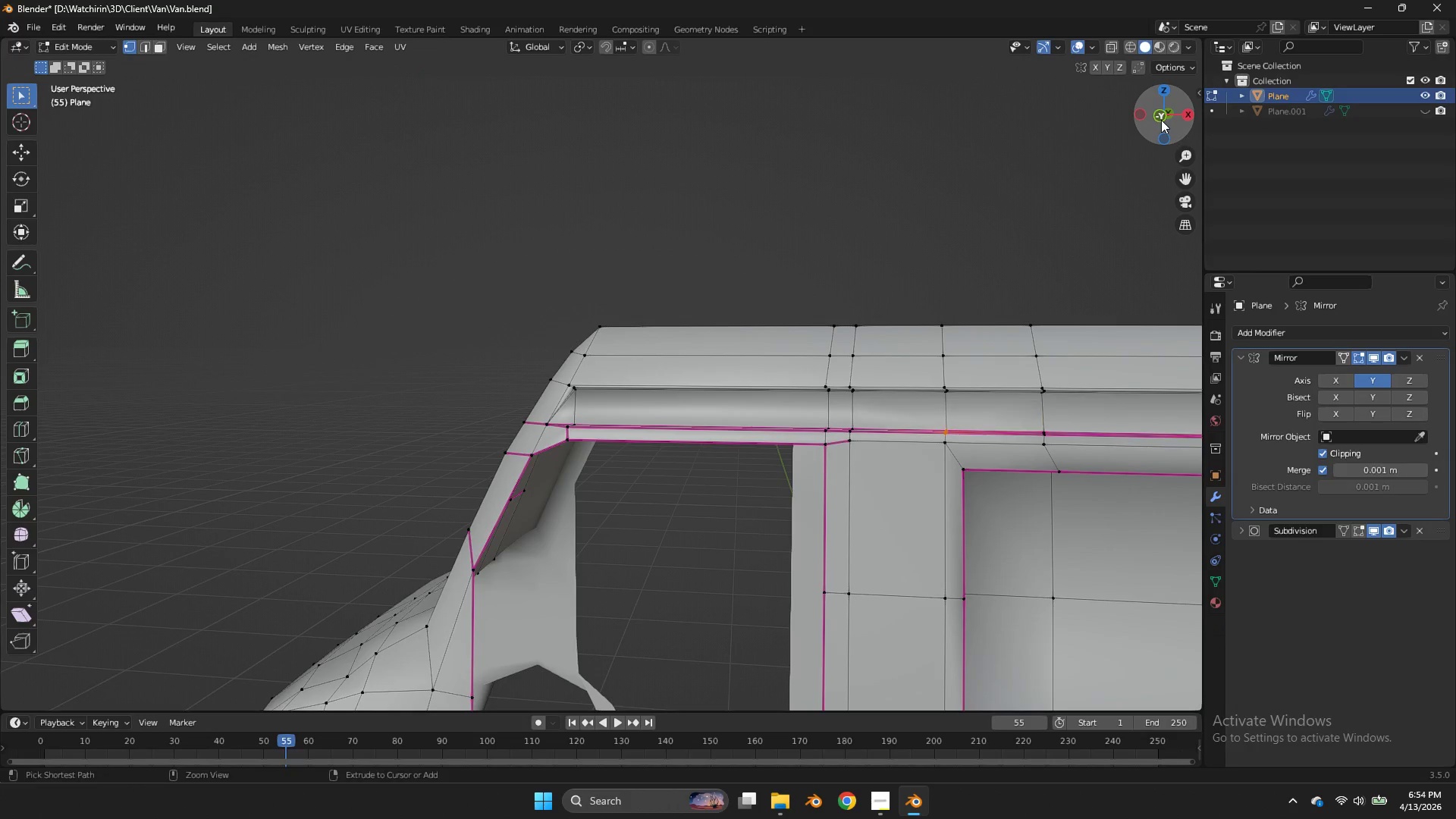 
key(Control+Z)
 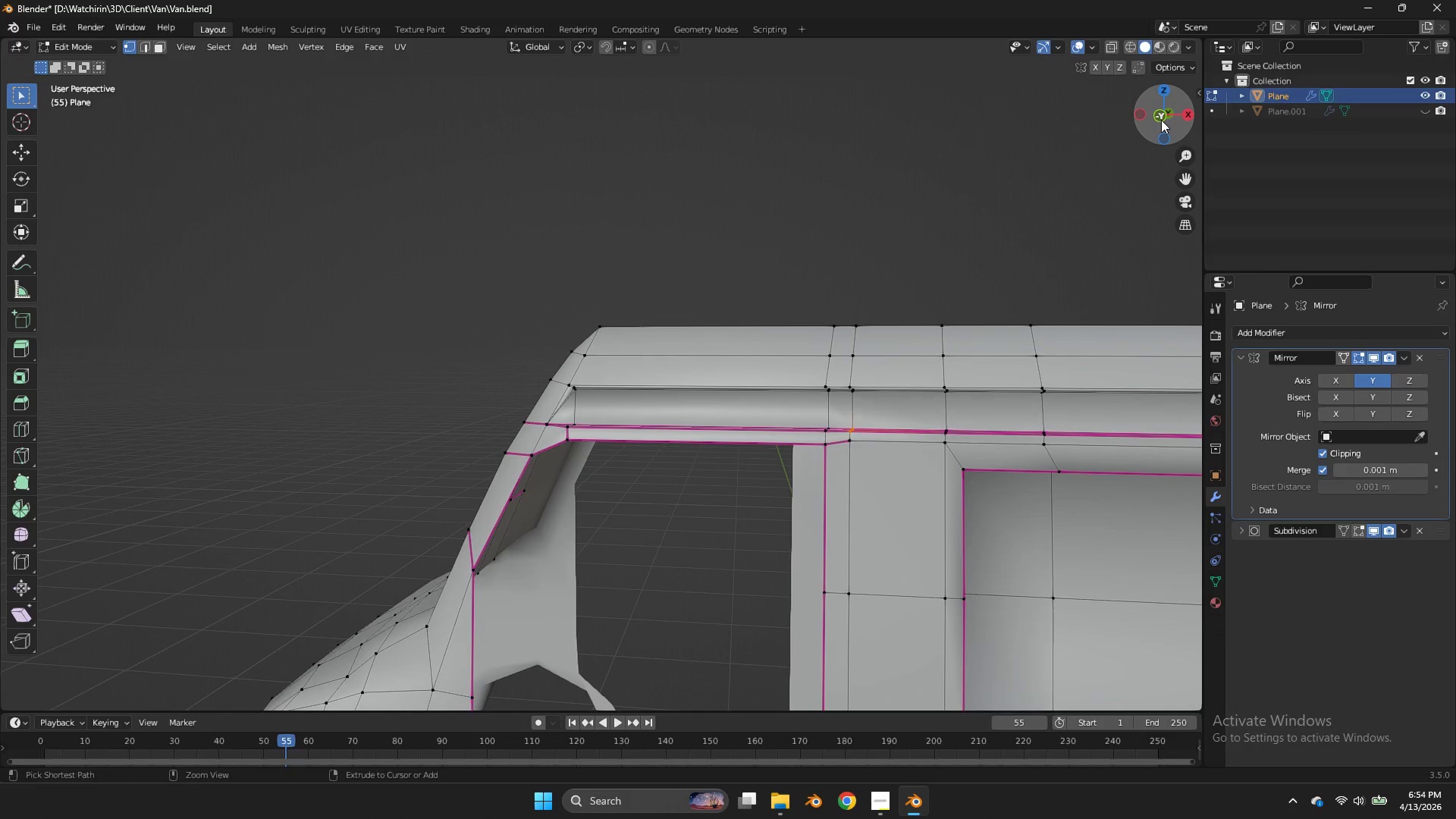 
key(Control+Z)
 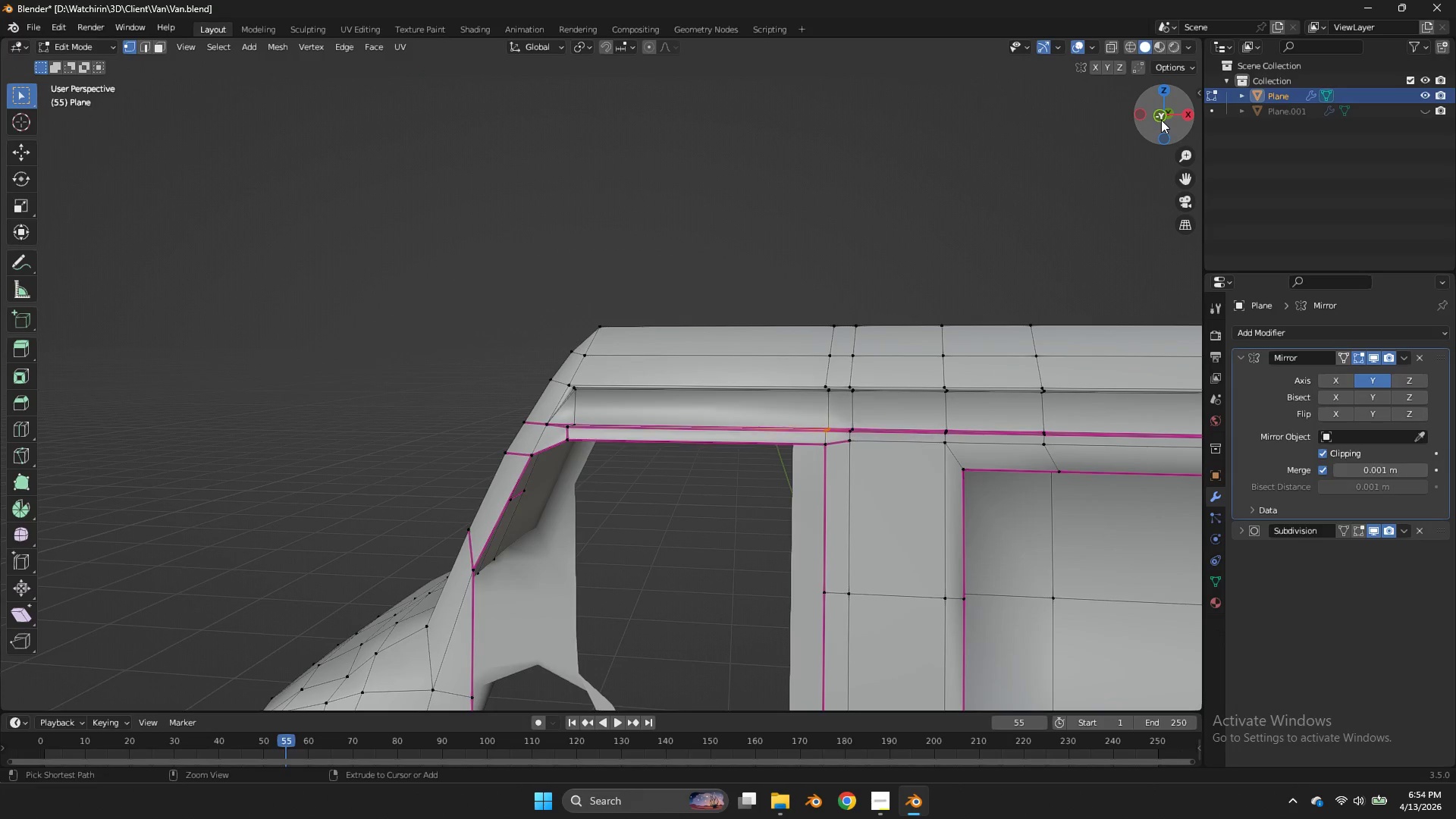 
key(Control+Z)
 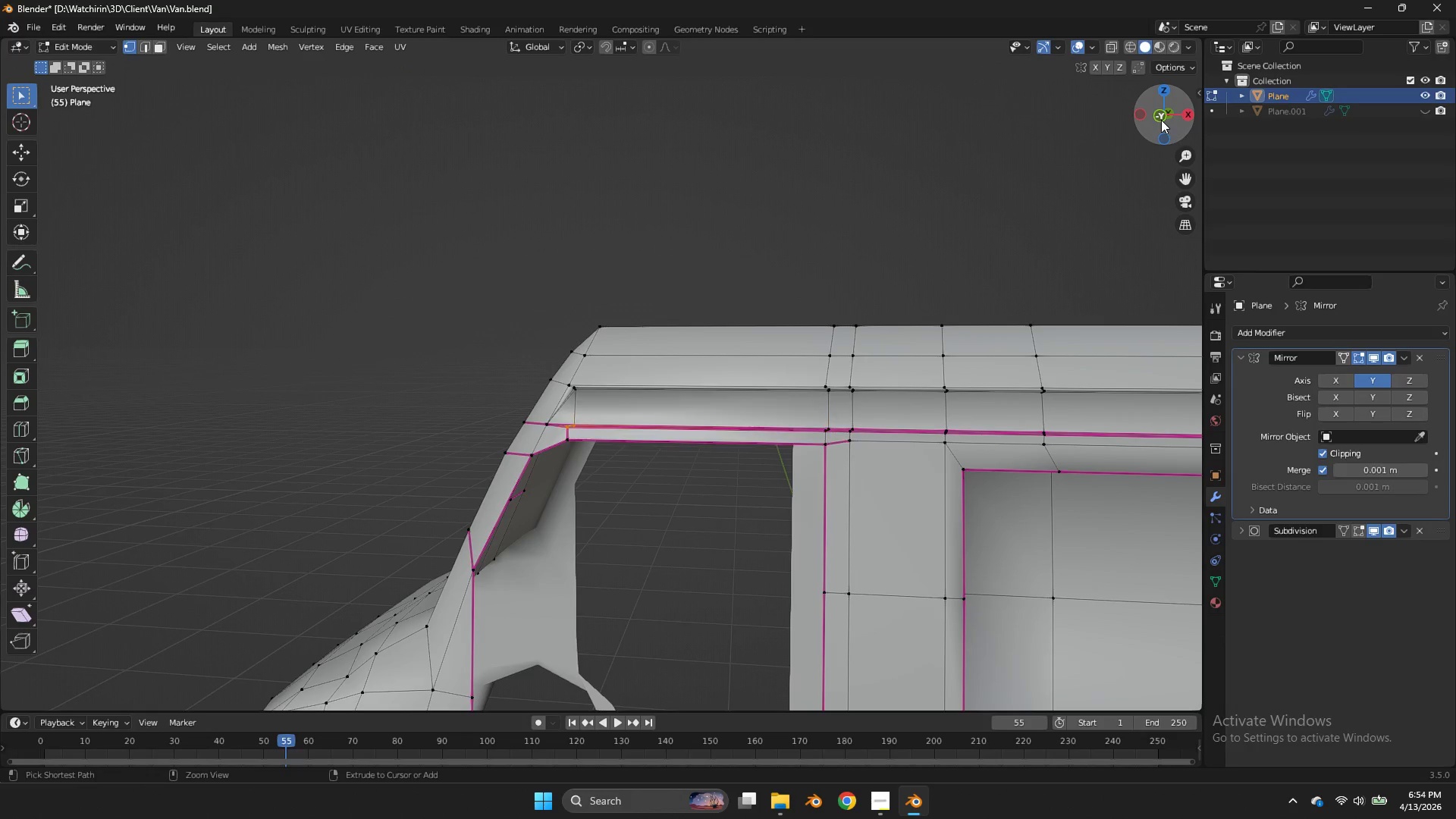 
key(Control+Z)
 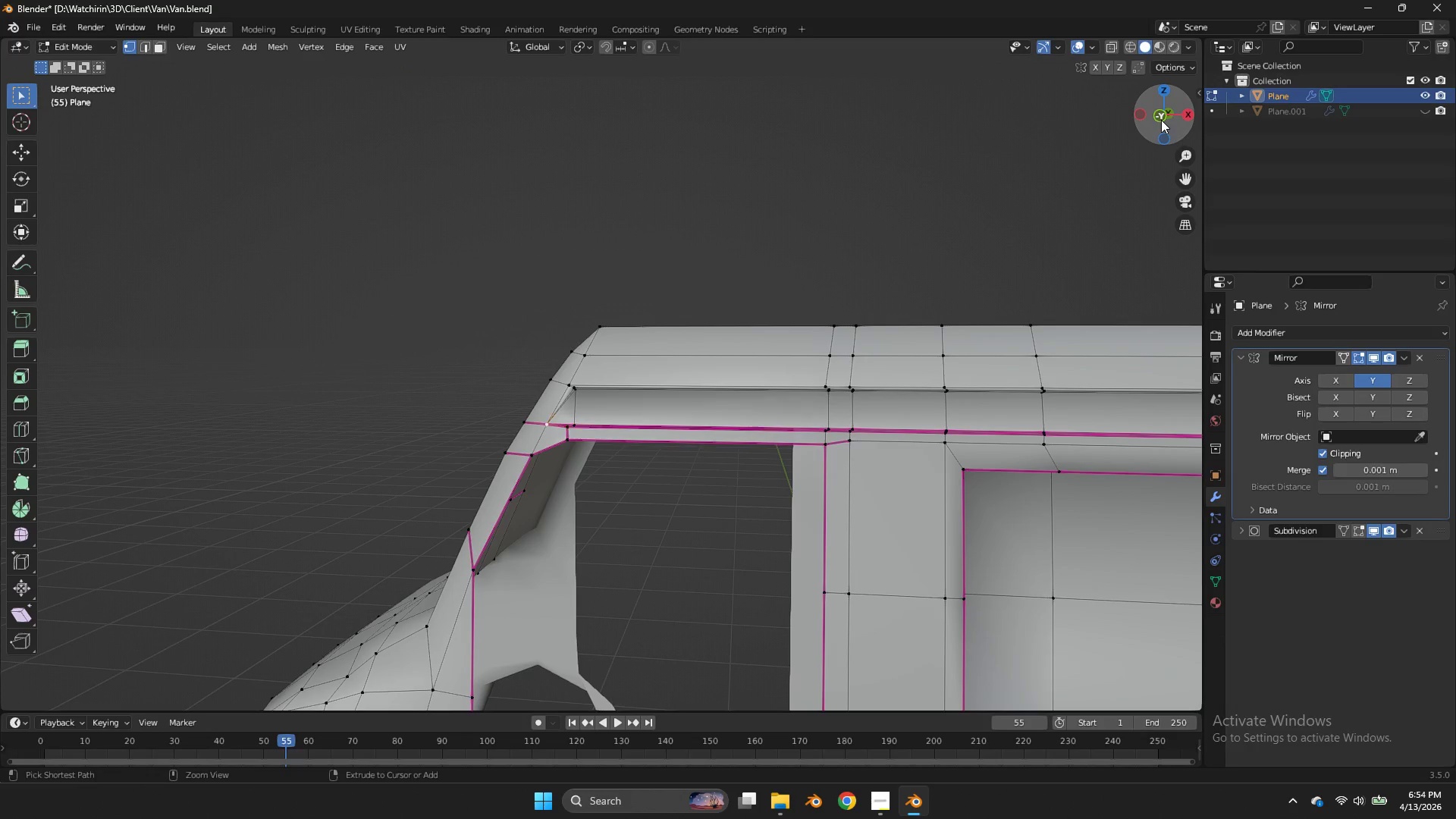 
key(Control+Z)
 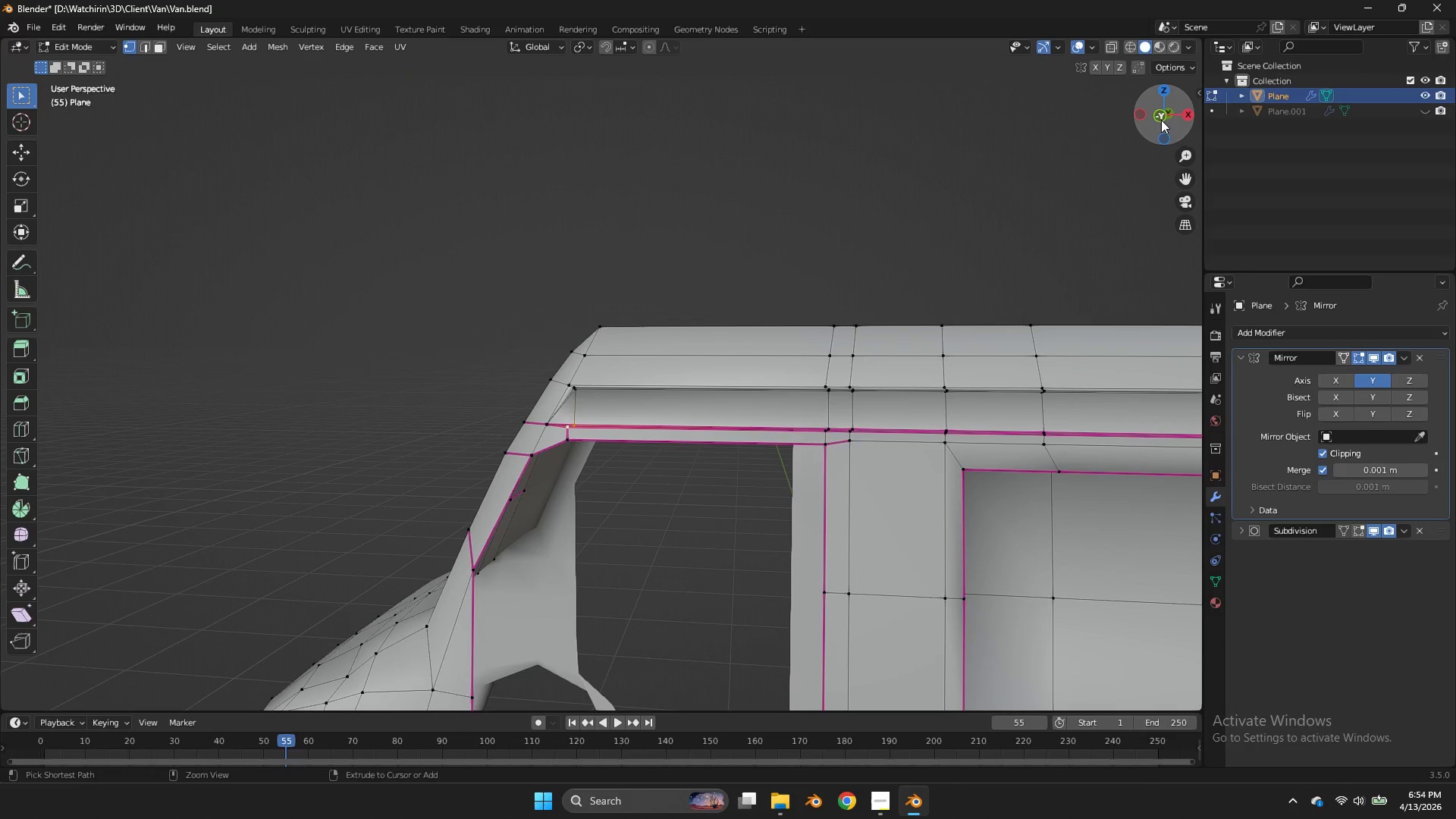 
key(Control+Z)
 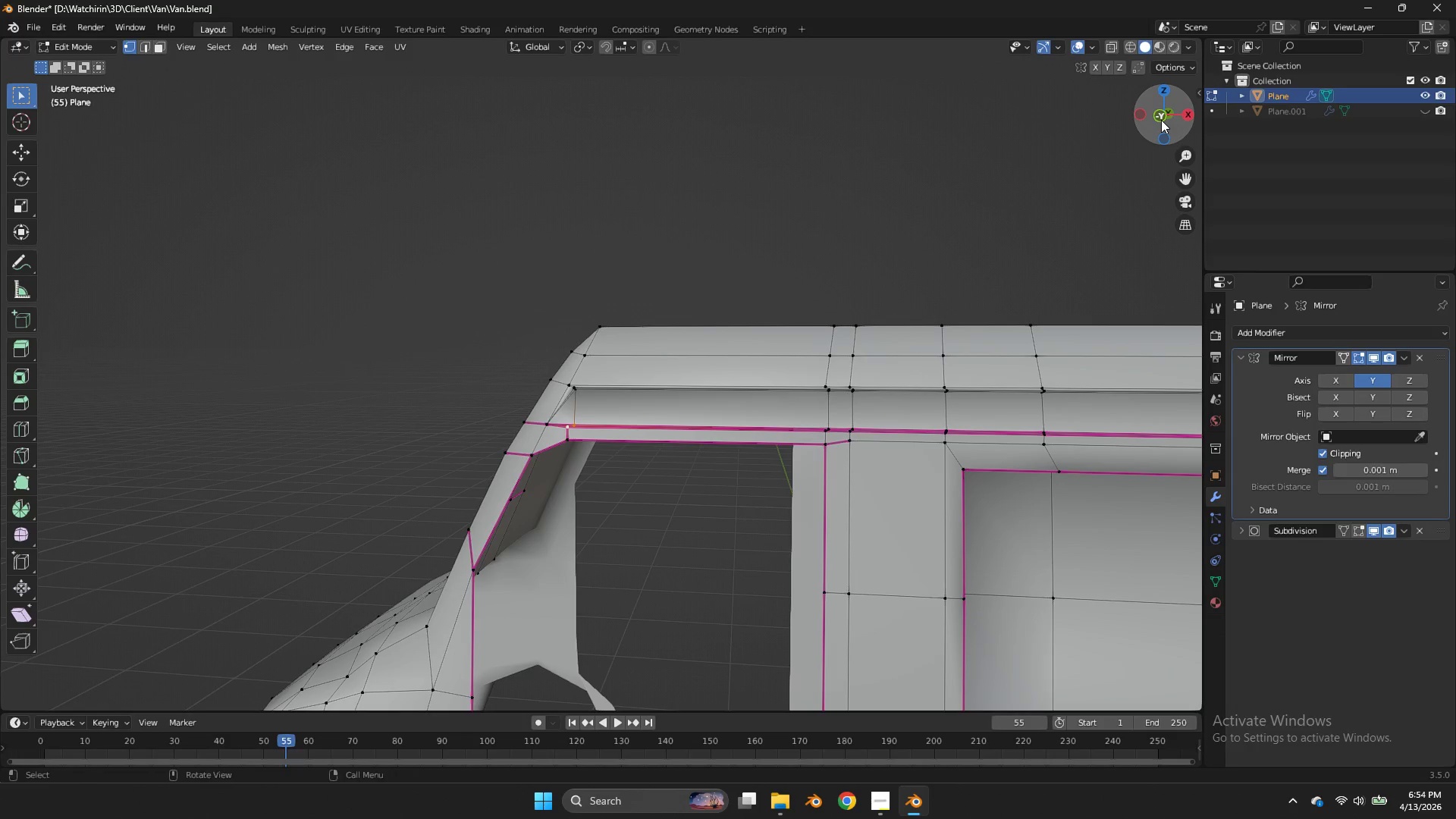 
left_click_drag(start_coordinate=[1161, 120], to_coordinate=[1182, 155])
 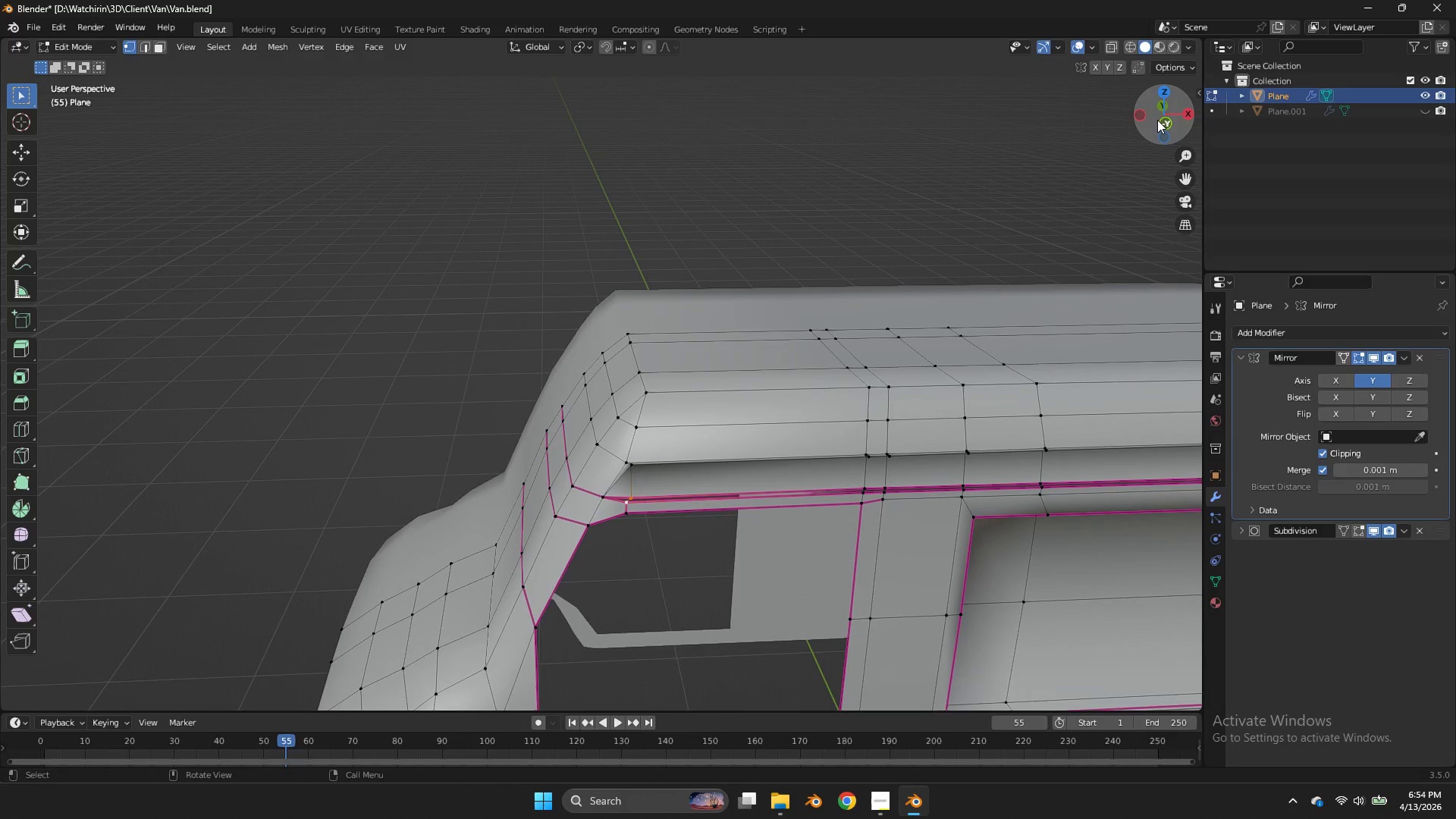 
type(fff)
 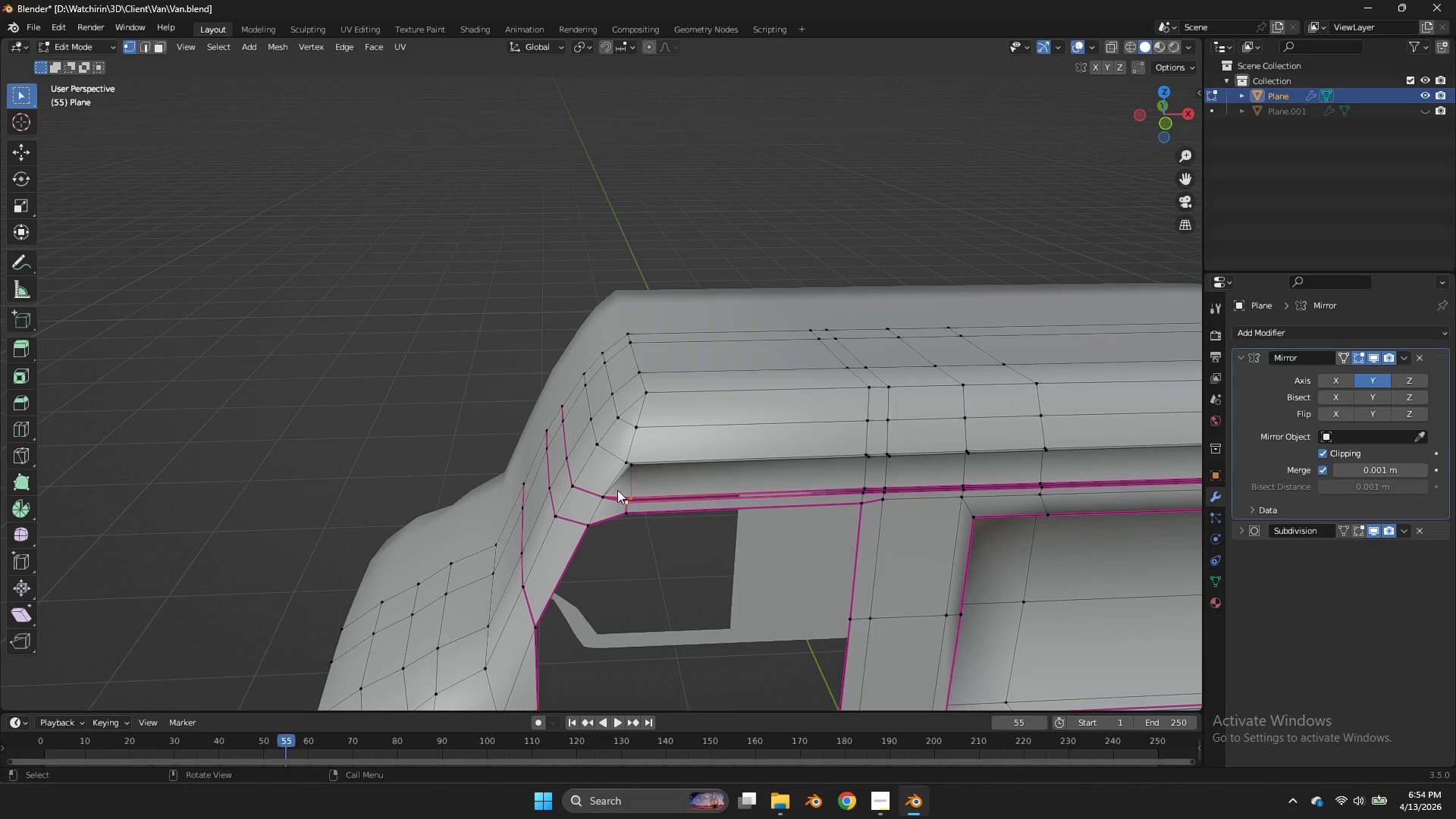 
left_click([603, 495])
 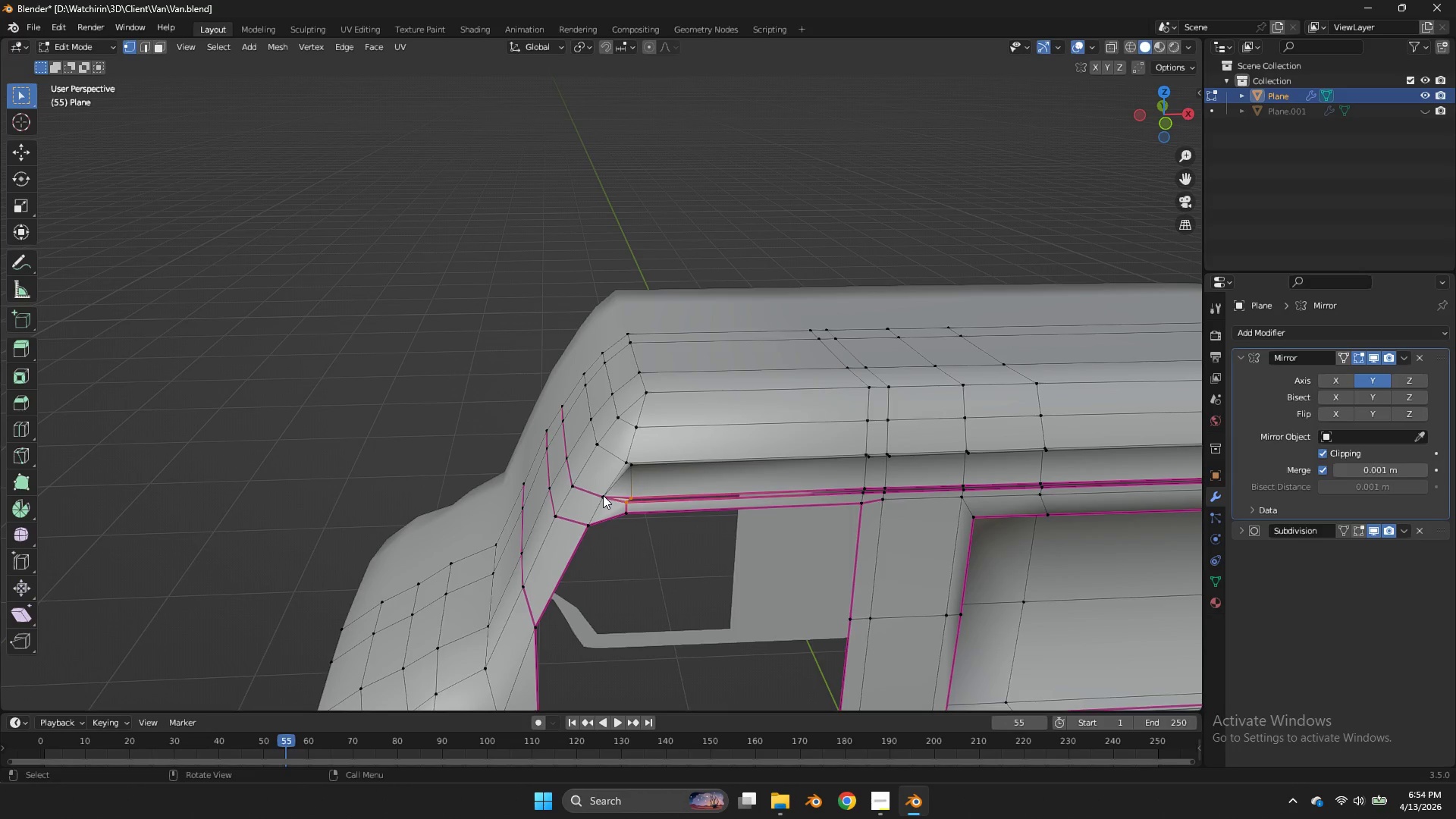 
type(fffffffffffff)
 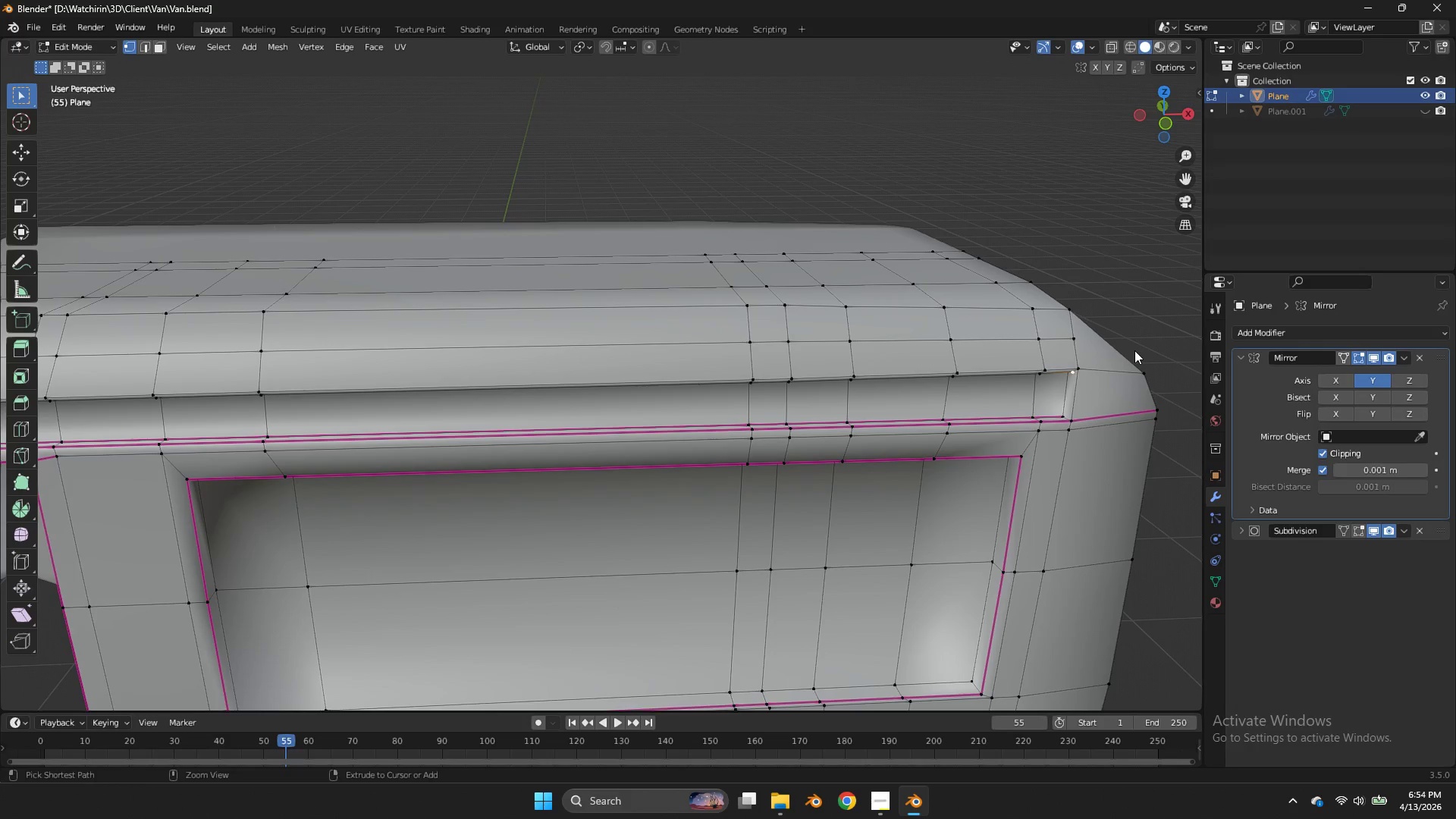 
left_click_drag(start_coordinate=[1181, 174], to_coordinate=[601, 127])
 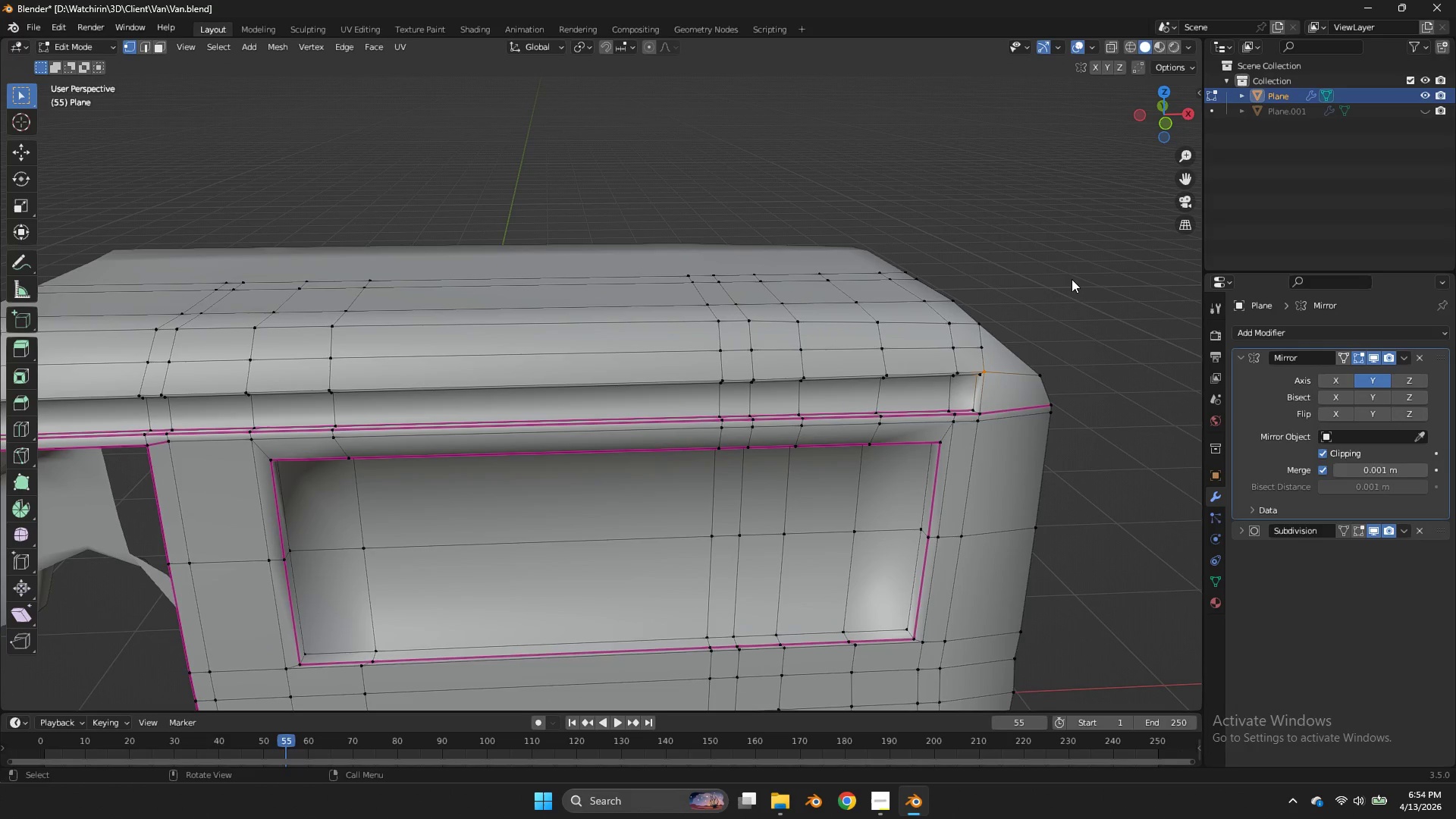 
scroll: coordinate [1115, 347], scroll_direction: up, amount: 1.0
 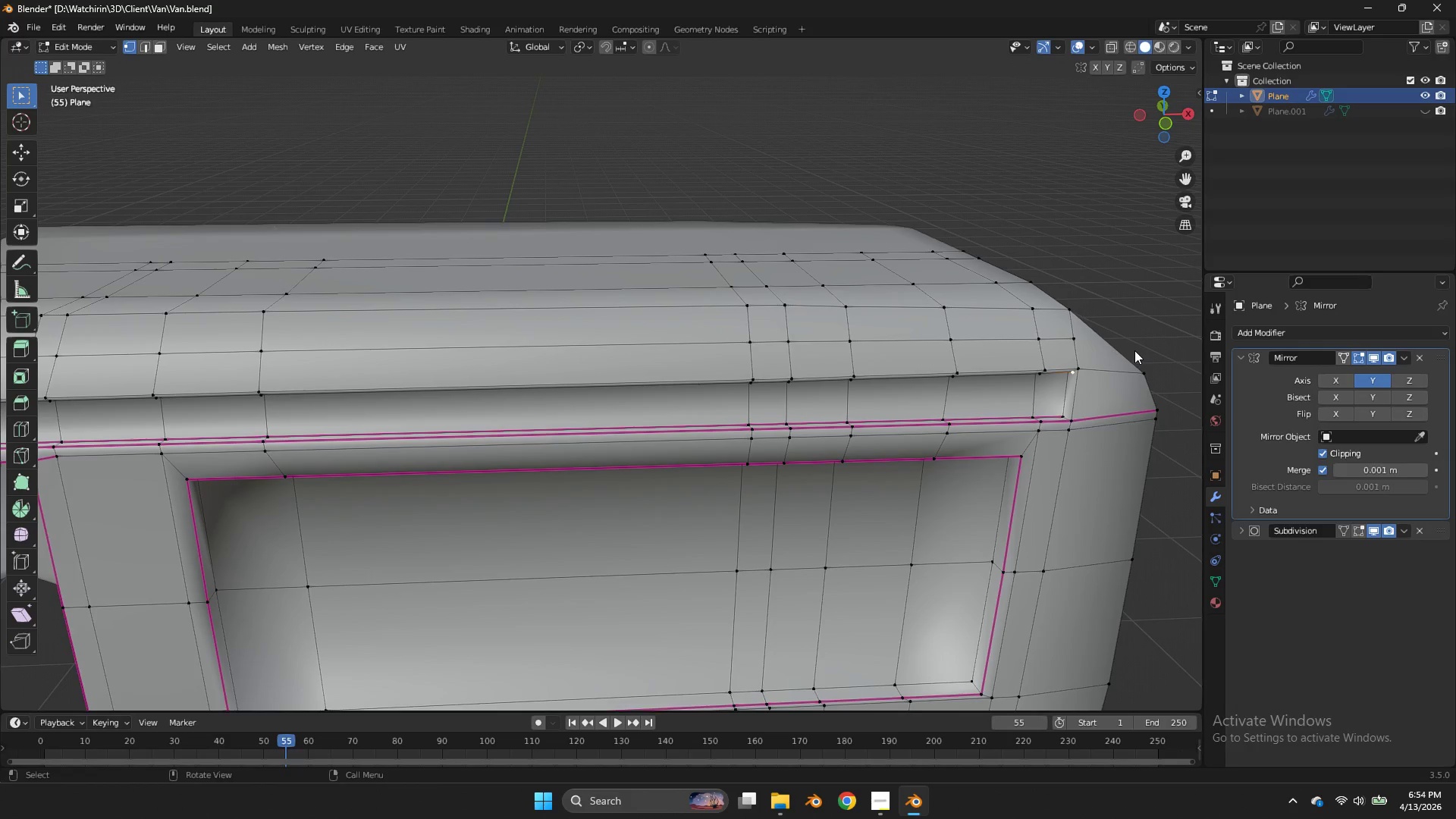 
key(Control+Z)
 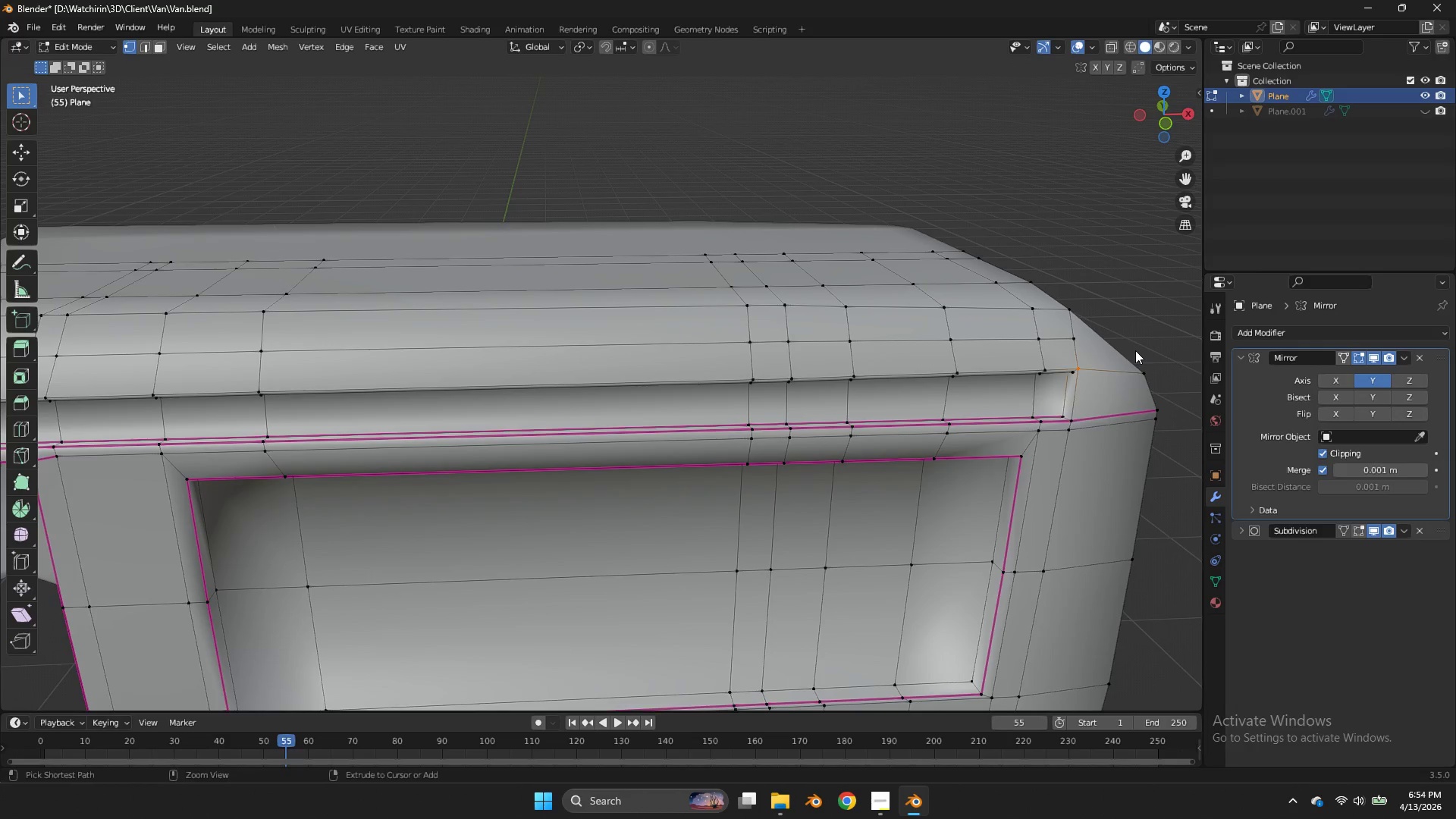 
key(Control+Z)
 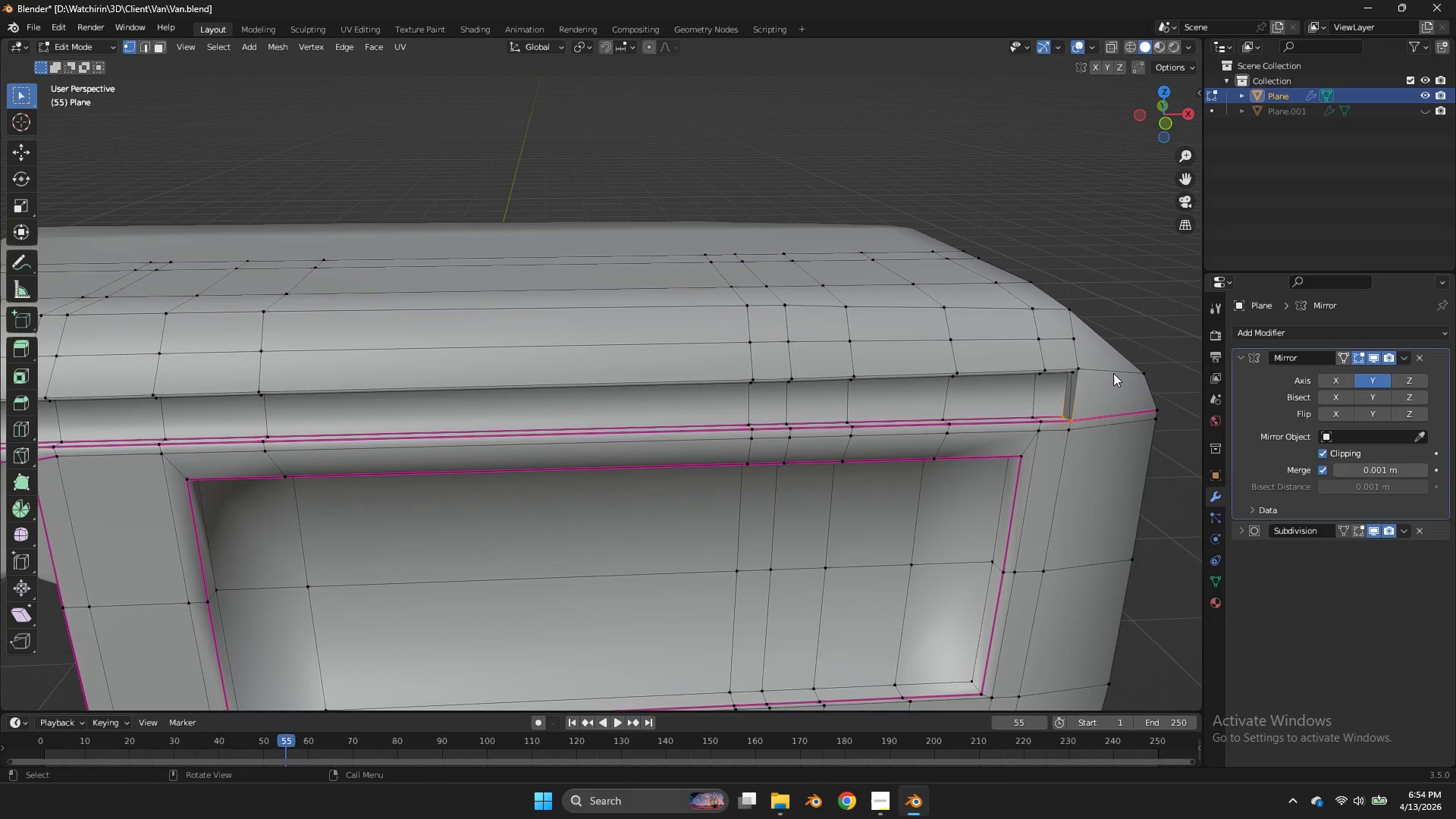 
scroll: coordinate [1113, 373], scroll_direction: up, amount: 1.0
 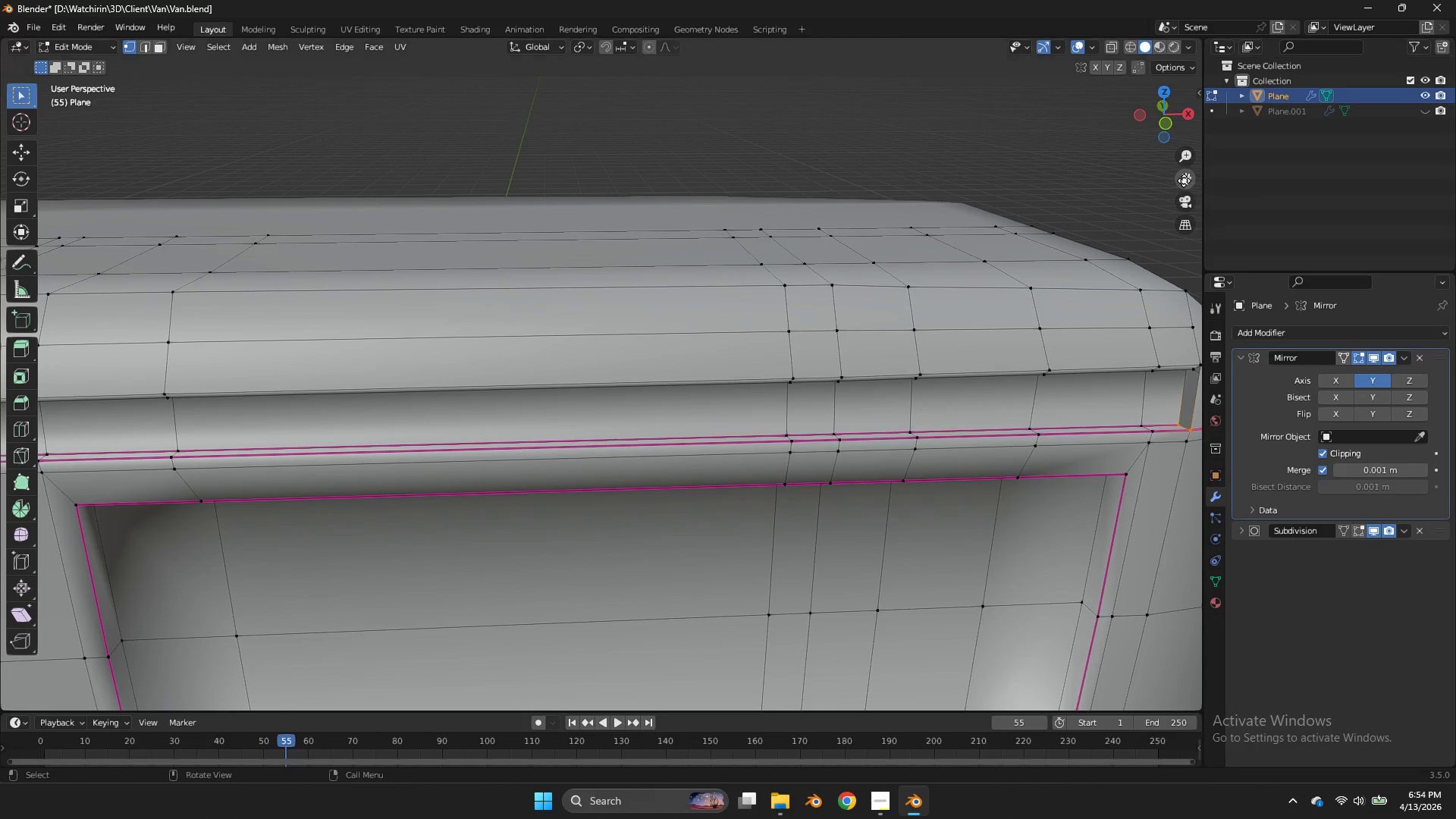 
left_click_drag(start_coordinate=[1179, 179], to_coordinate=[893, 130])
 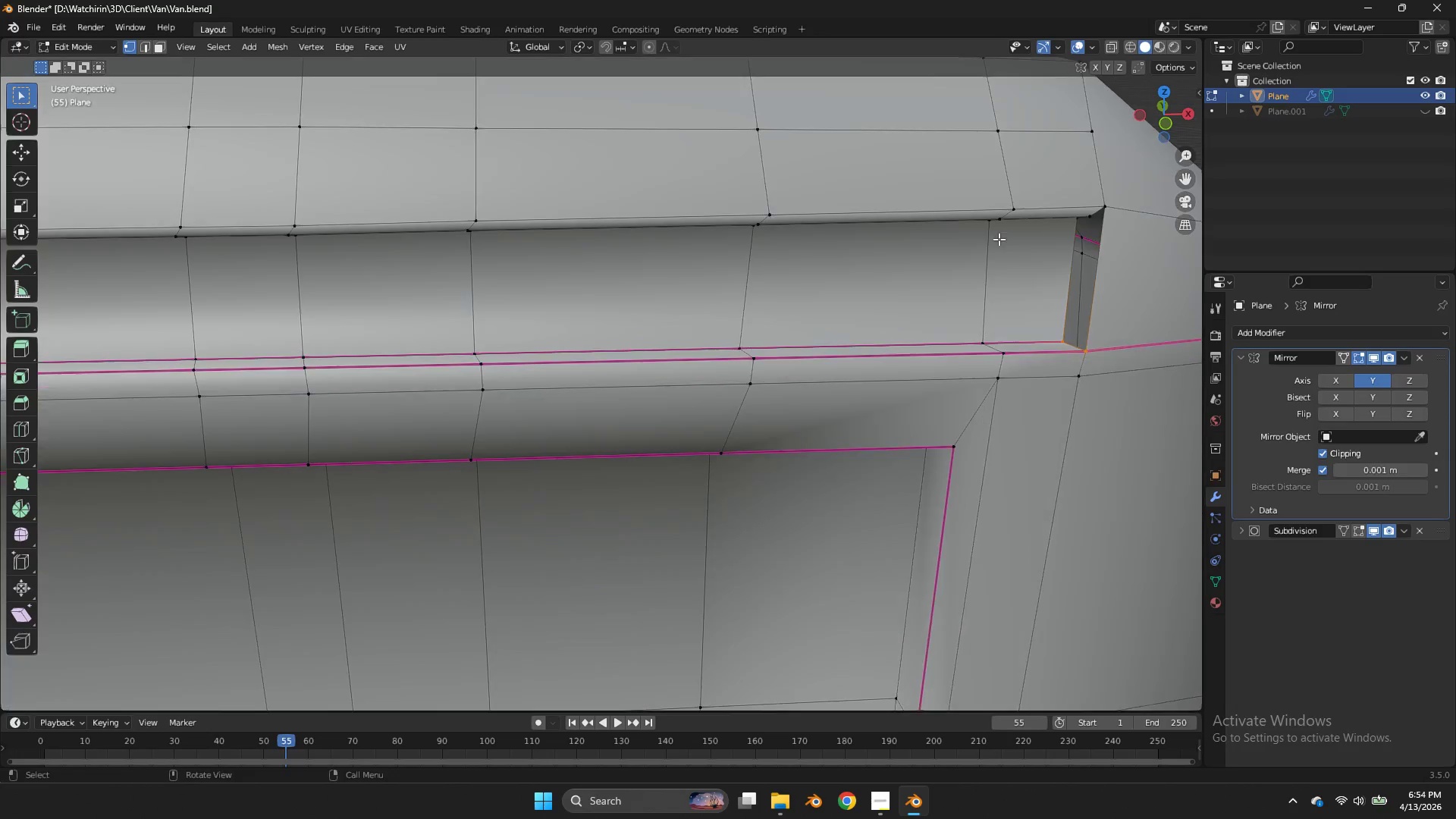 
scroll: coordinate [999, 239], scroll_direction: up, amount: 3.0
 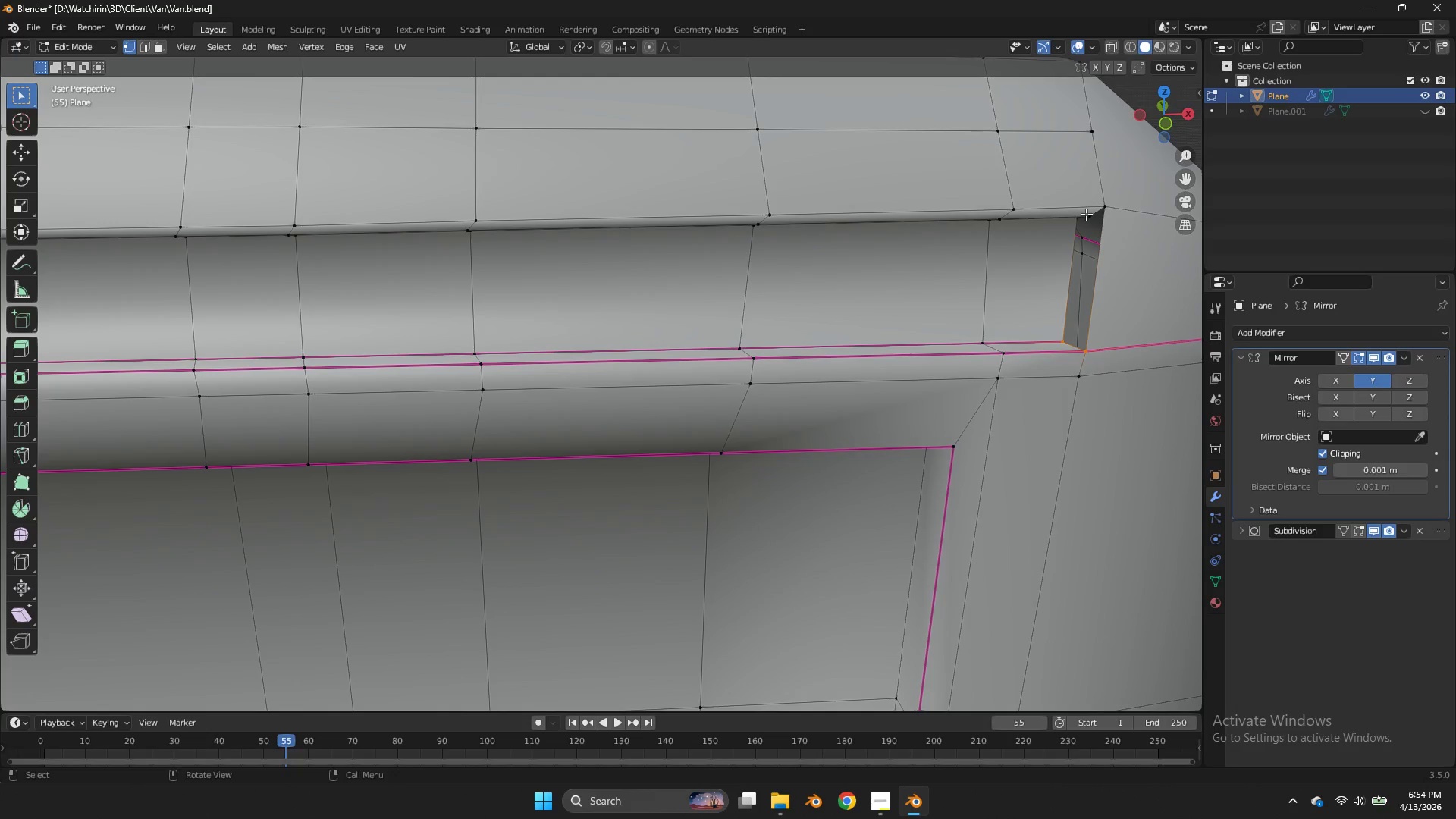 
double_click([1086, 214])
 